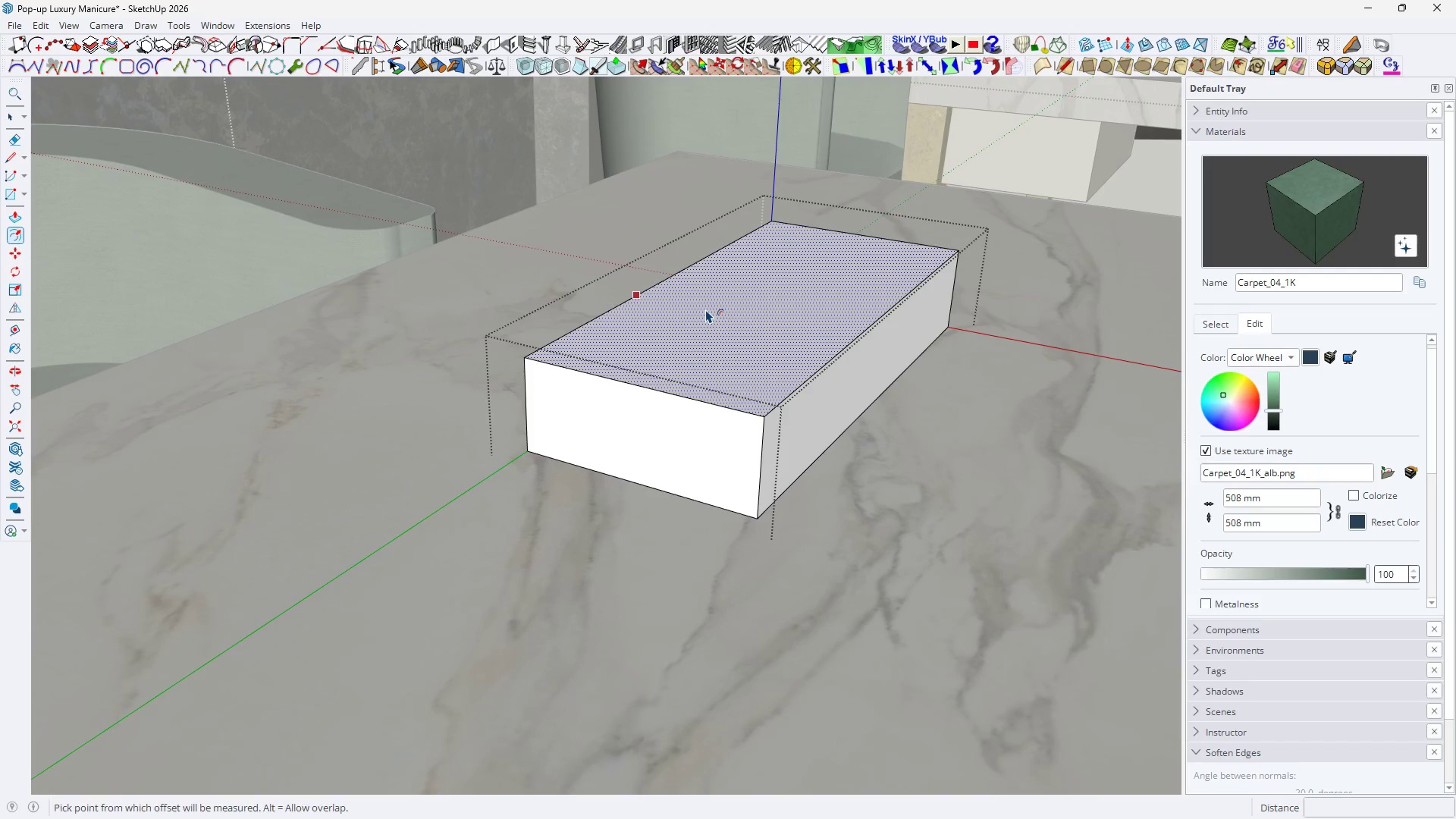 
scroll: coordinate [742, 352], scroll_direction: up, amount: 5.0
 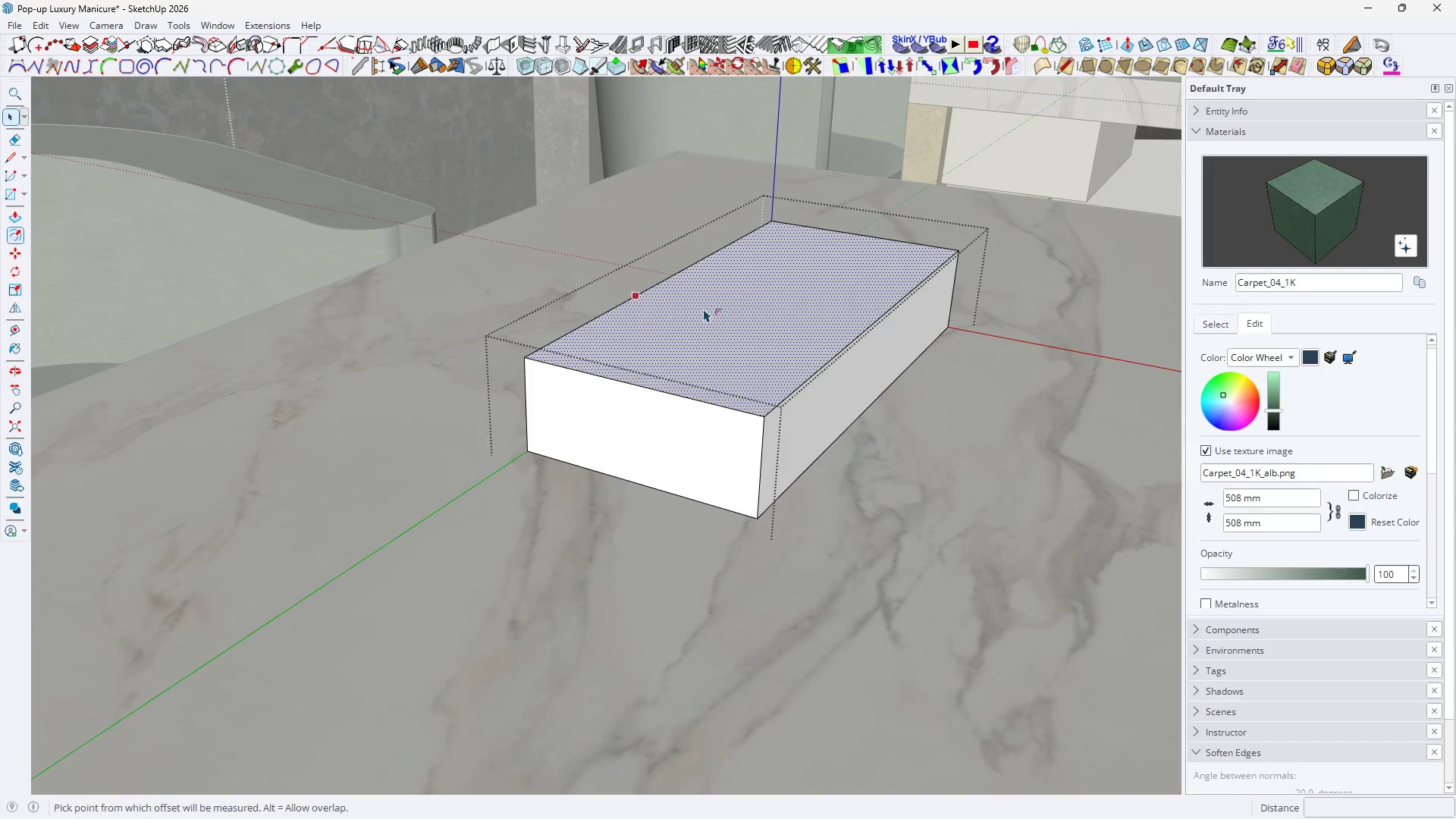 
key(Space)
 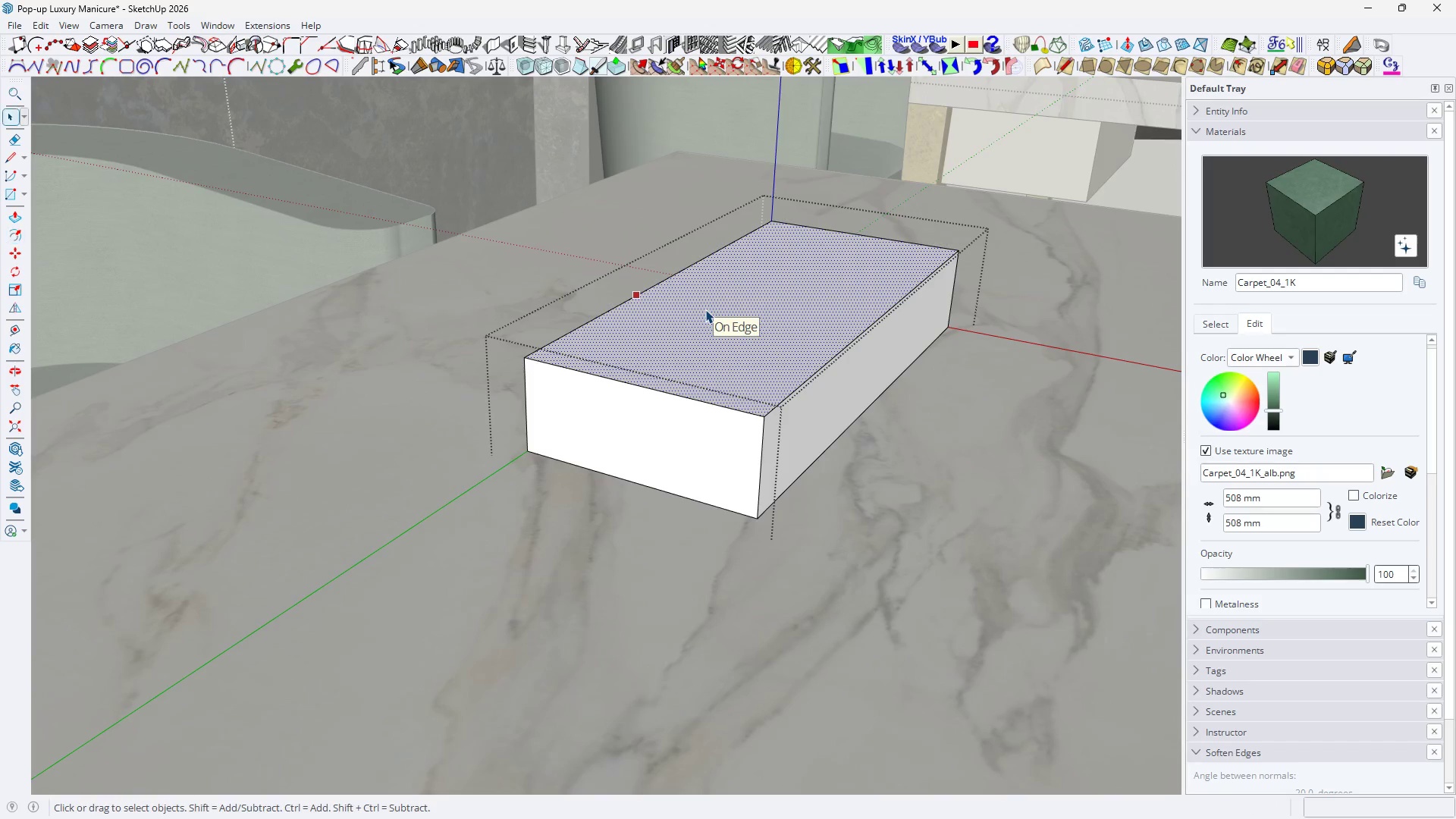 
left_click([705, 309])
 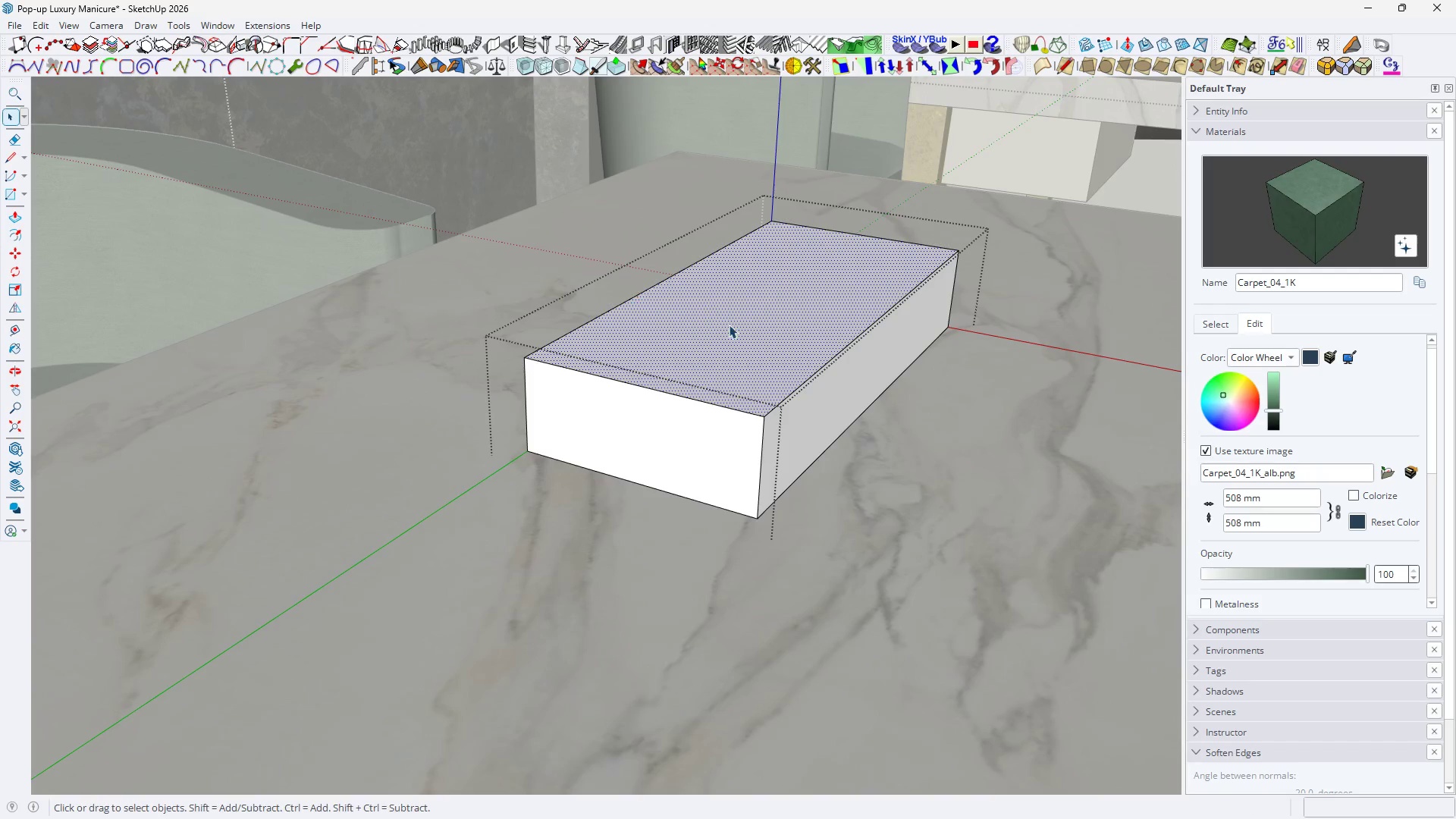 
key(P)
 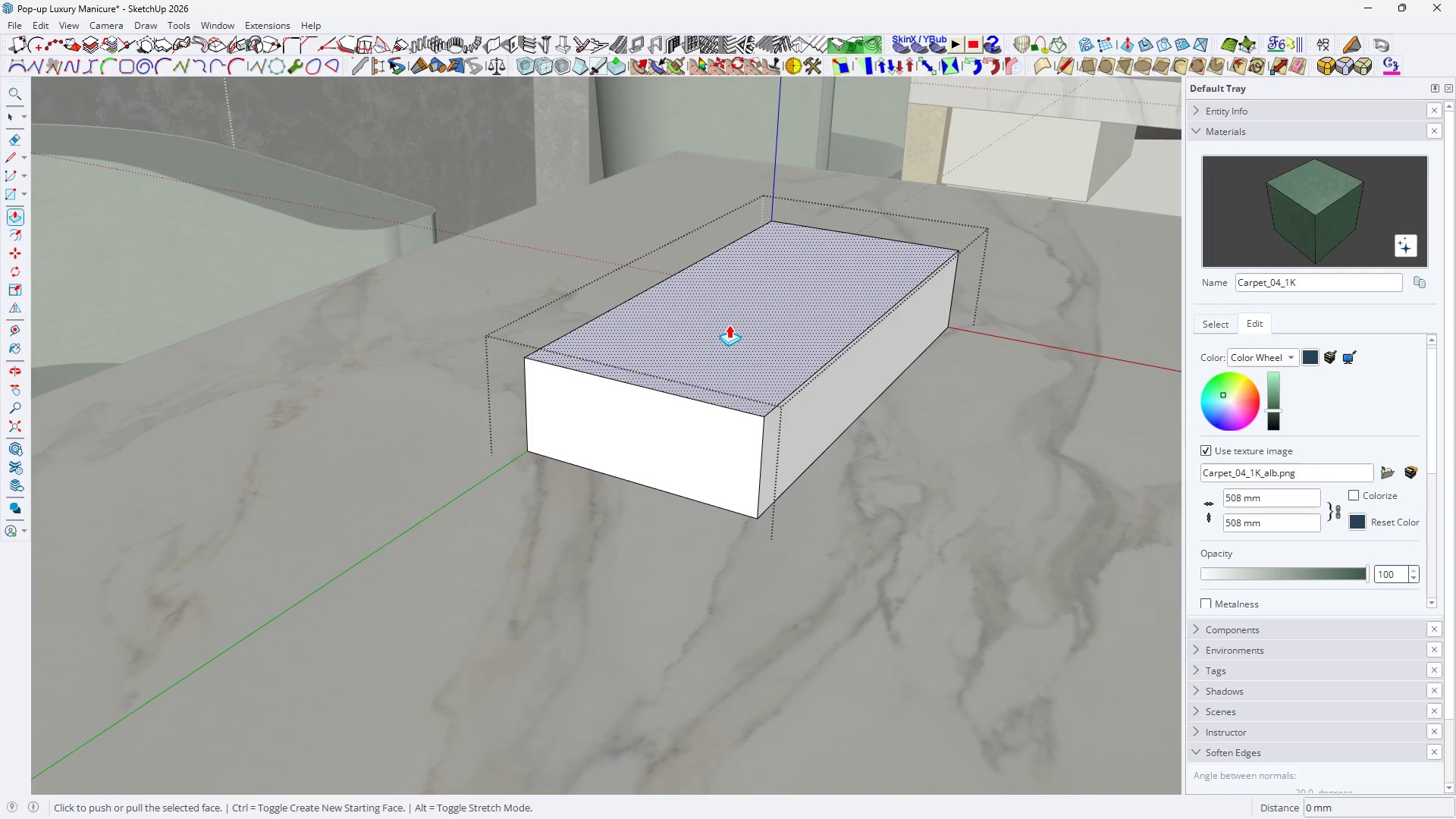 
left_click([729, 325])
 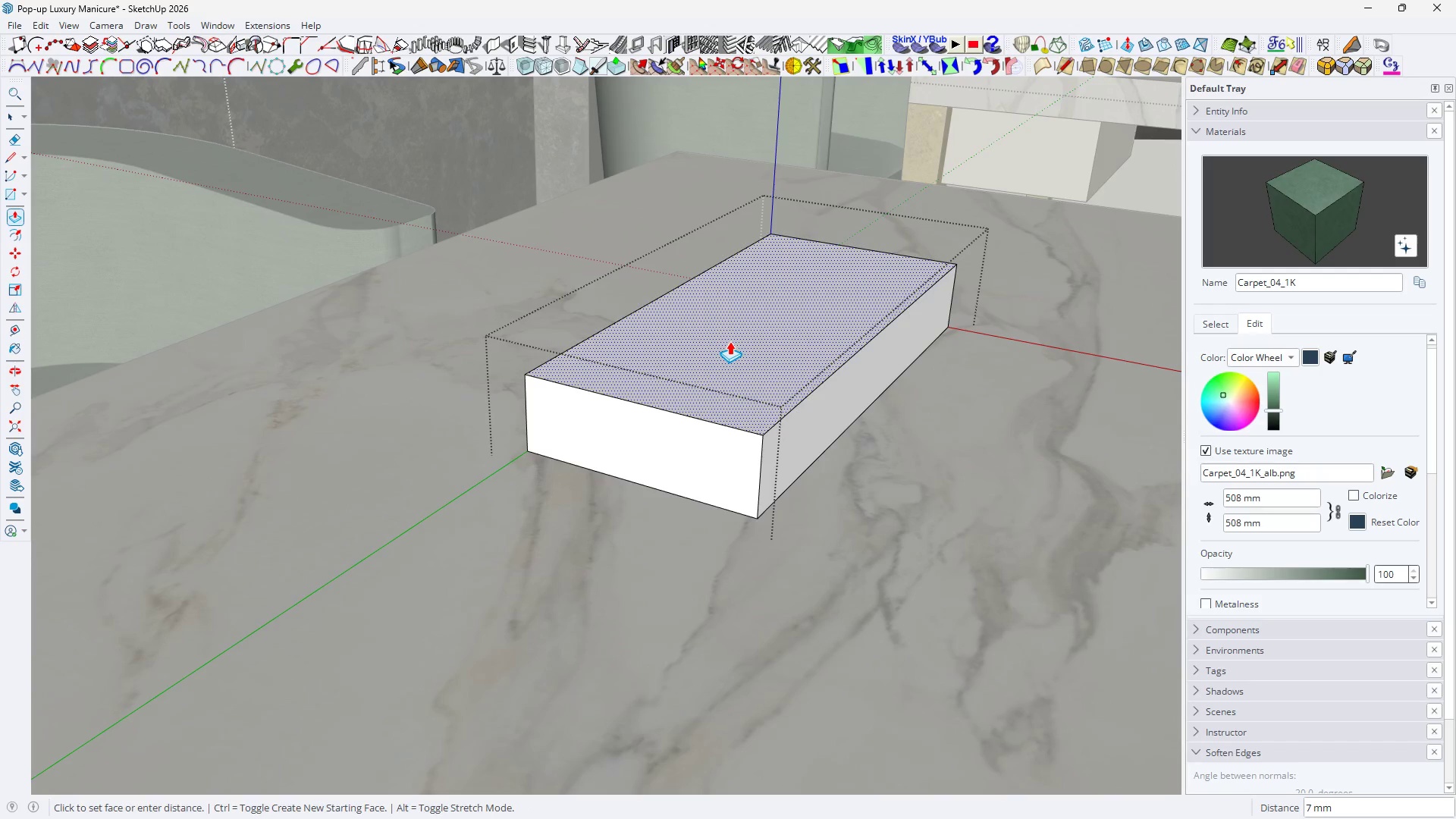 
hold_key(key=1, duration=0.34)
 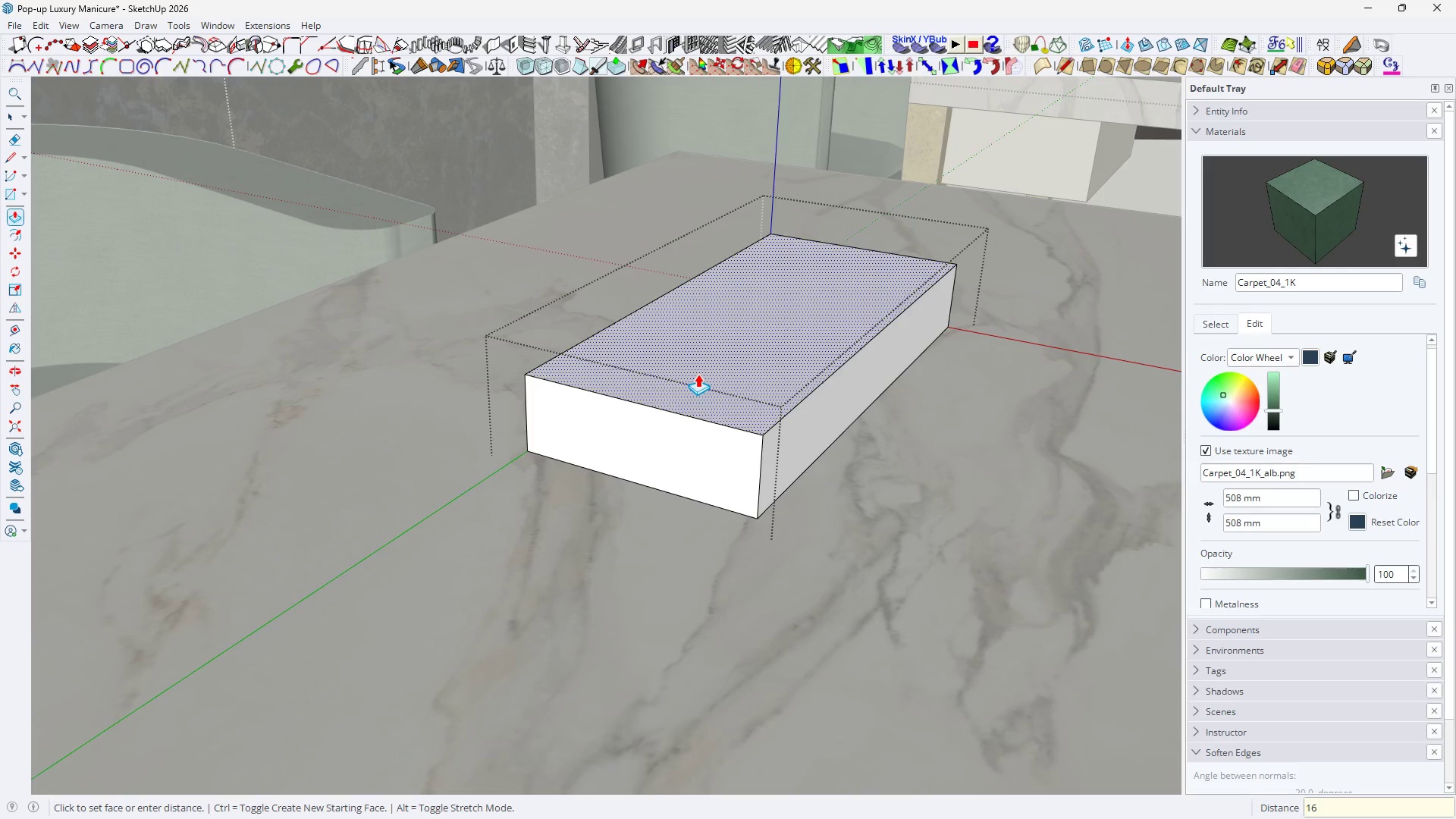 
key(6)
 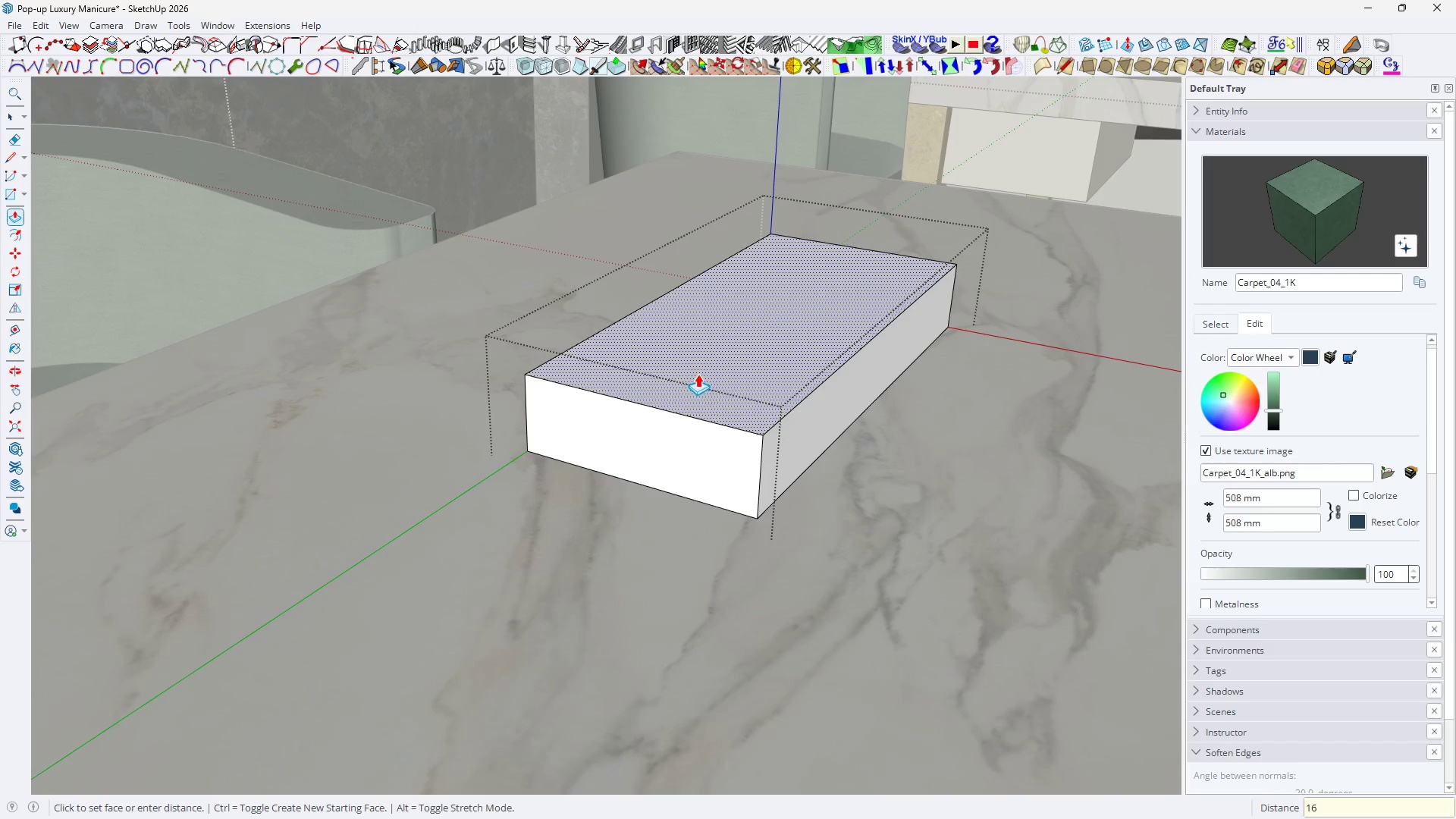 
key(Backspace)
 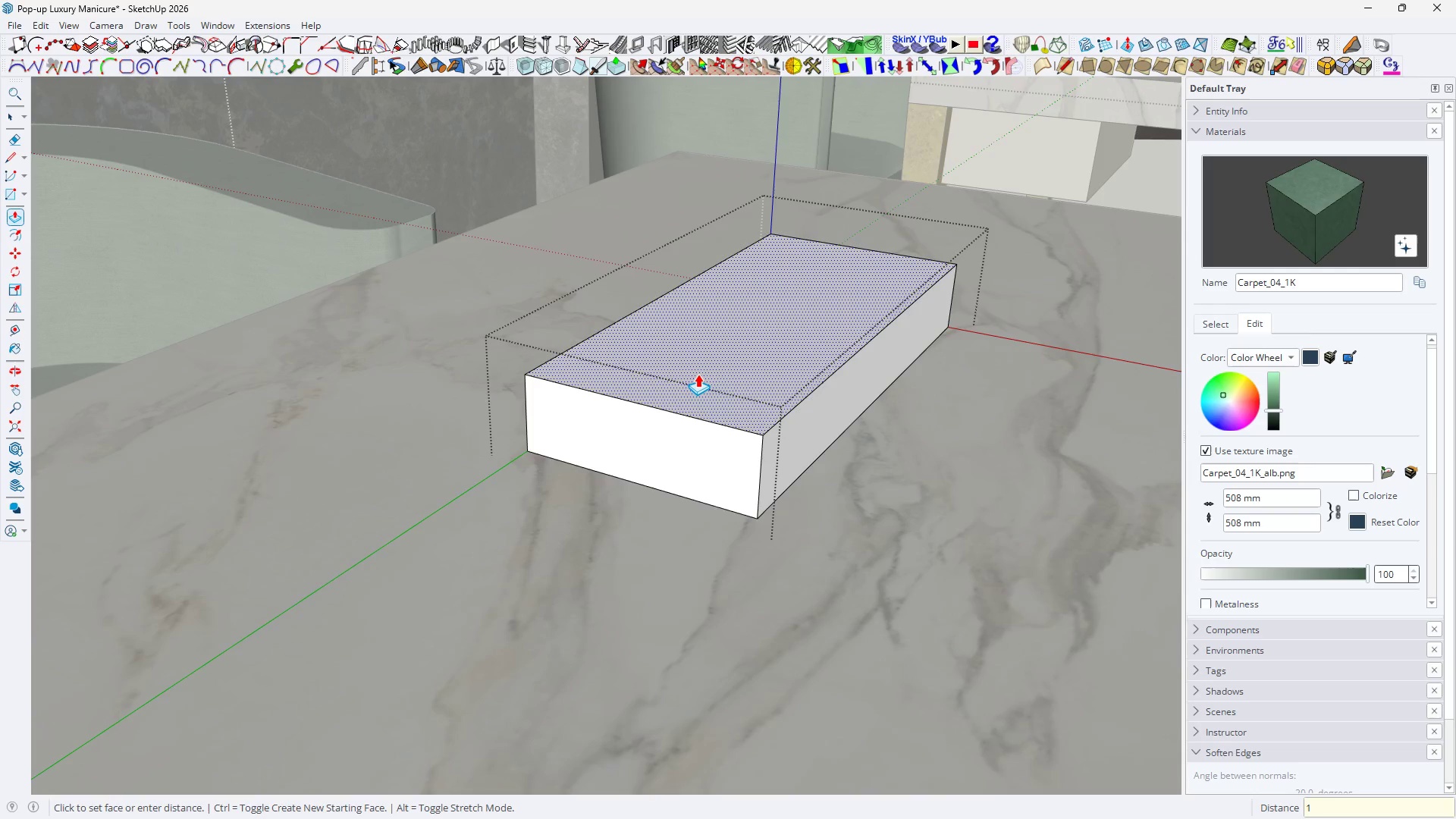 
key(5)
 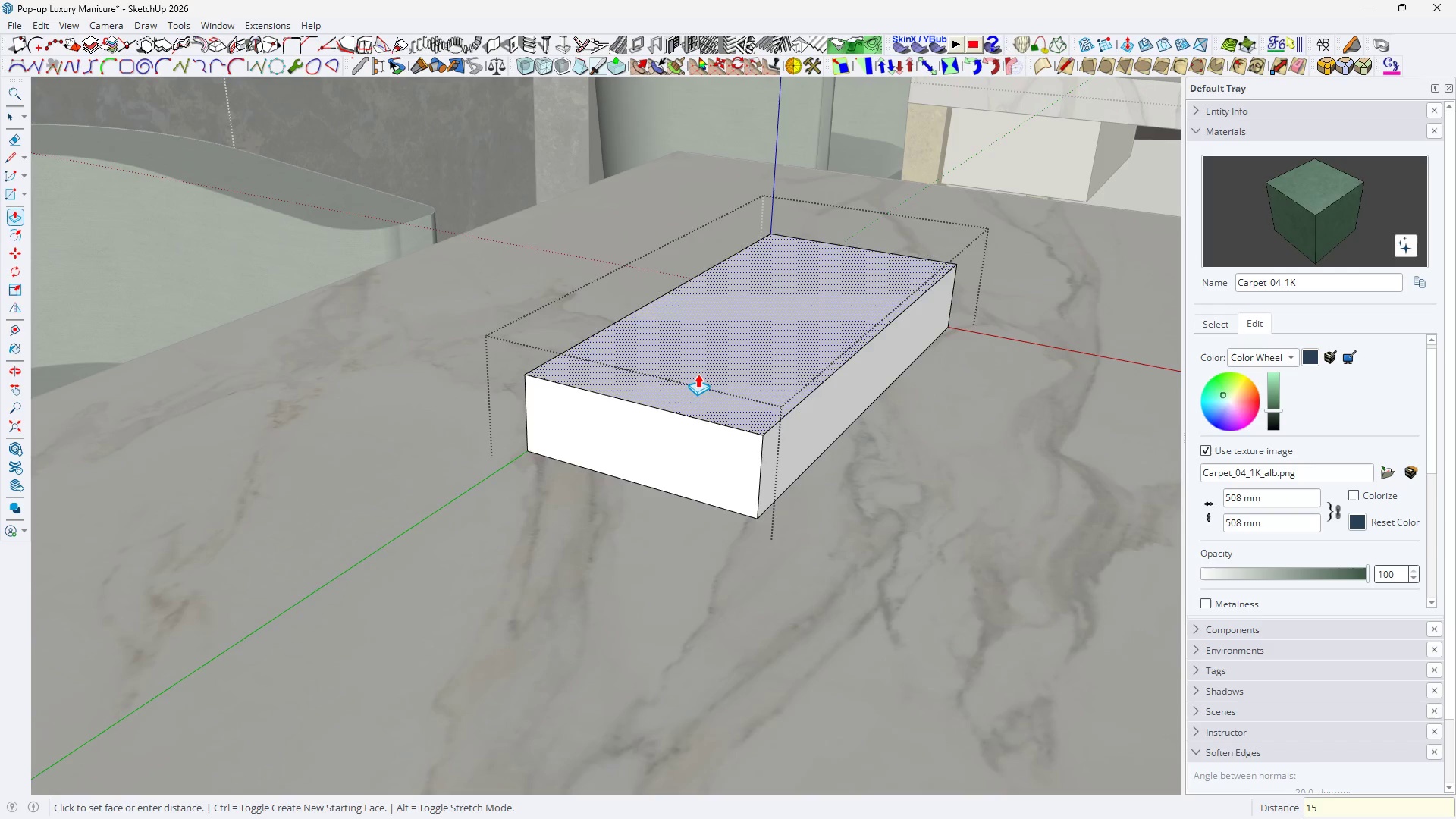 
key(Enter)
 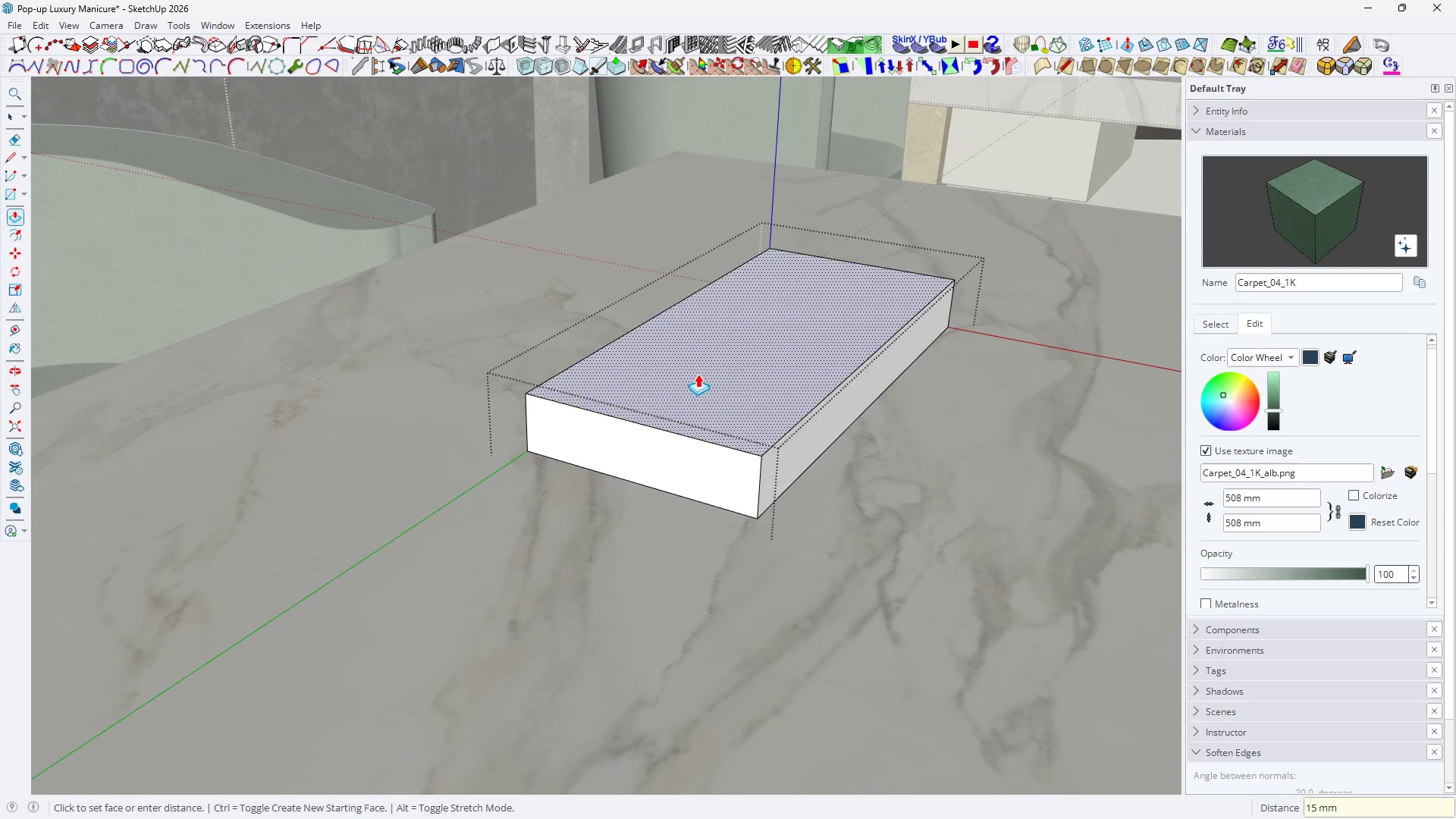 
key(Space)
 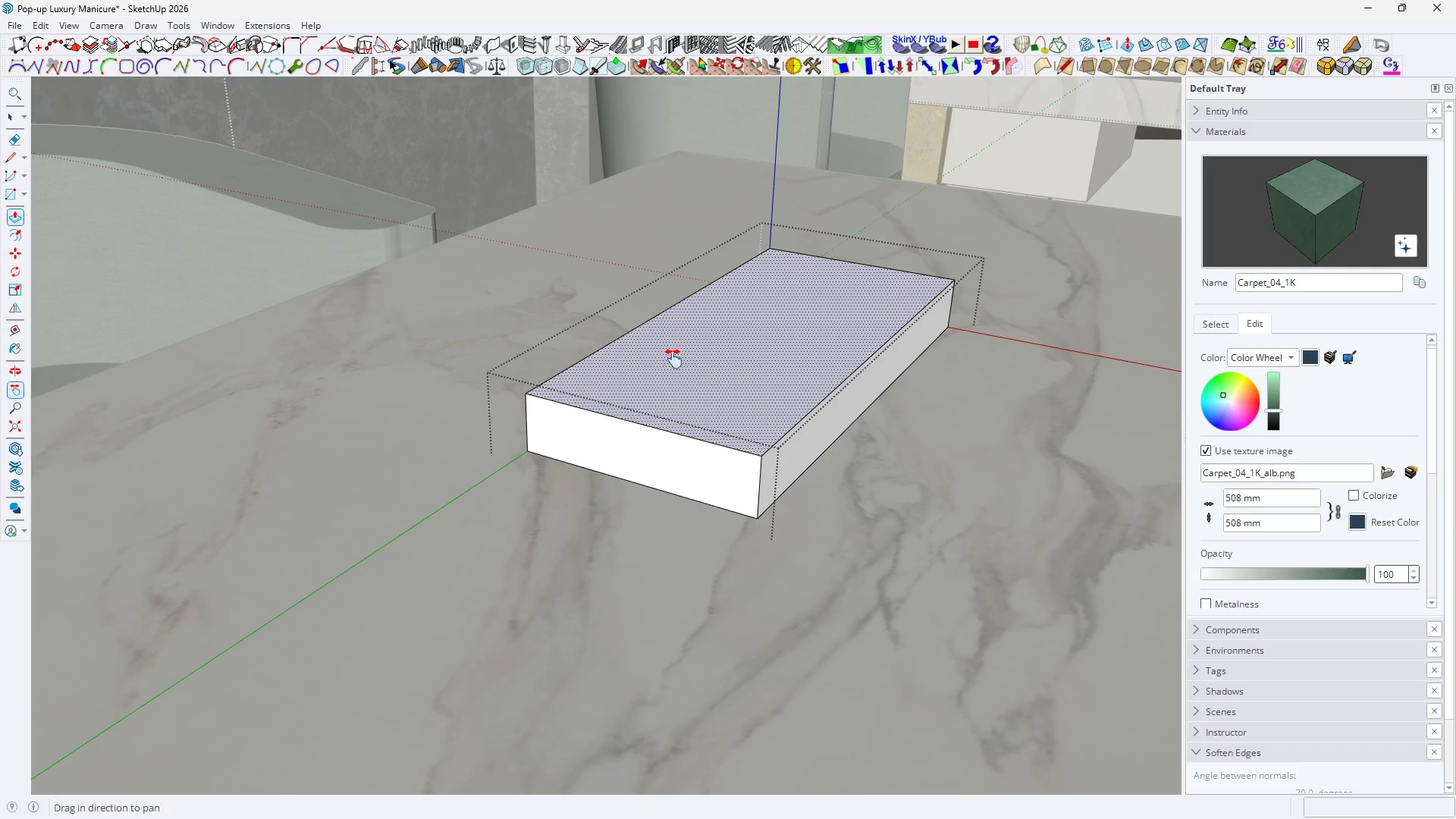 
key(H)
 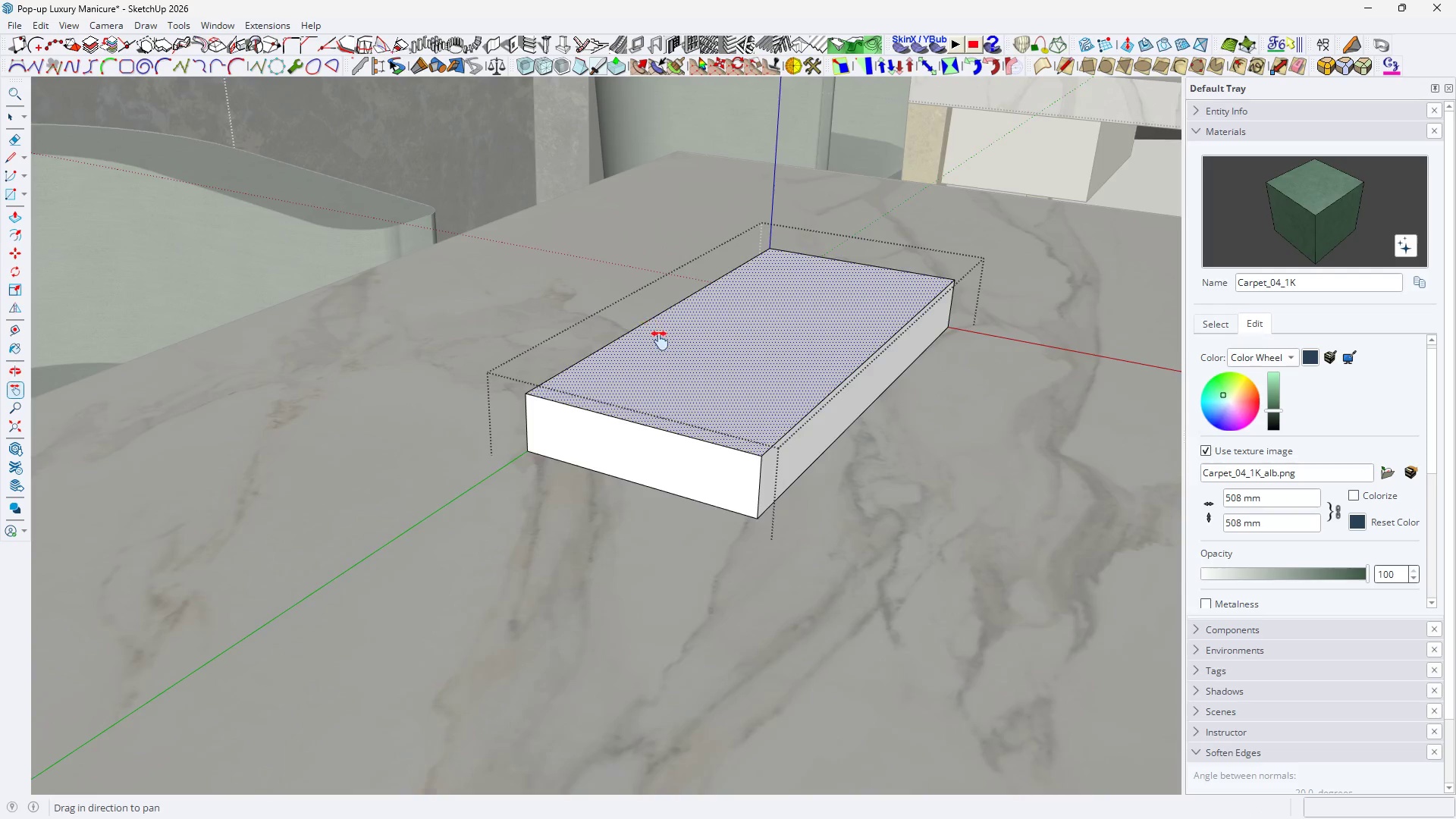 
left_click_drag(start_coordinate=[700, 393], to_coordinate=[676, 404])
 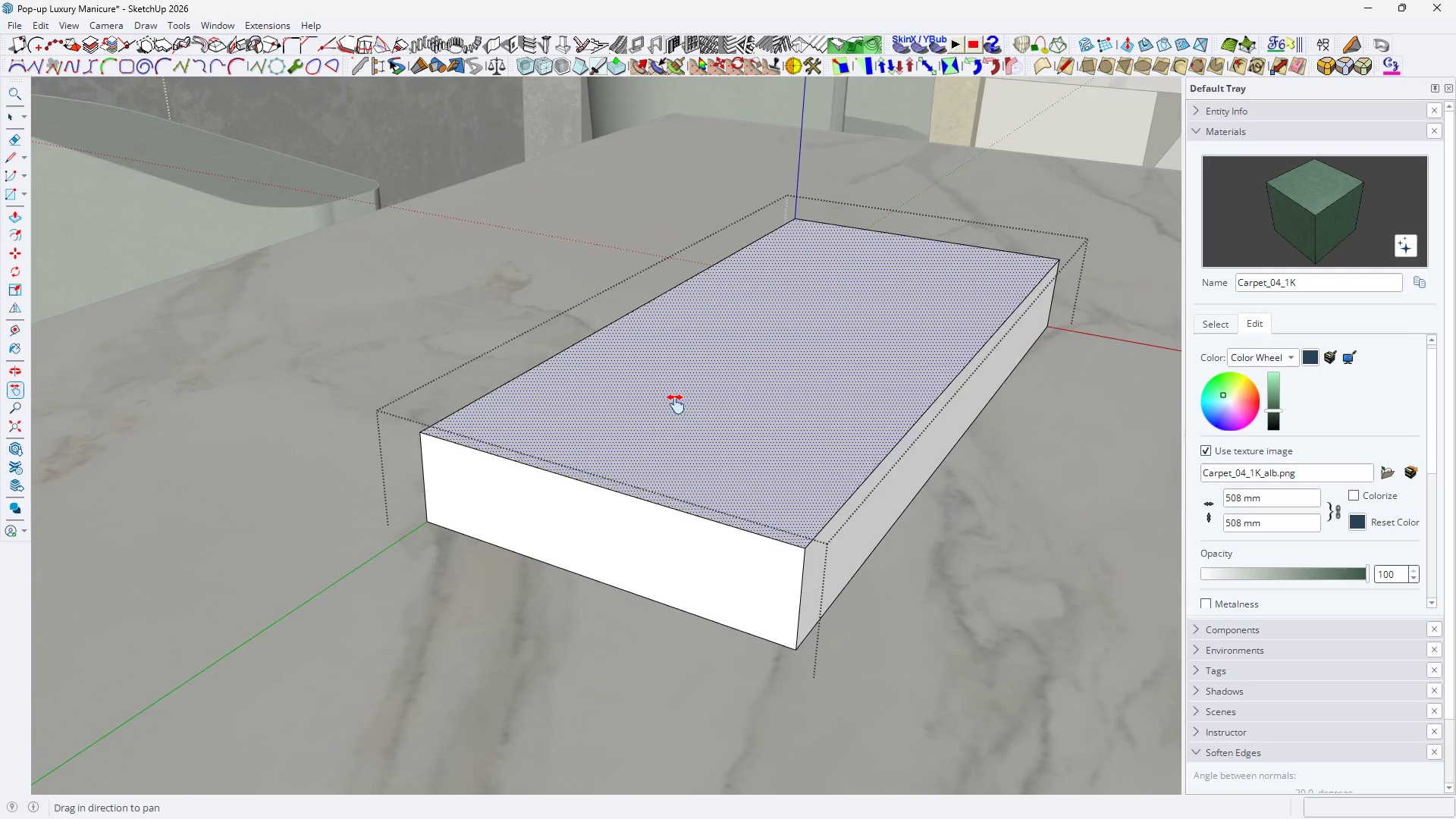 
key(Space)
 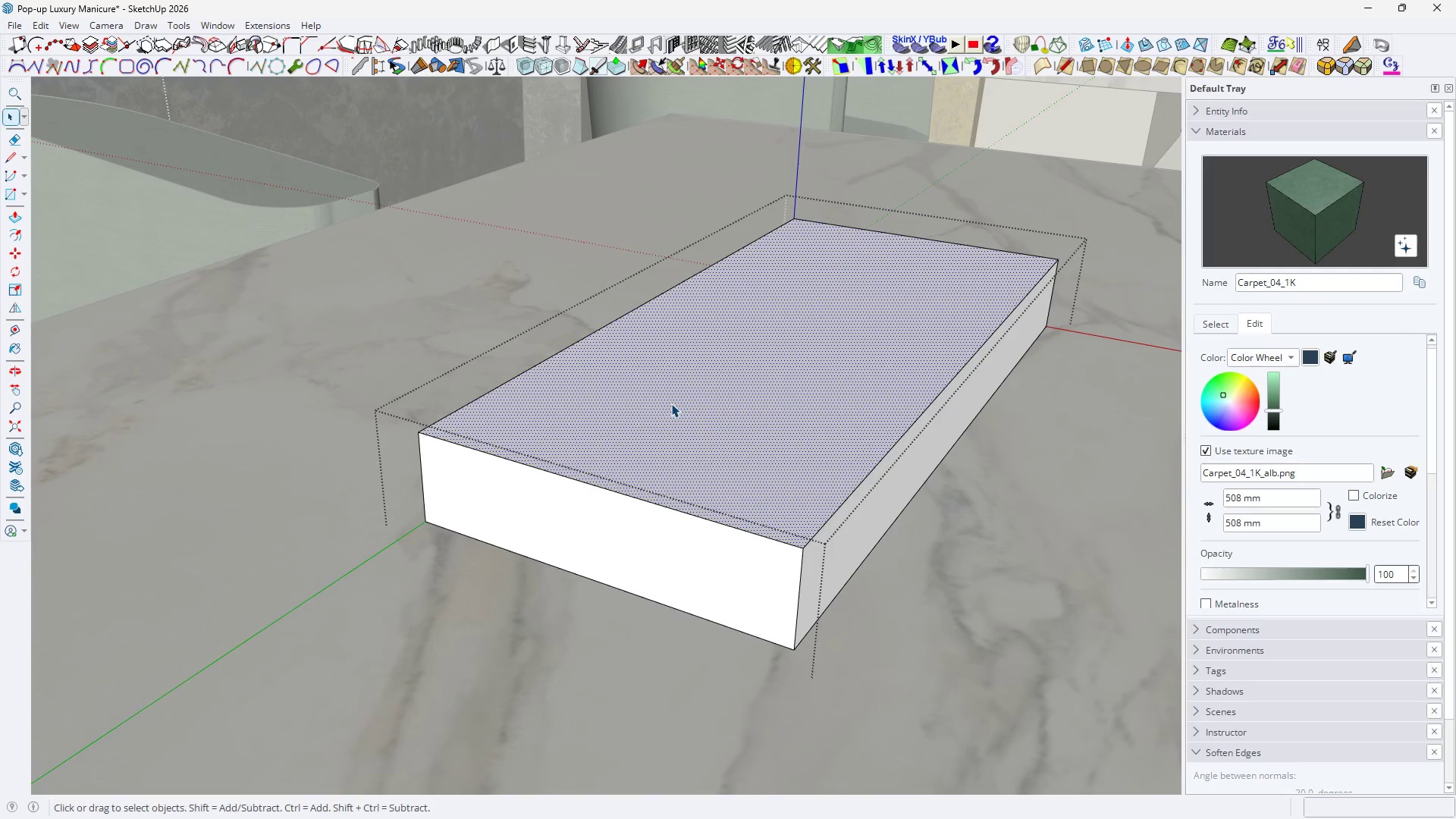 
scroll: coordinate [667, 359], scroll_direction: up, amount: 4.0
 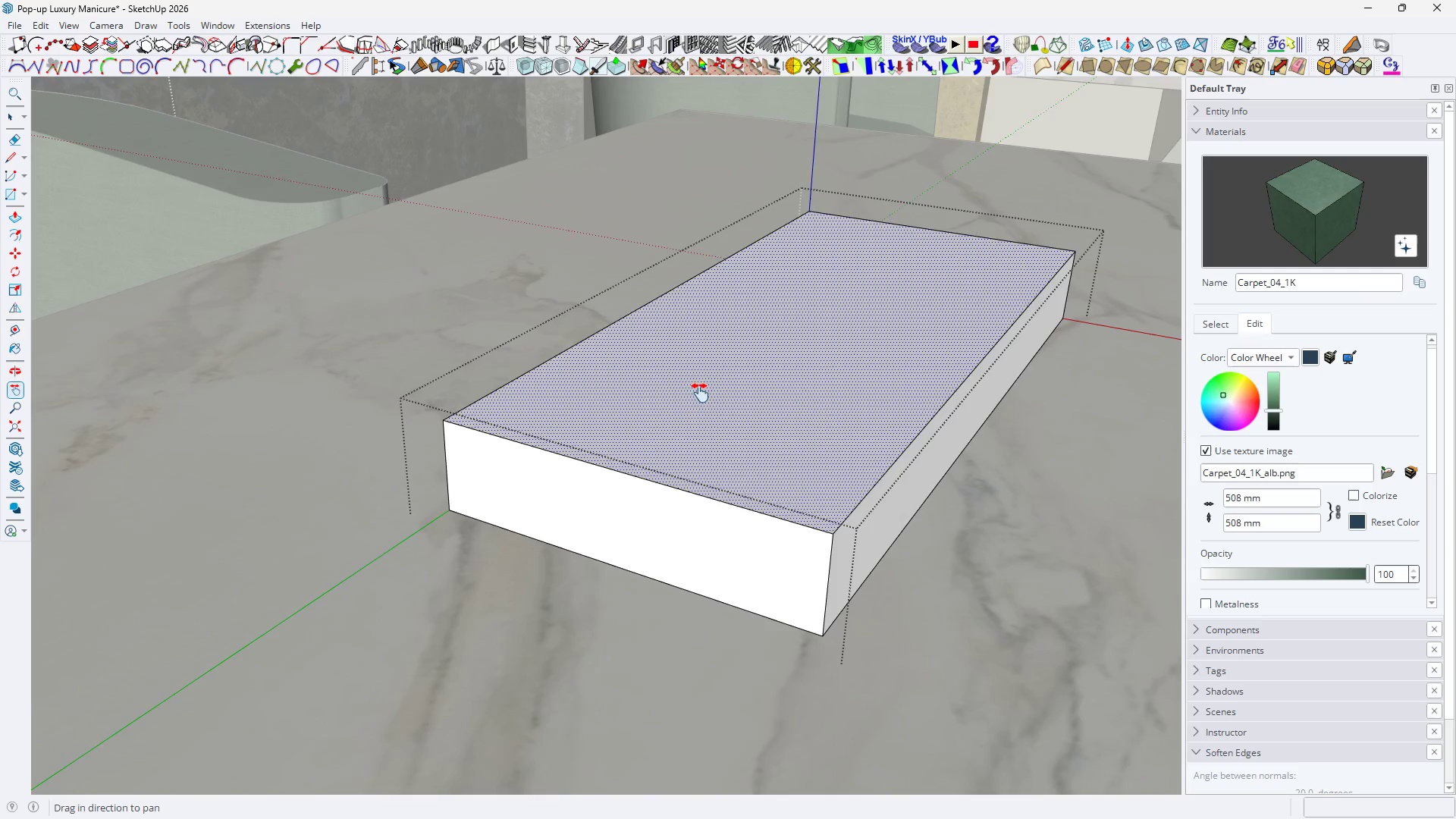 
double_click([671, 403])
 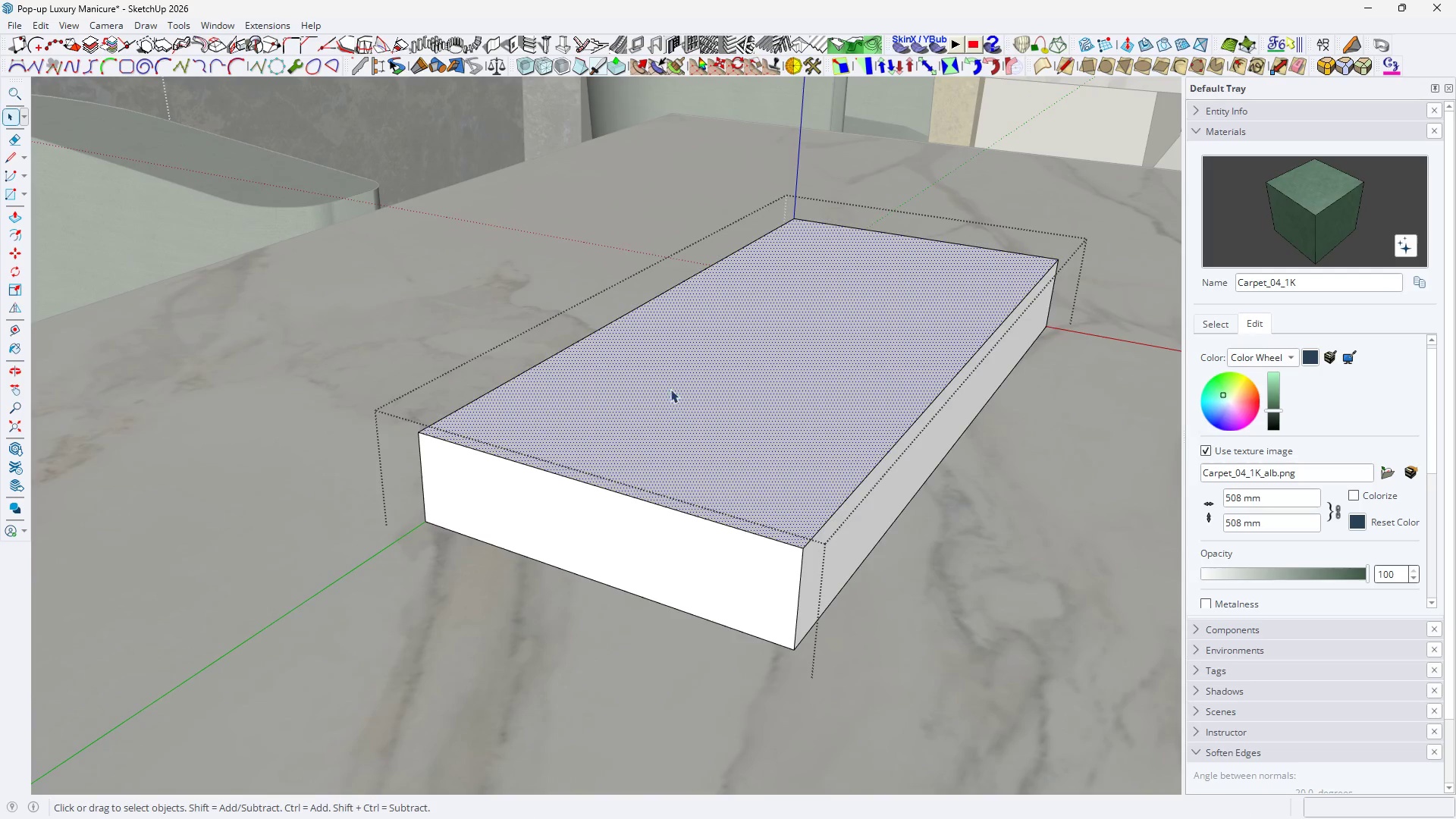 
key(F)
 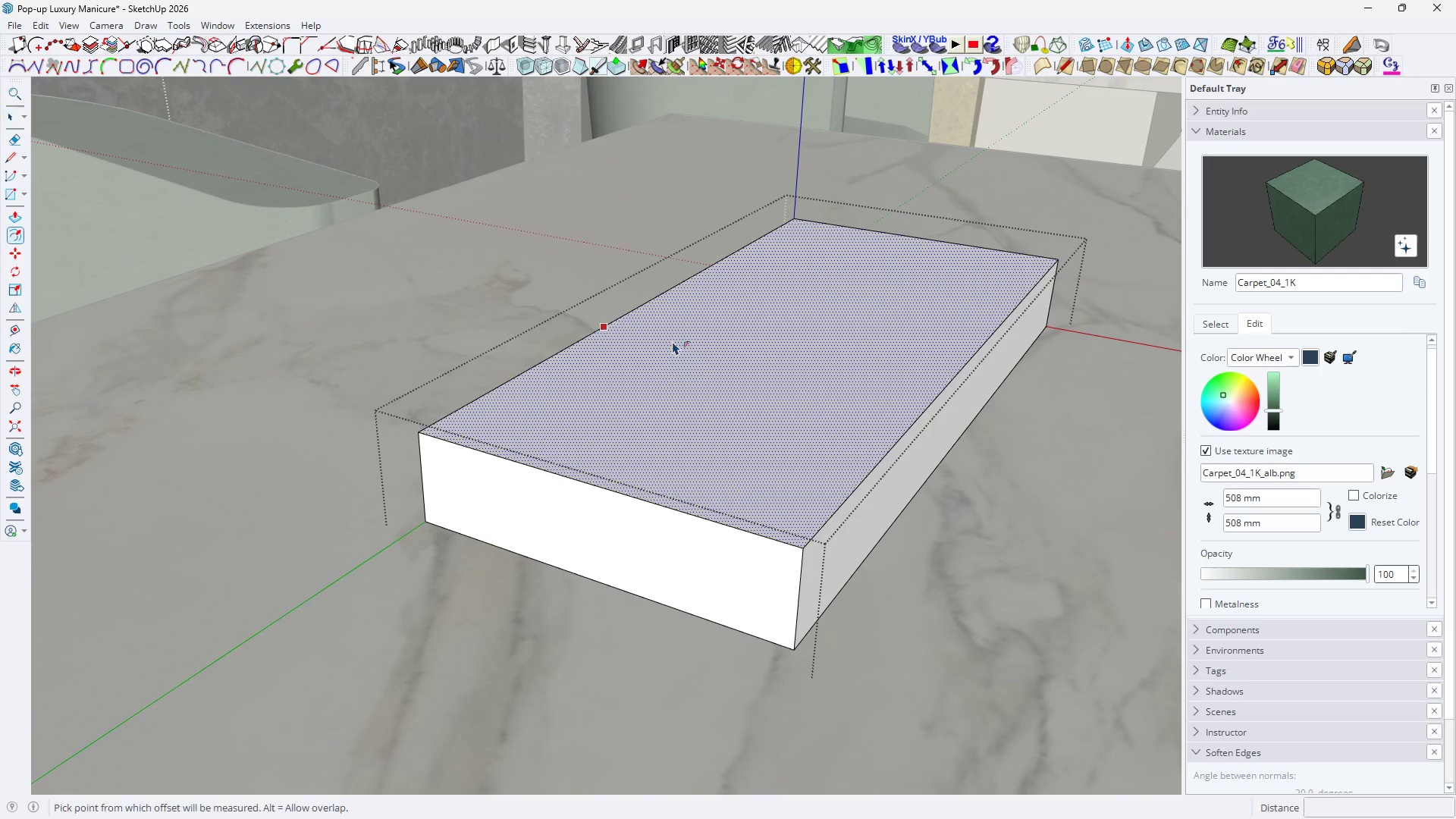 
triple_click([672, 341])
 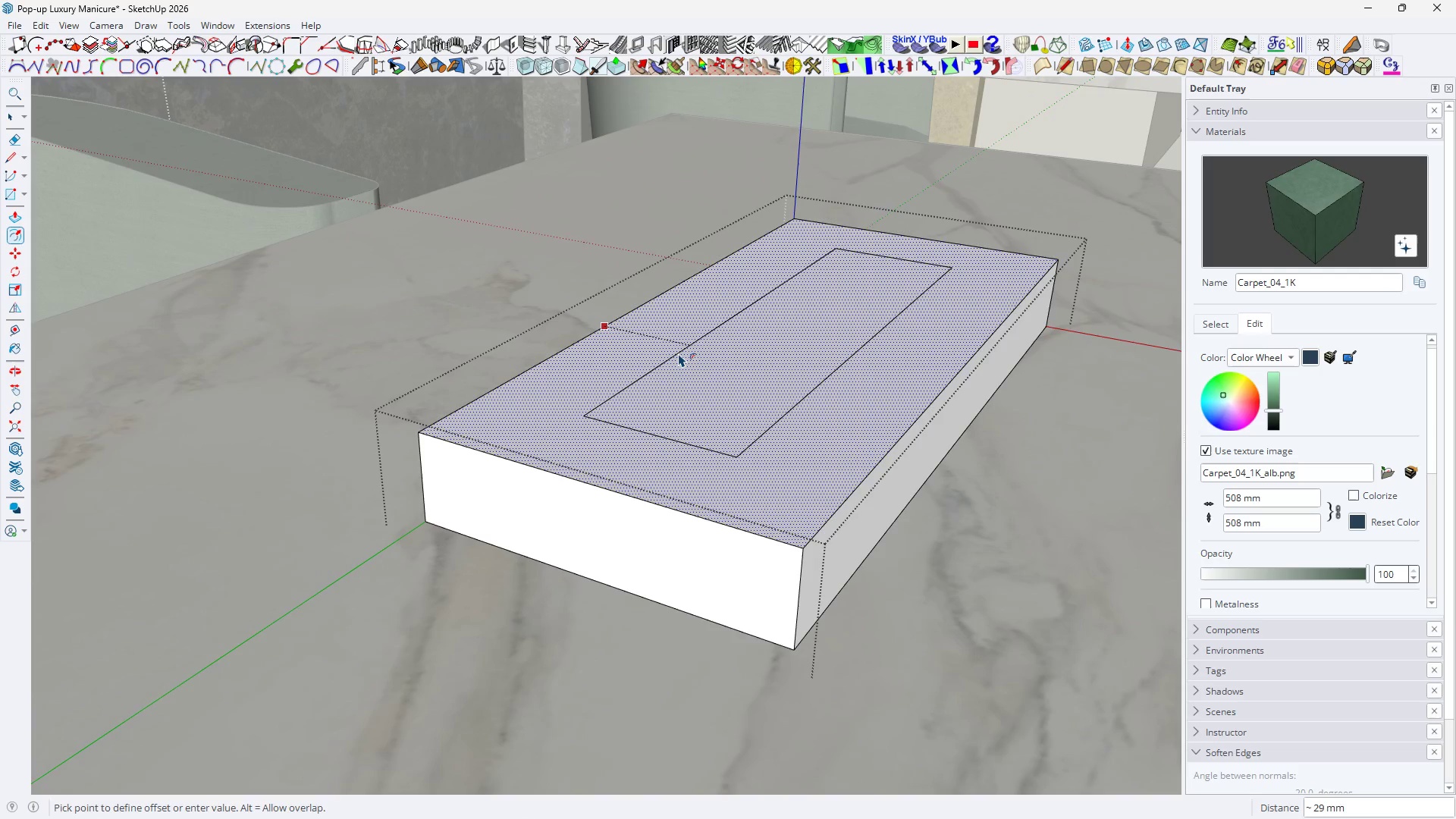 
hold_key(key=2, duration=0.31)
 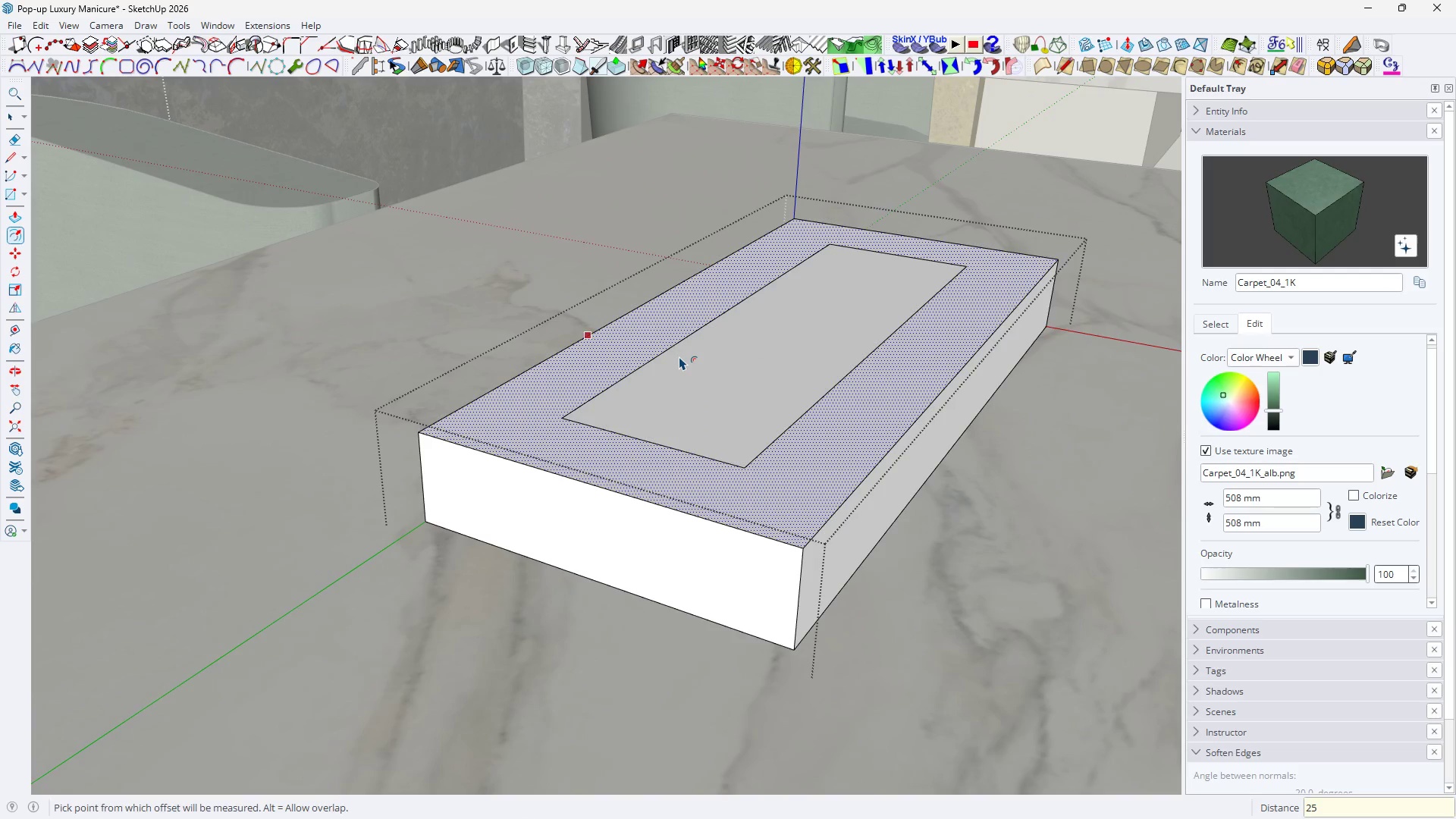 
key(5)
 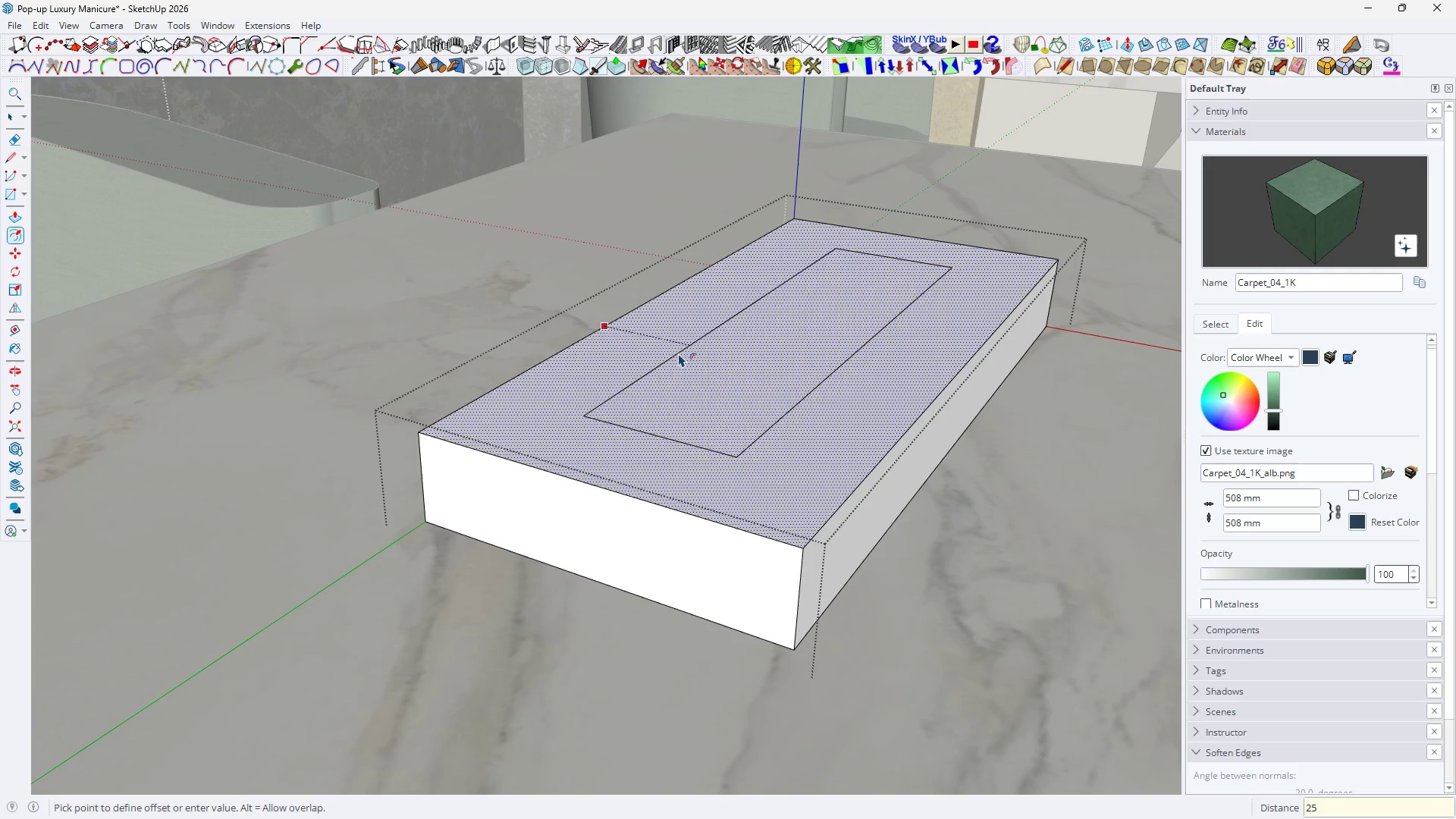 
key(Enter)
 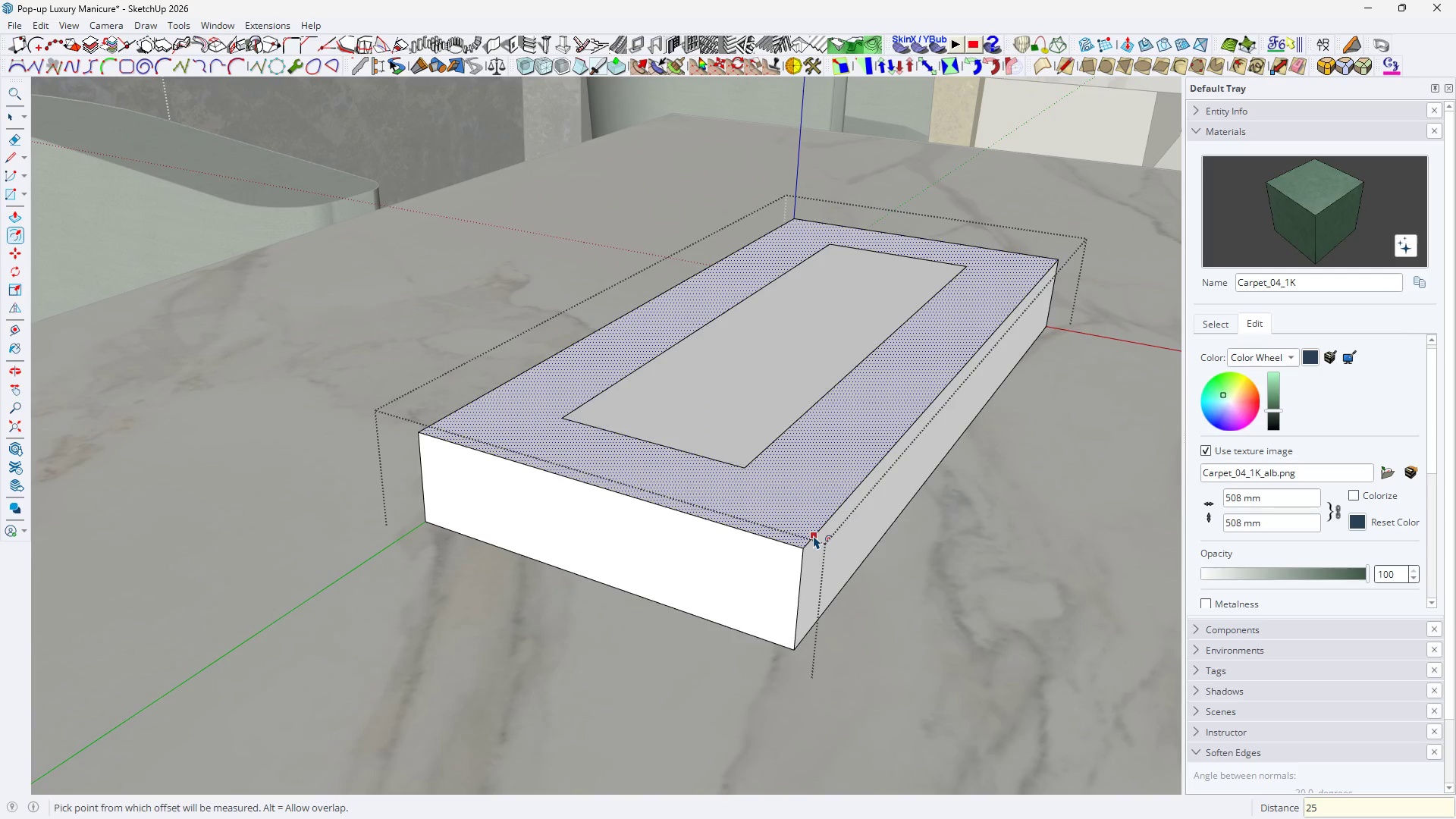 
key(Space)
 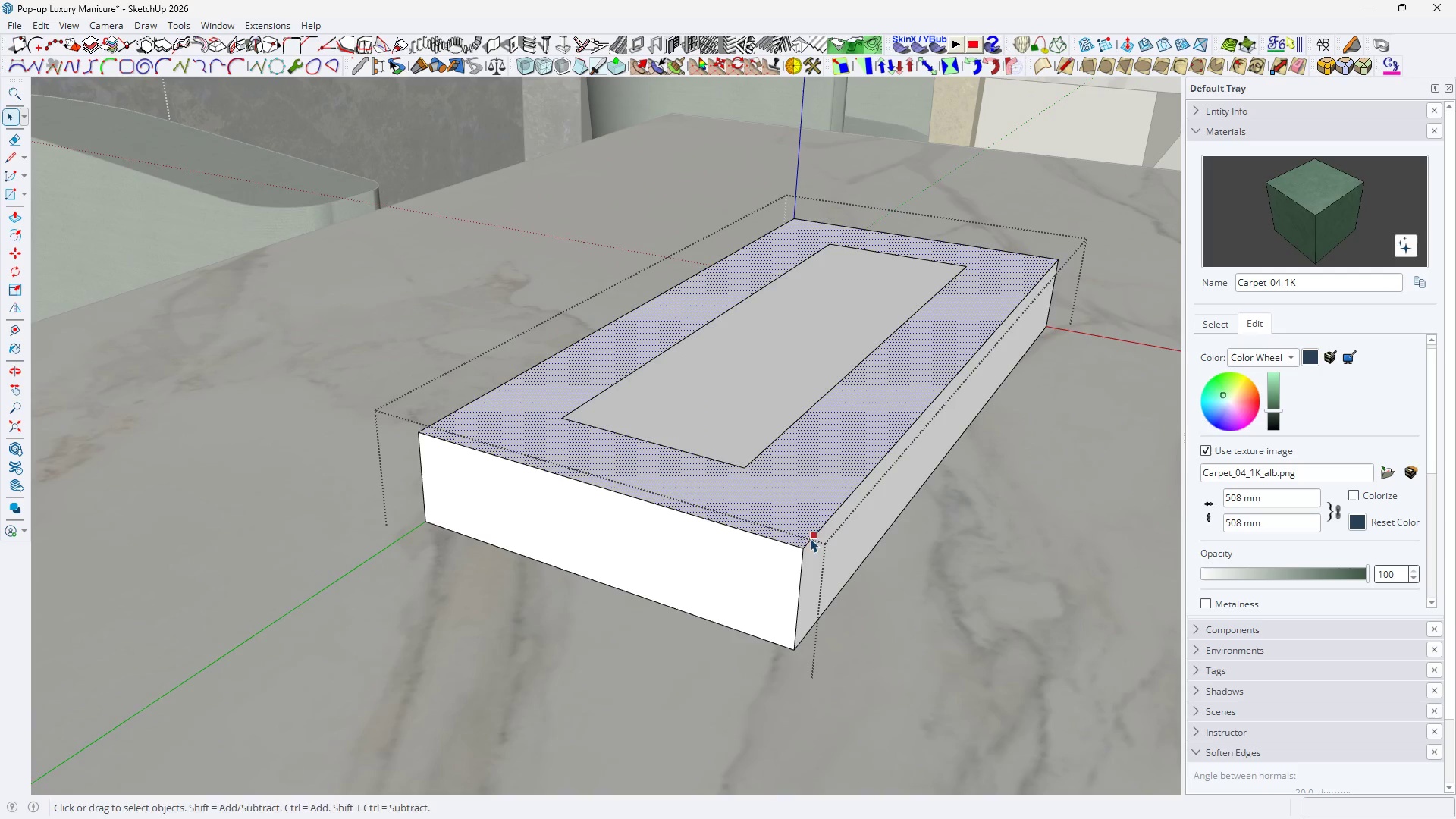 
key(L)
 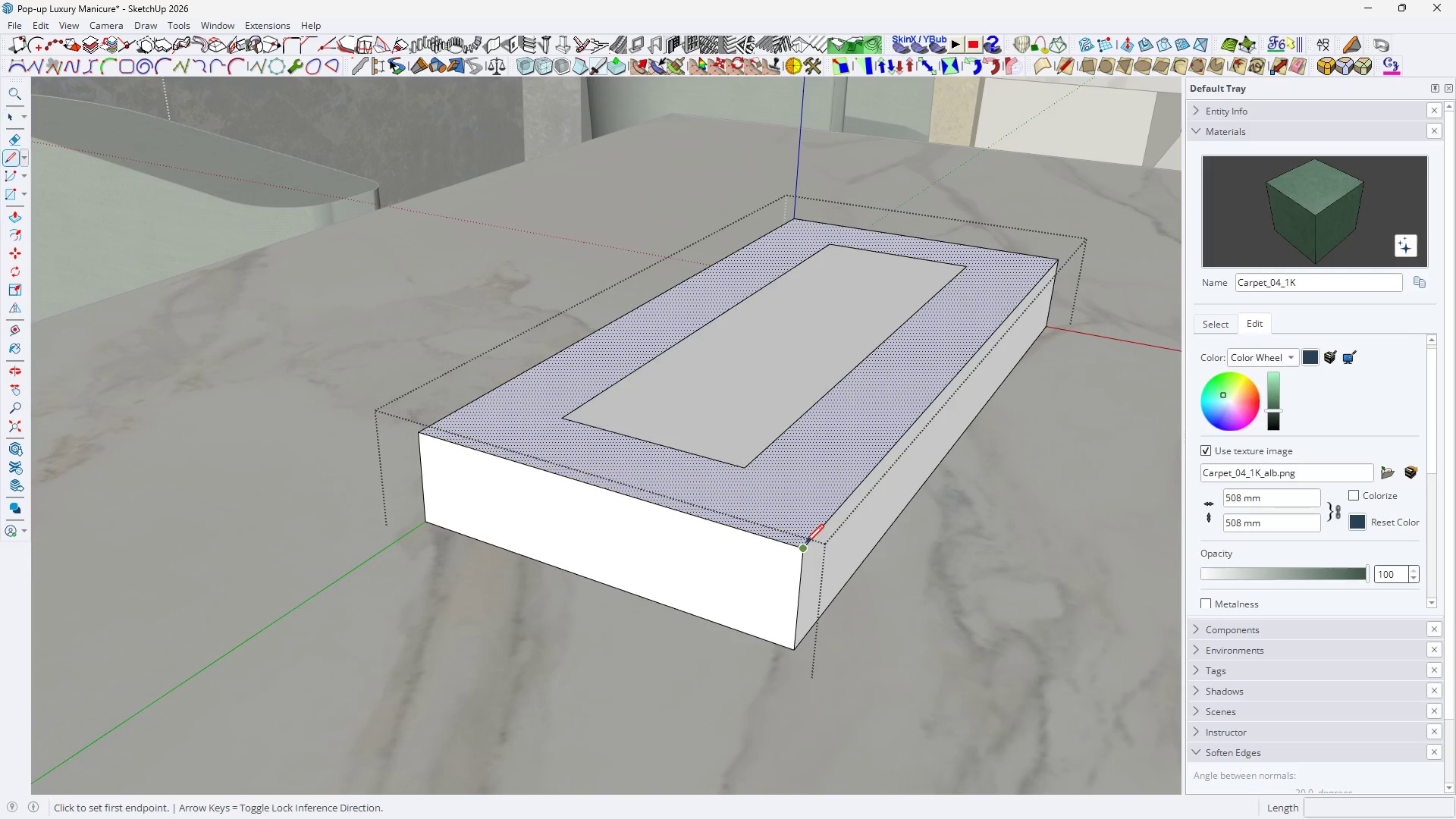 
left_click_drag(start_coordinate=[805, 544], to_coordinate=[799, 538])
 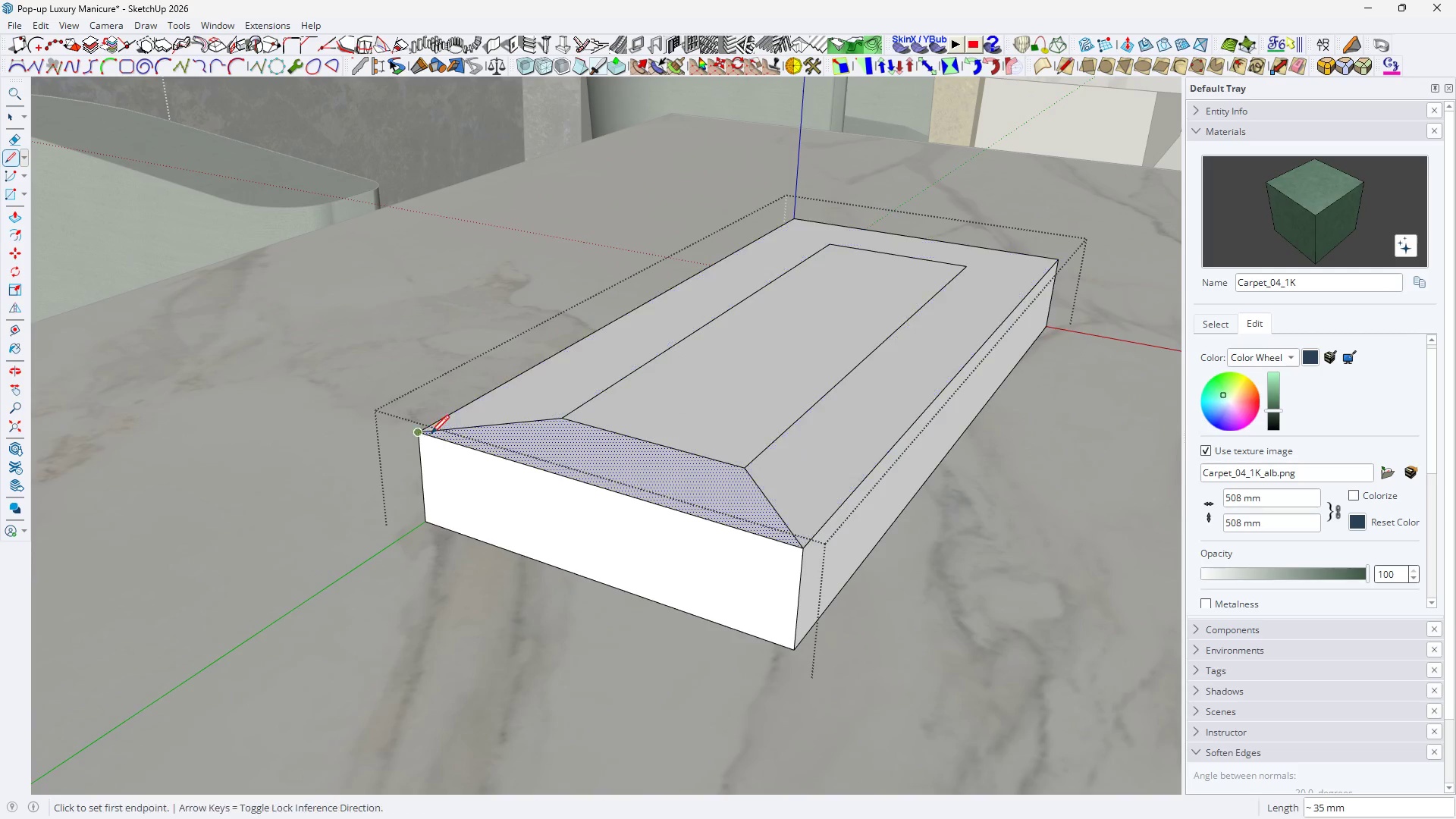 
left_click([830, 247])
 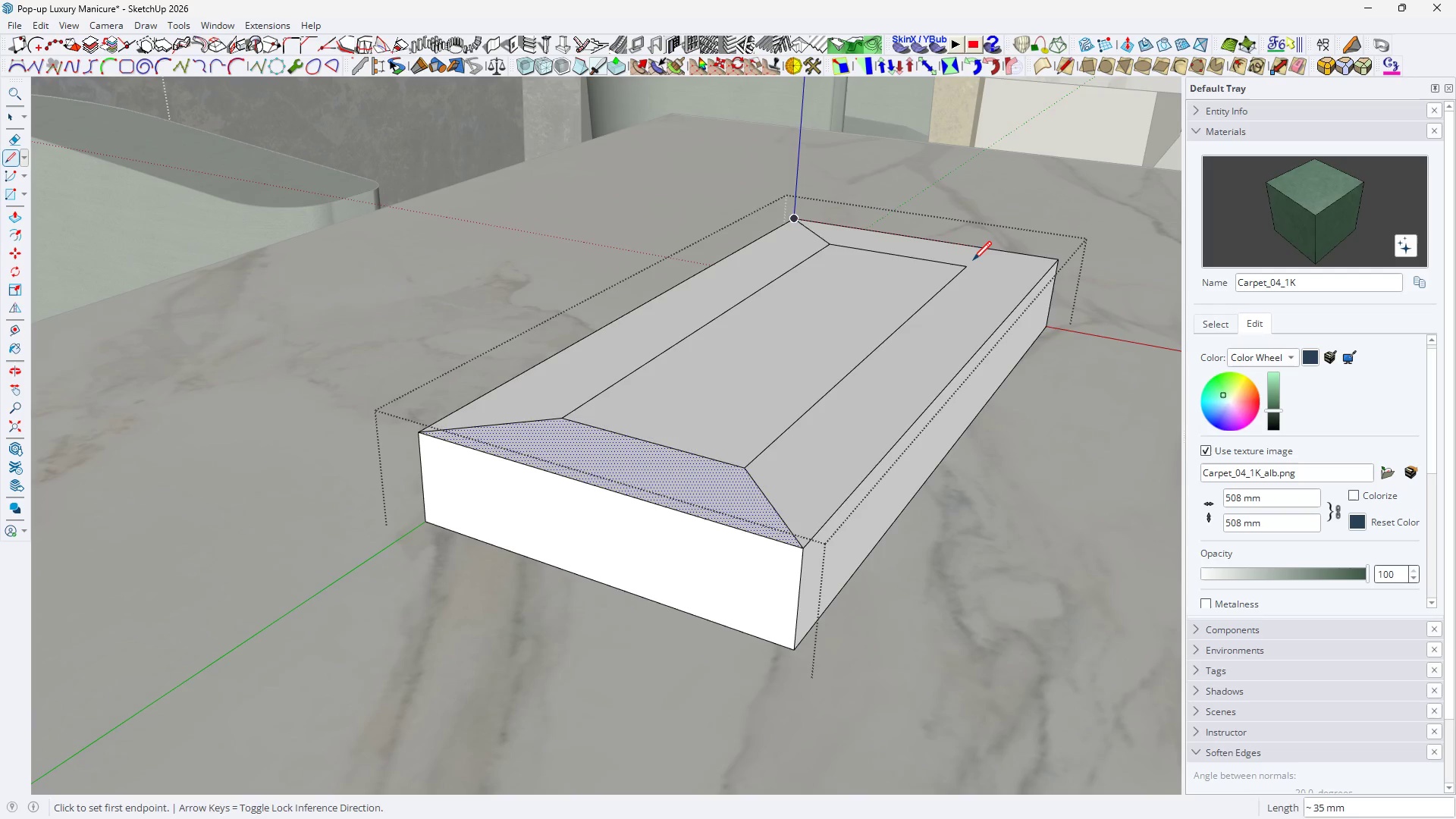 
left_click([968, 263])
 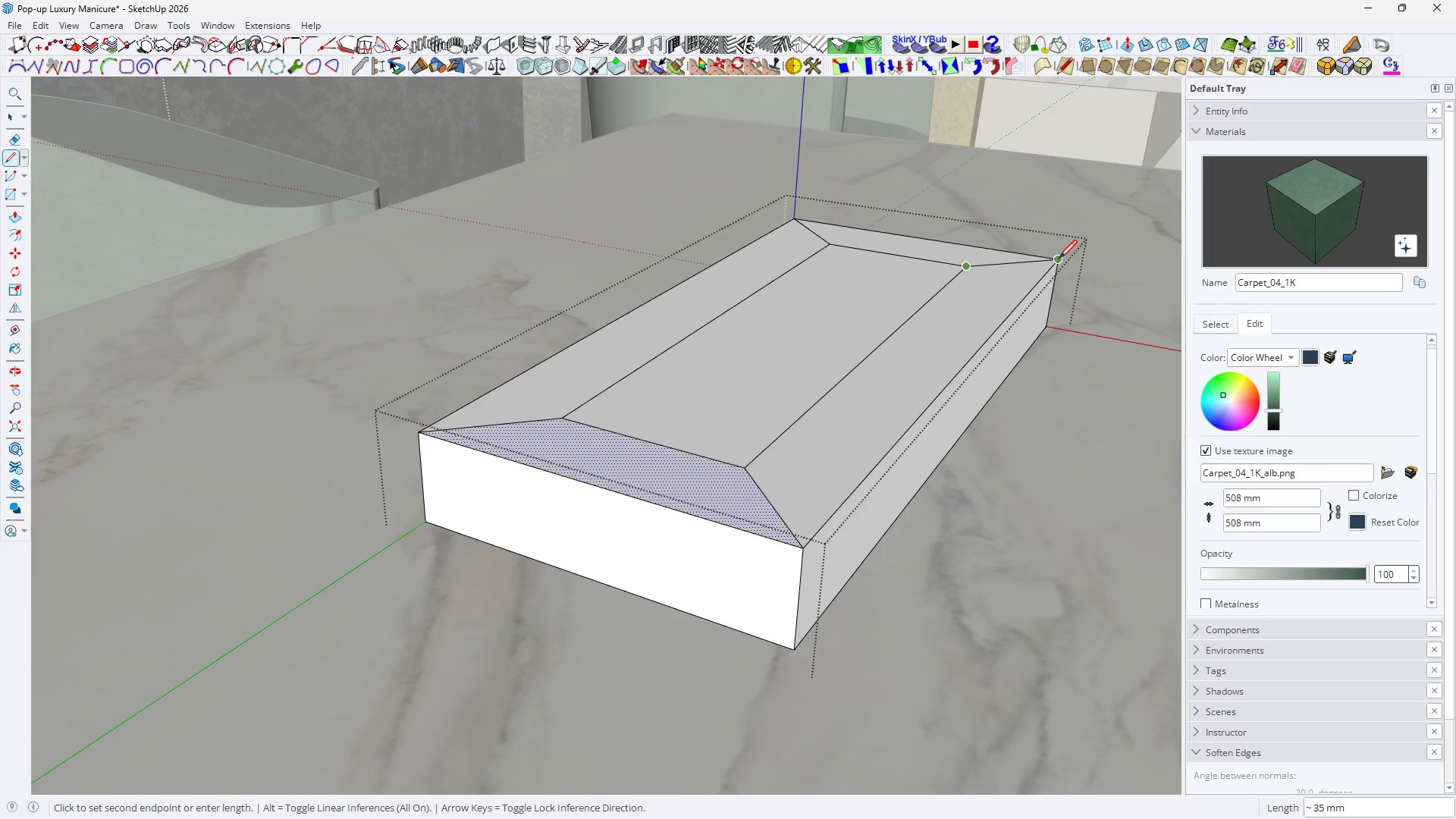 
left_click([1059, 260])
 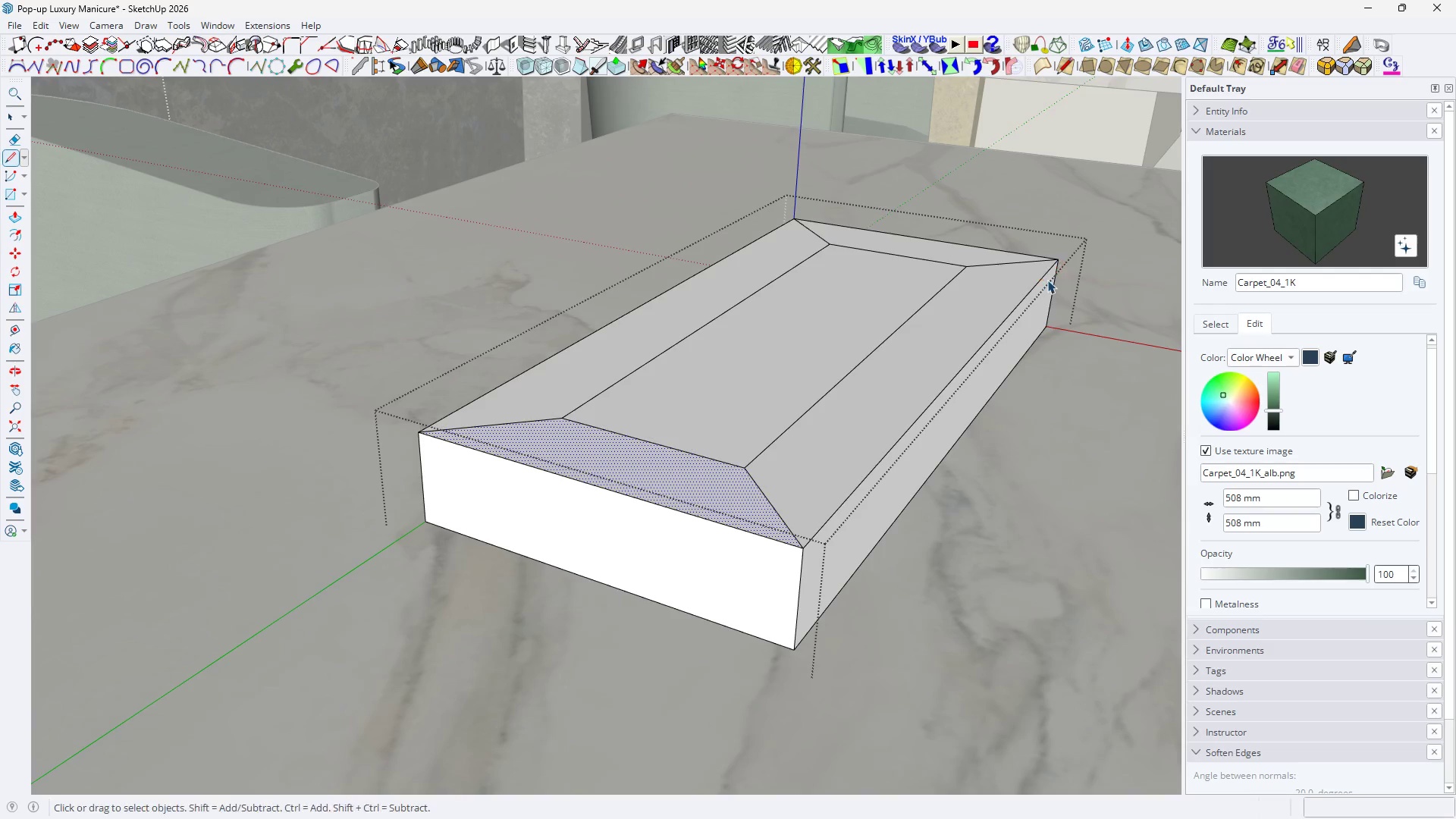 
key(Space)
 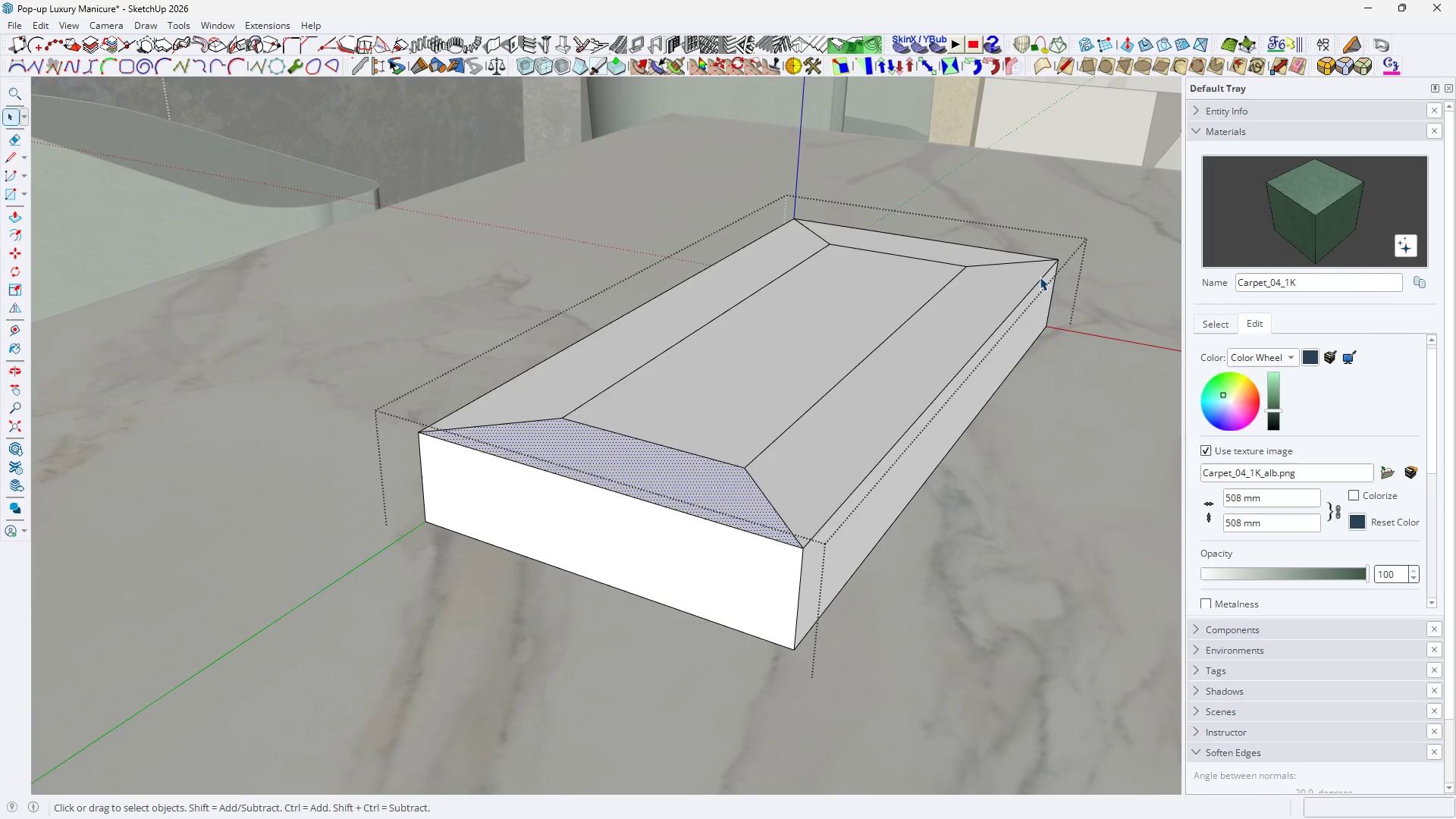 
left_click([1040, 277])
 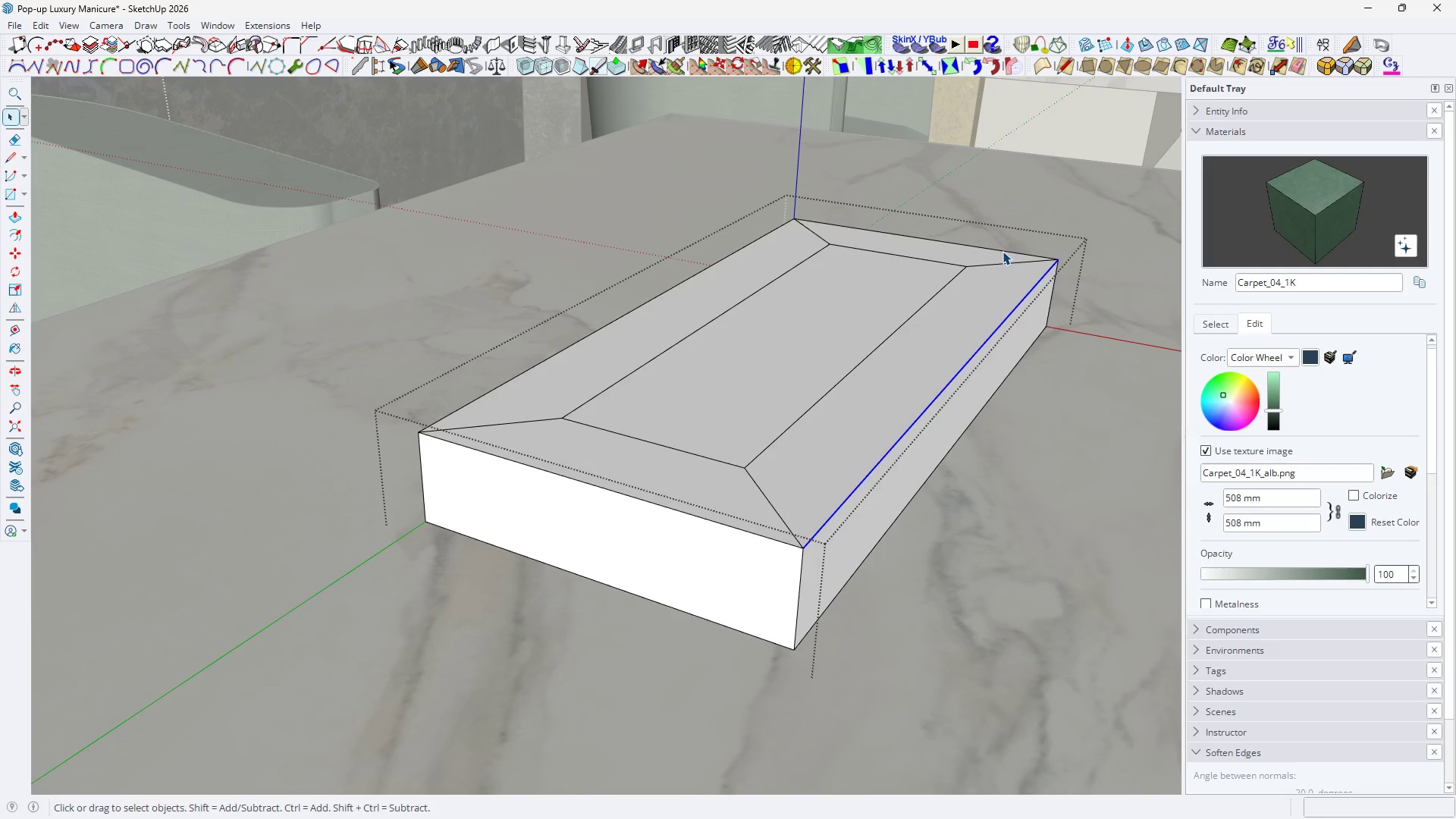 
hold_key(key=ControlLeft, duration=1.52)
left_click([999, 248])
 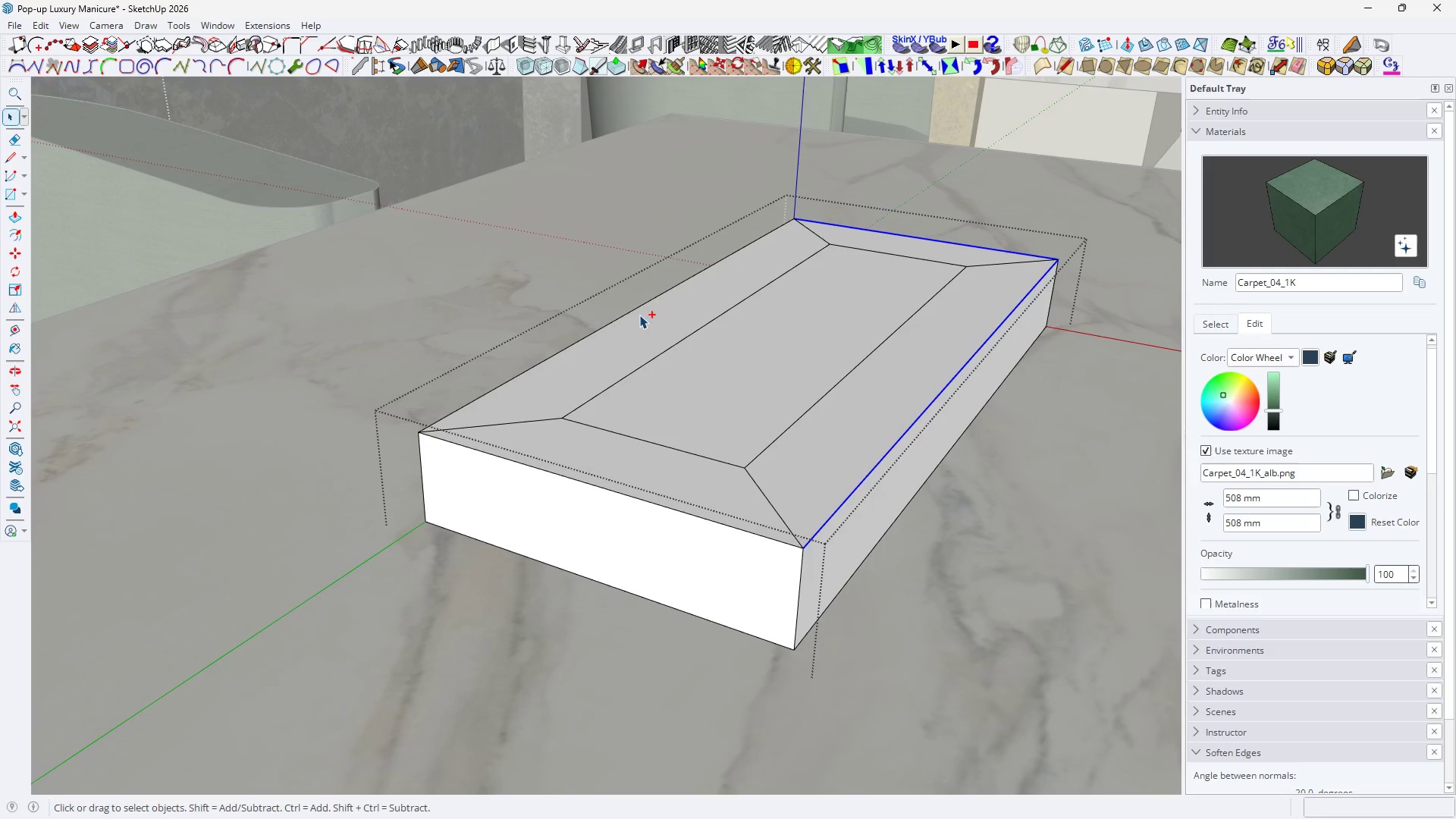 
hold_key(key=ControlLeft, duration=1.51)
left_click([627, 312])
 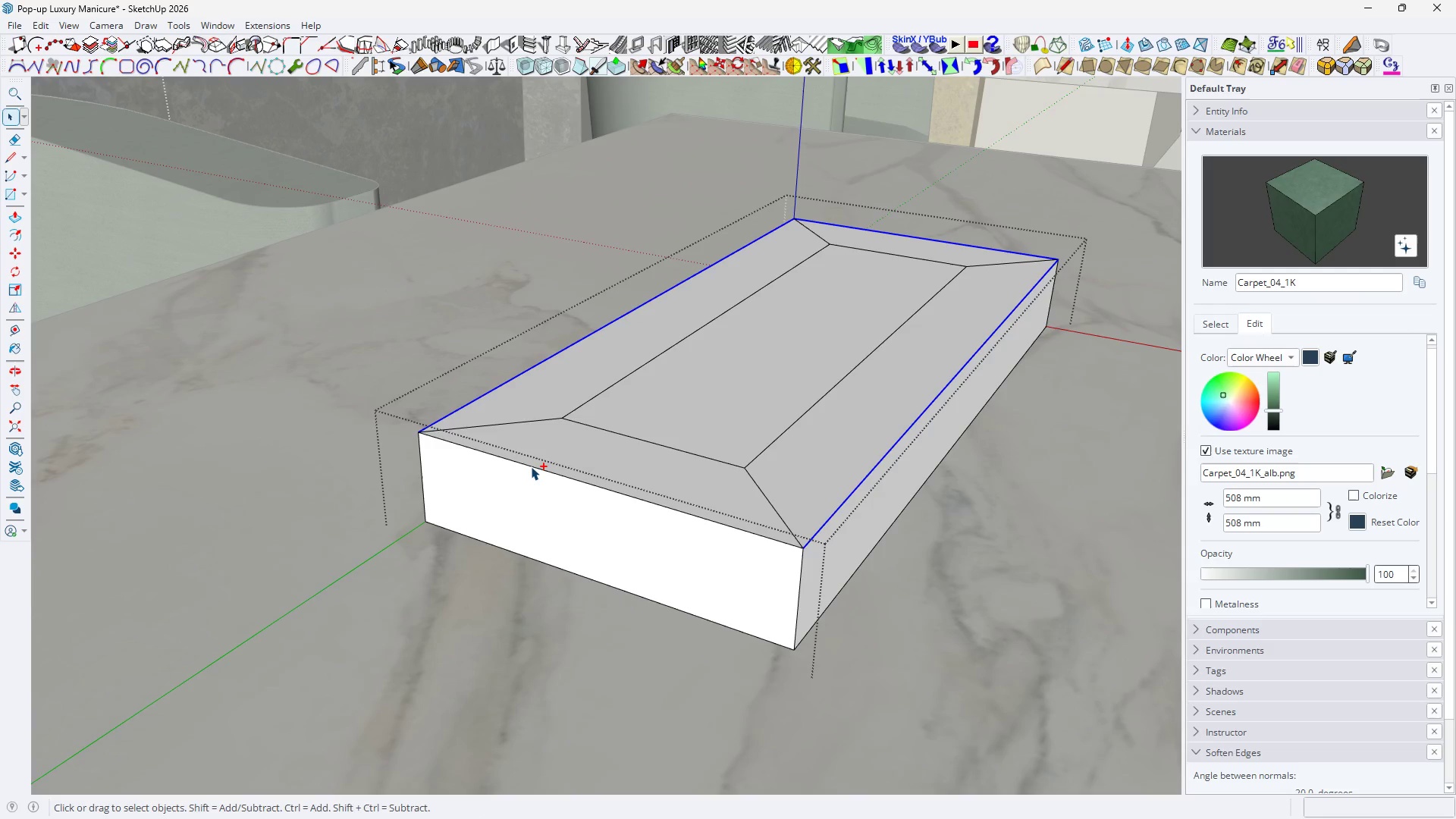 
left_click([532, 466])
 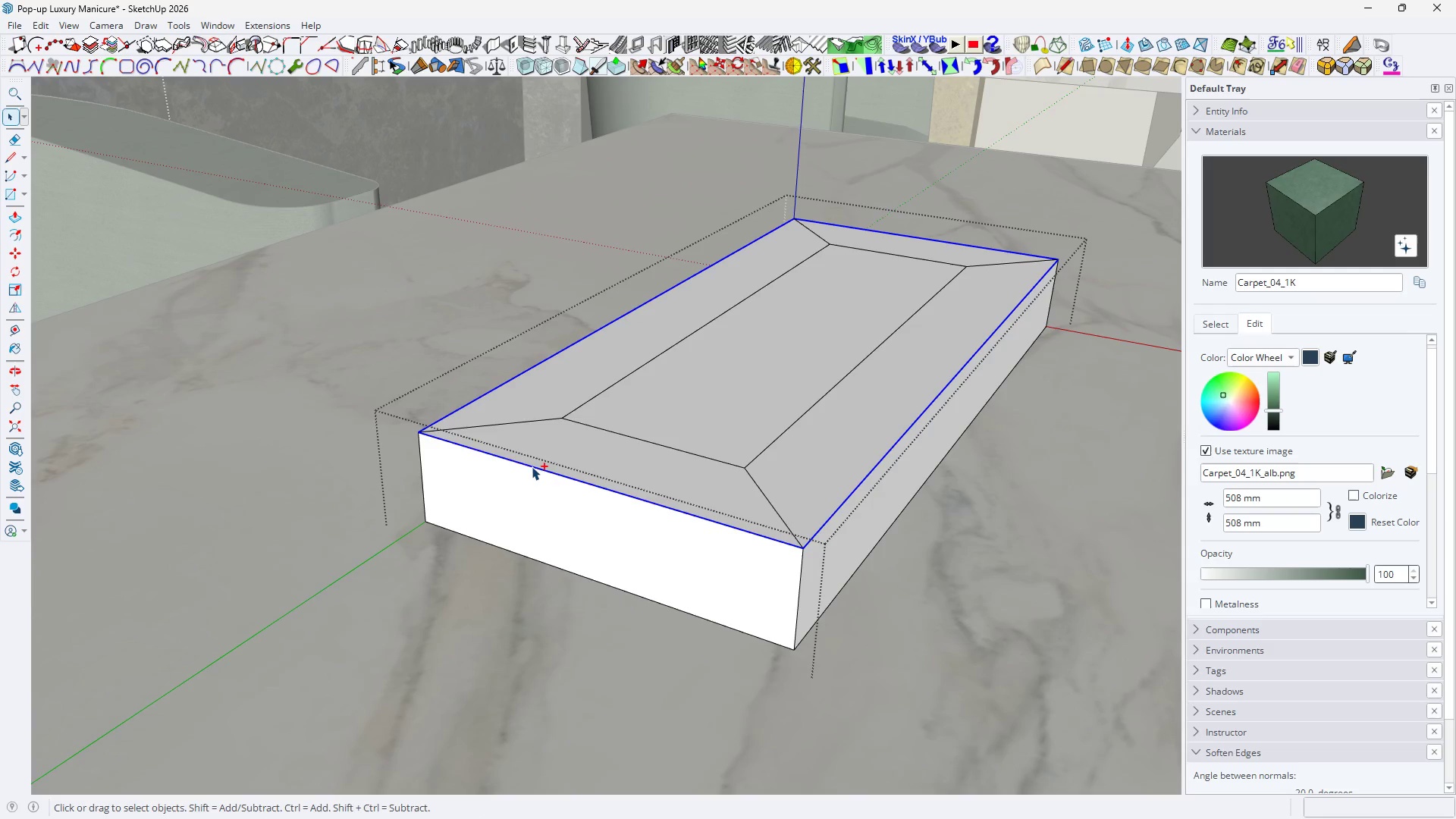 
key(Control+ControlLeft)
 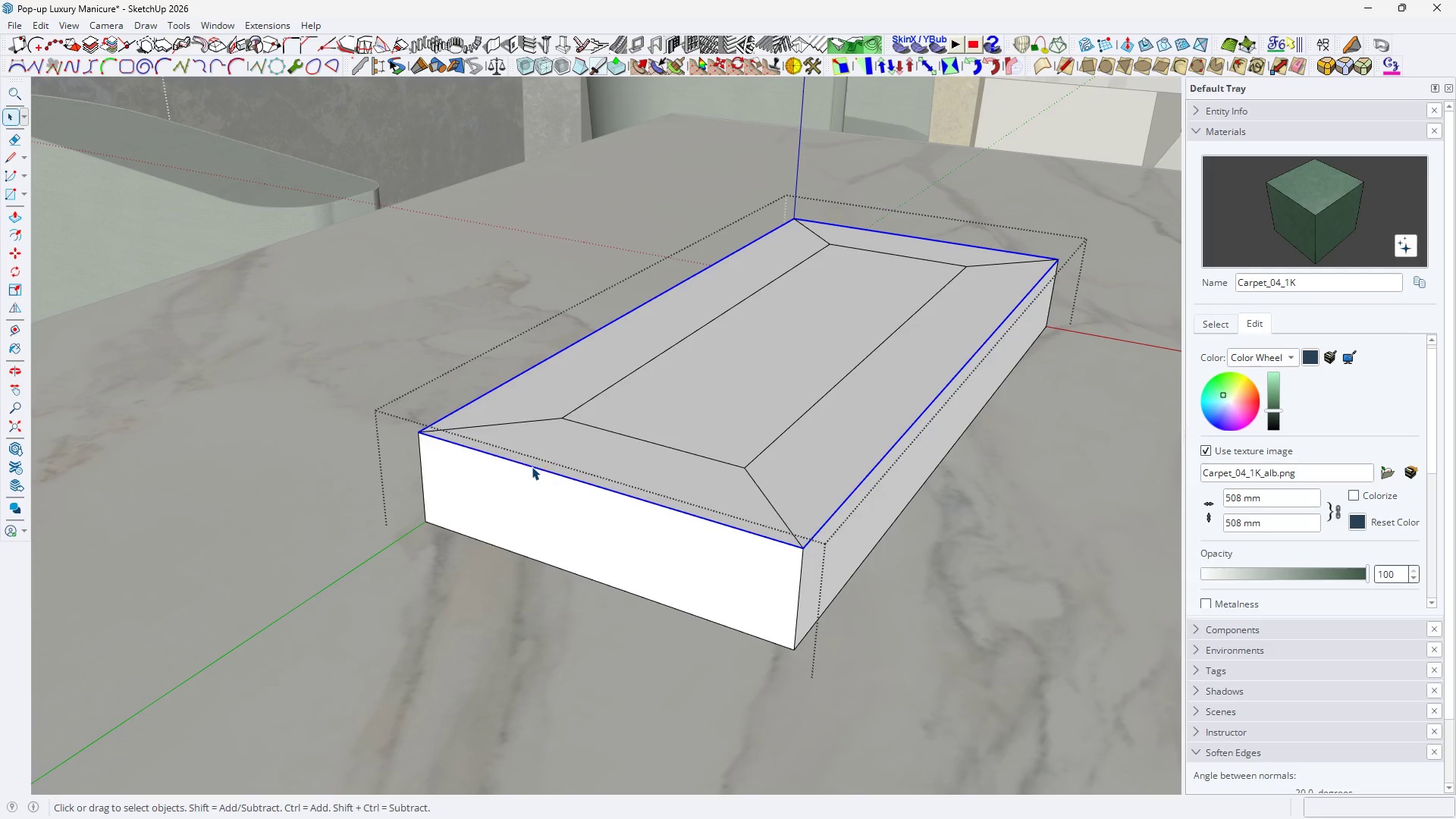 
hold_key(key=ControlLeft, duration=5.09)
 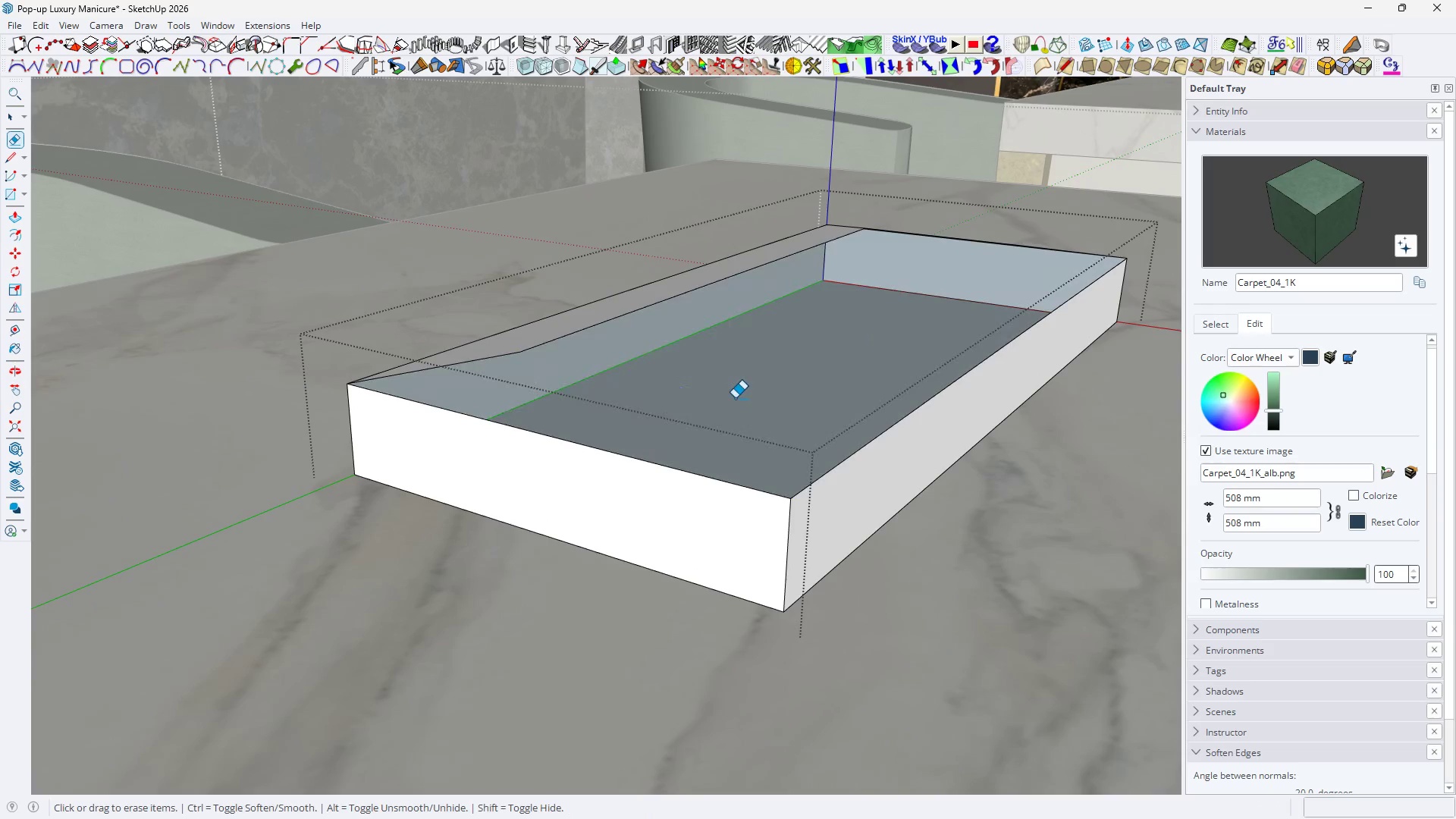 
key(Space)
 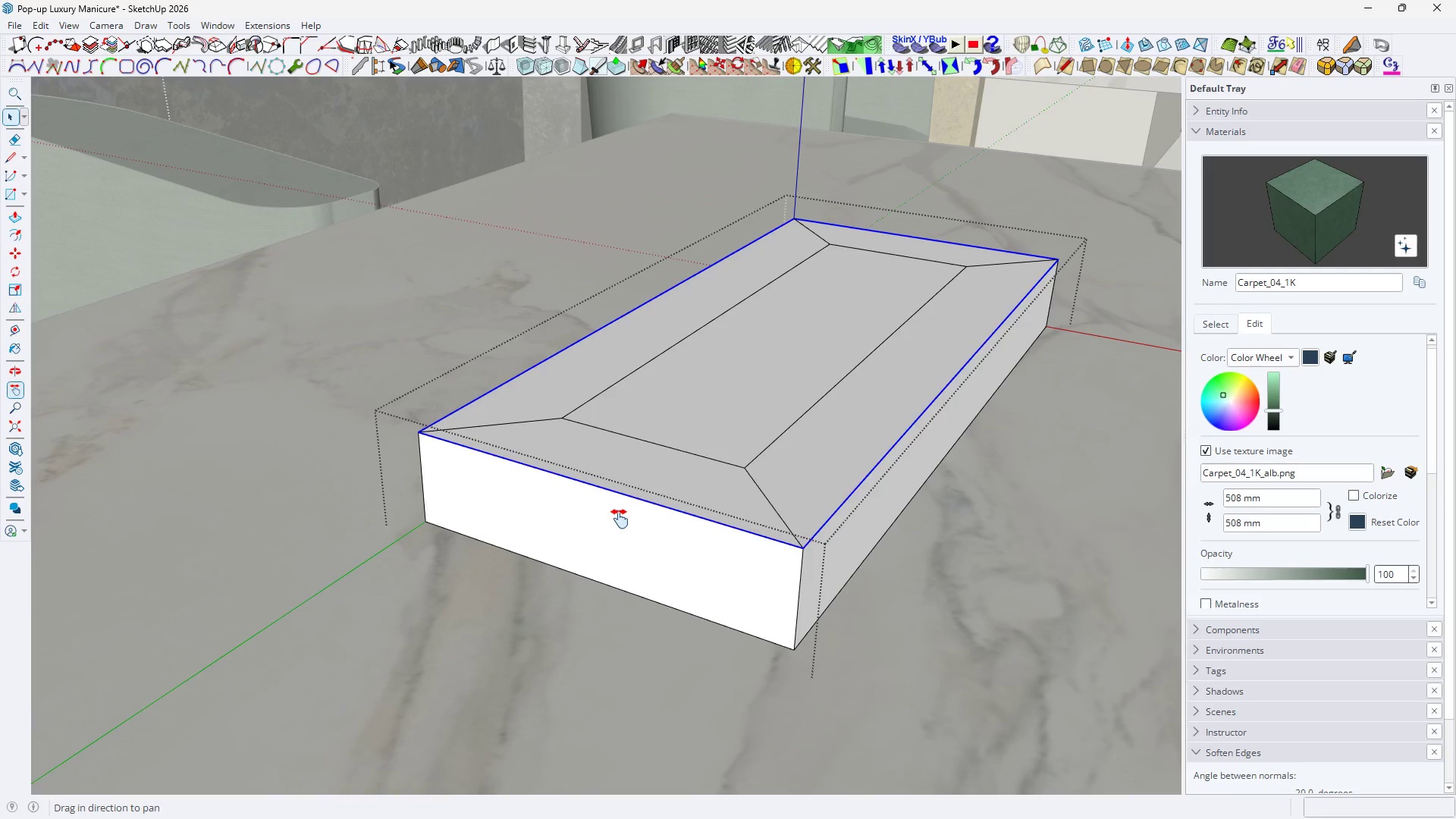 
key(H)
 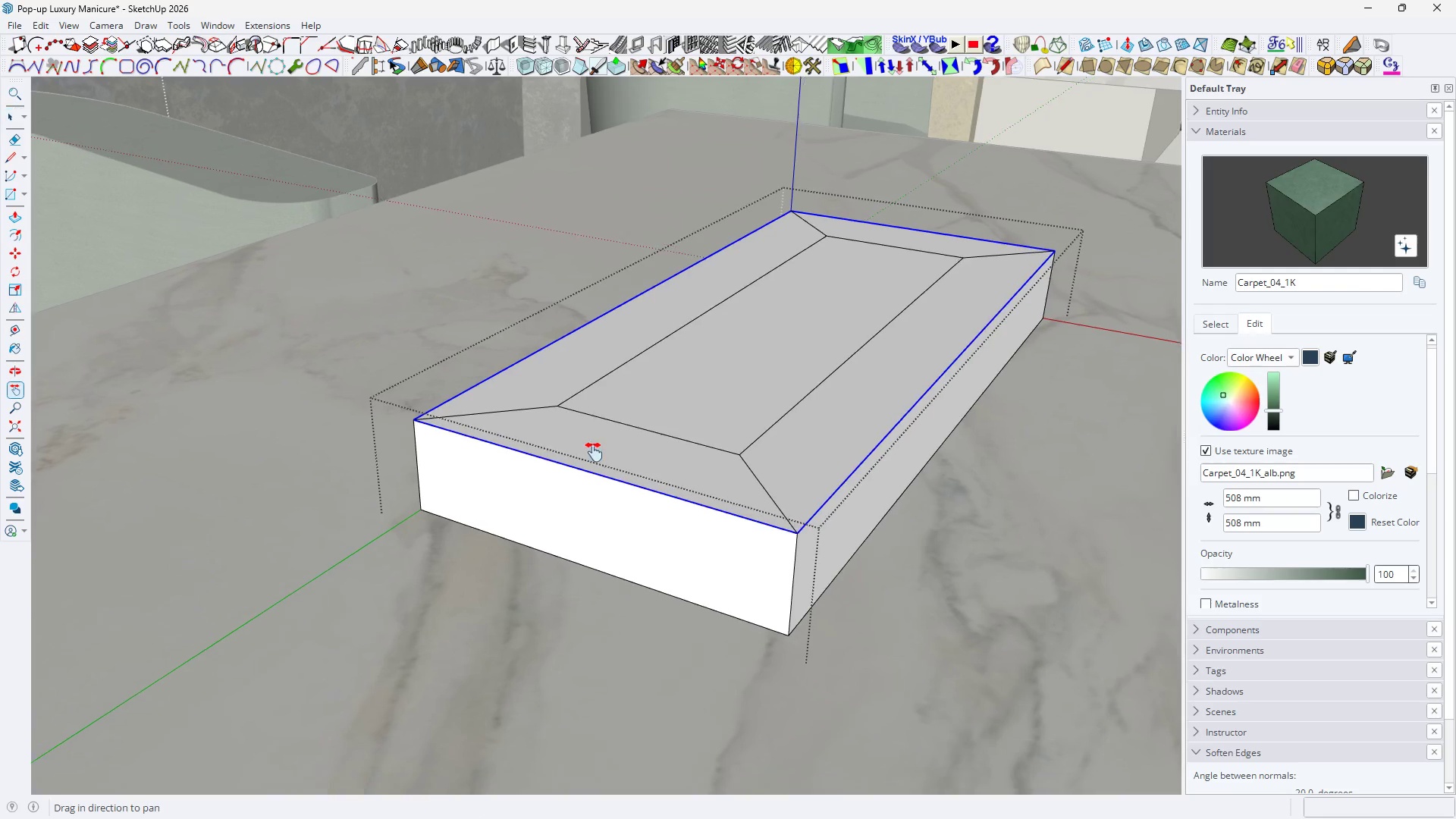 
left_click_drag(start_coordinate=[620, 513], to_coordinate=[588, 437])
 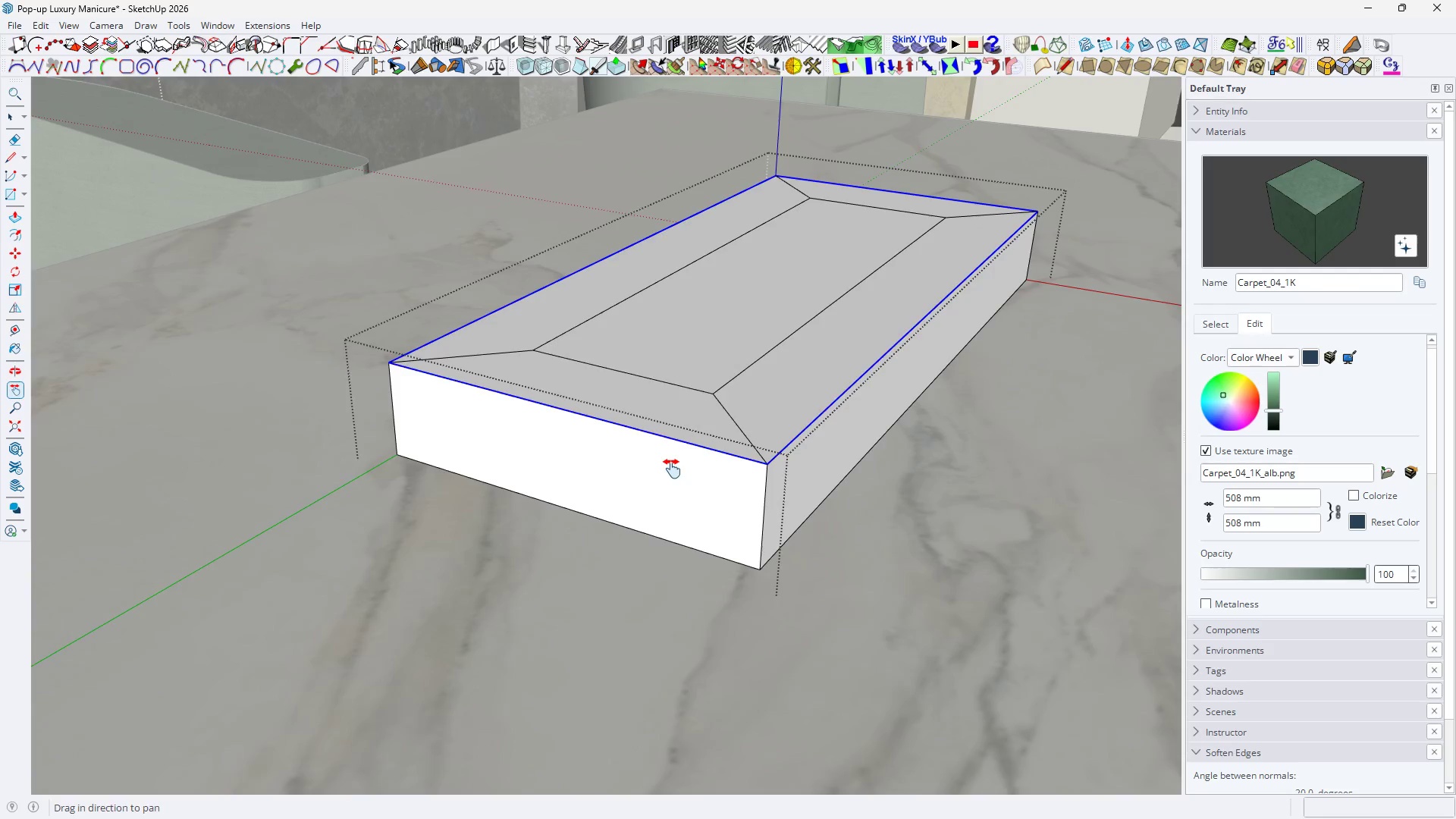 
key(Space)
 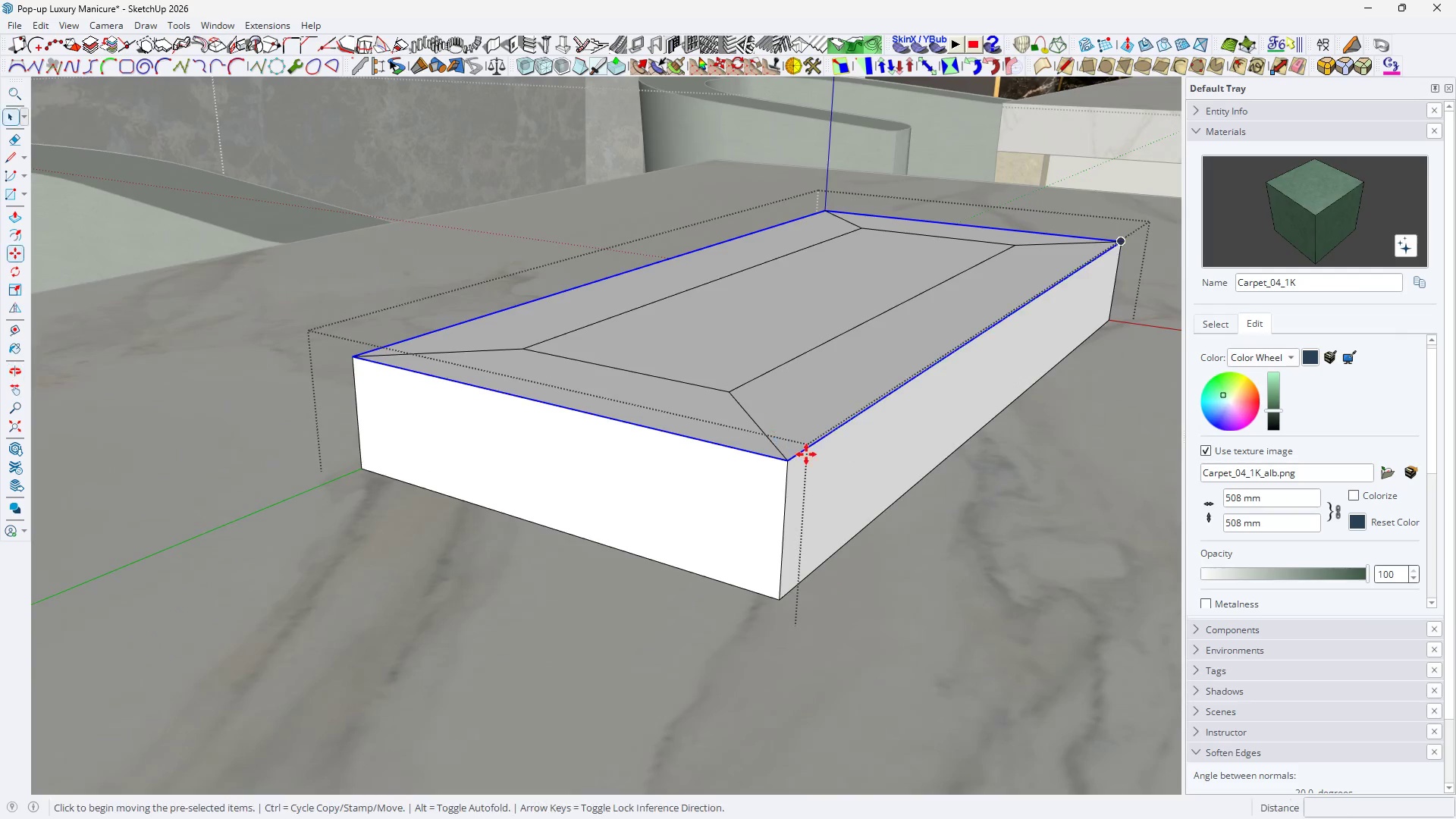 
key(M)
 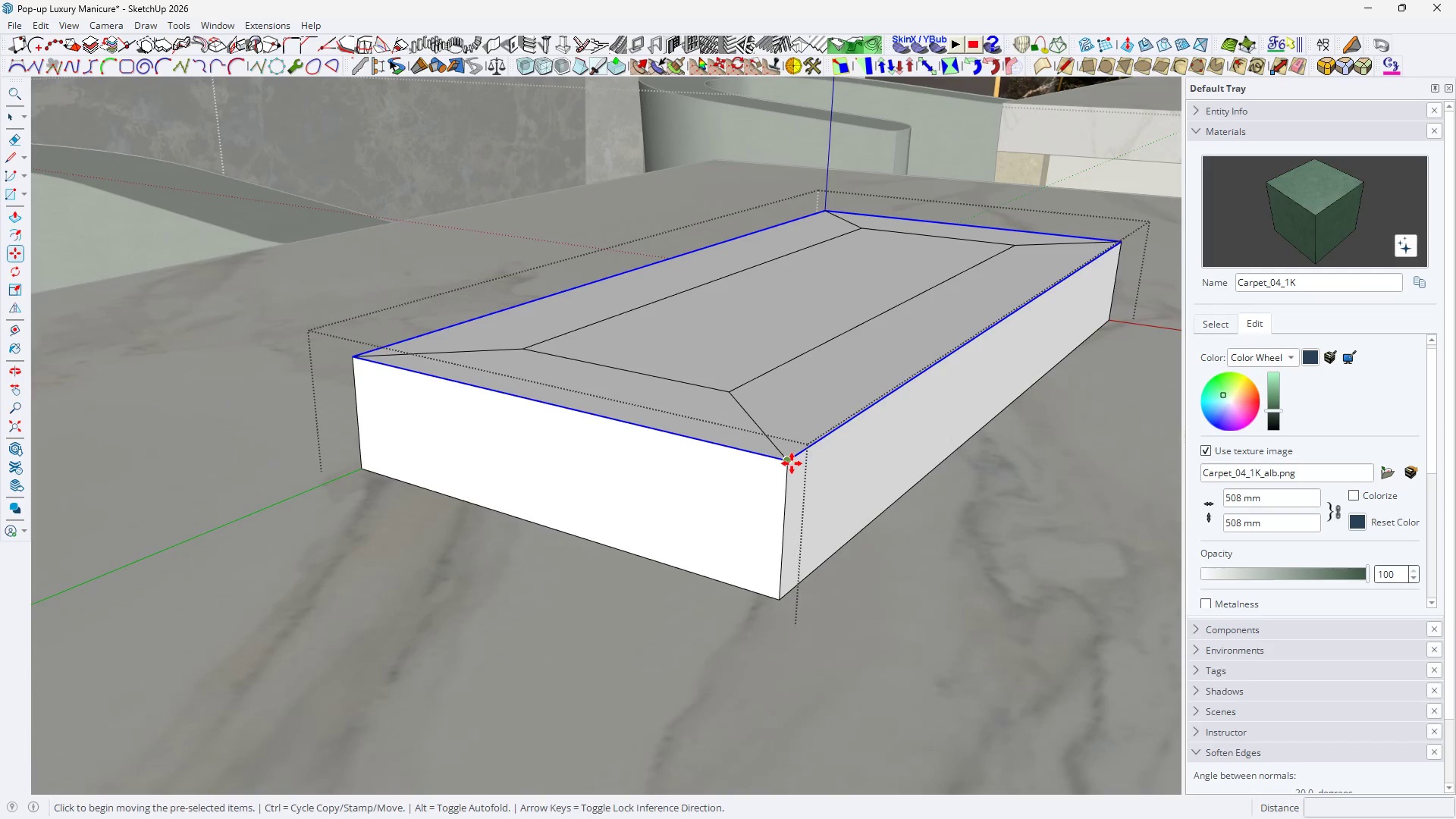 
scroll: coordinate [662, 457], scroll_direction: up, amount: 2.0
 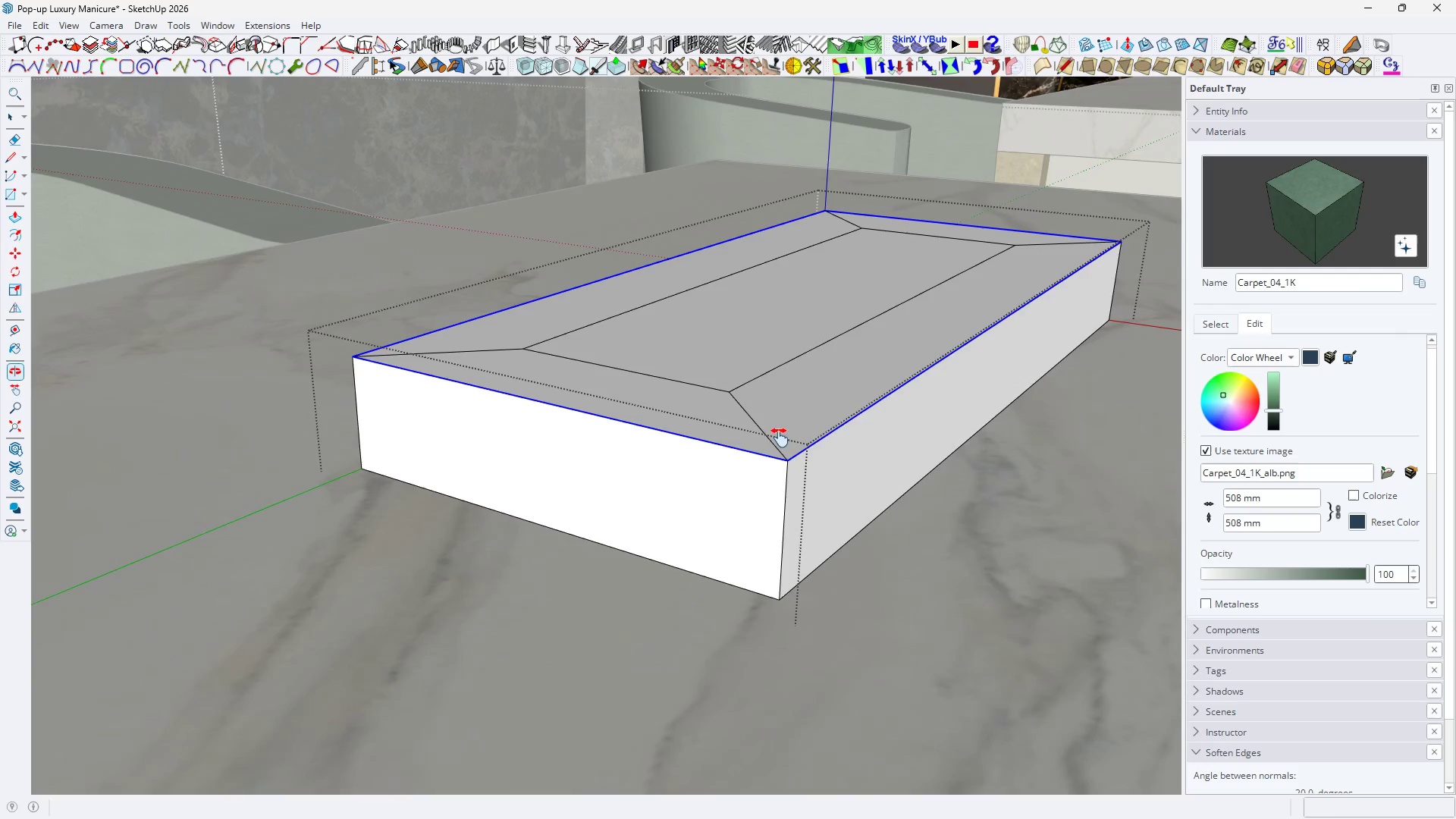 
left_click([792, 463])
 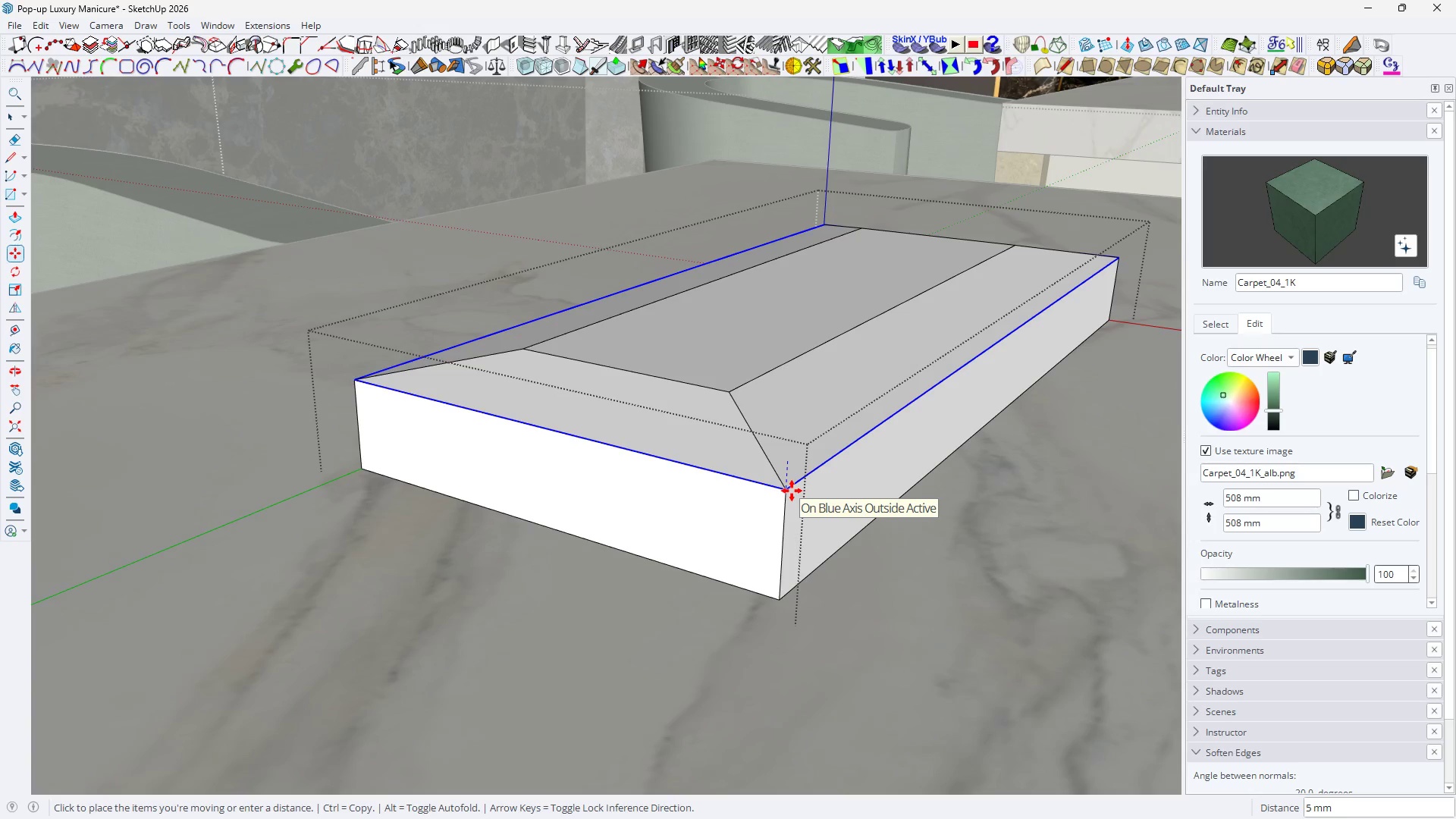 
left_click([792, 491])
 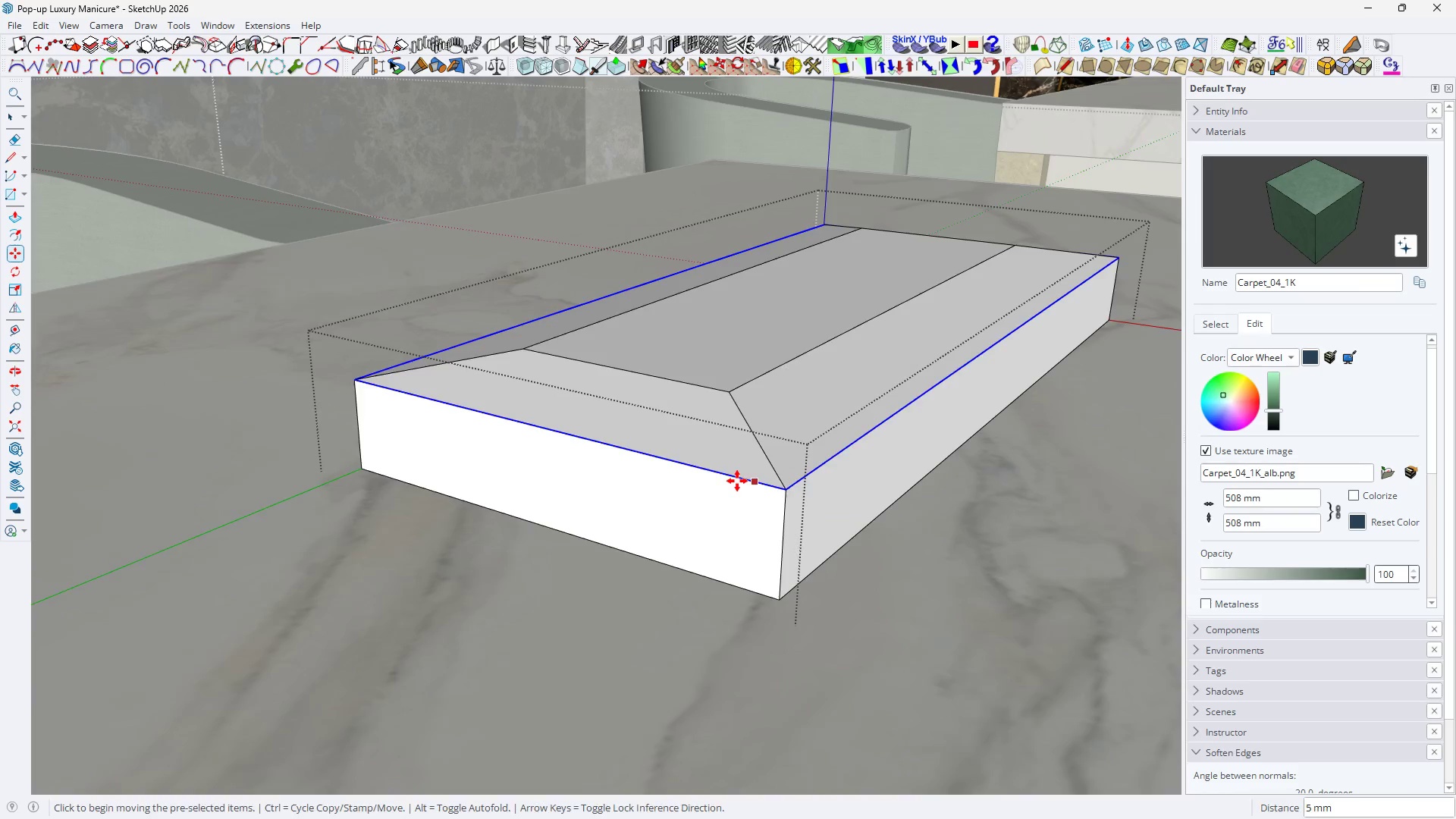 
key(Space)
 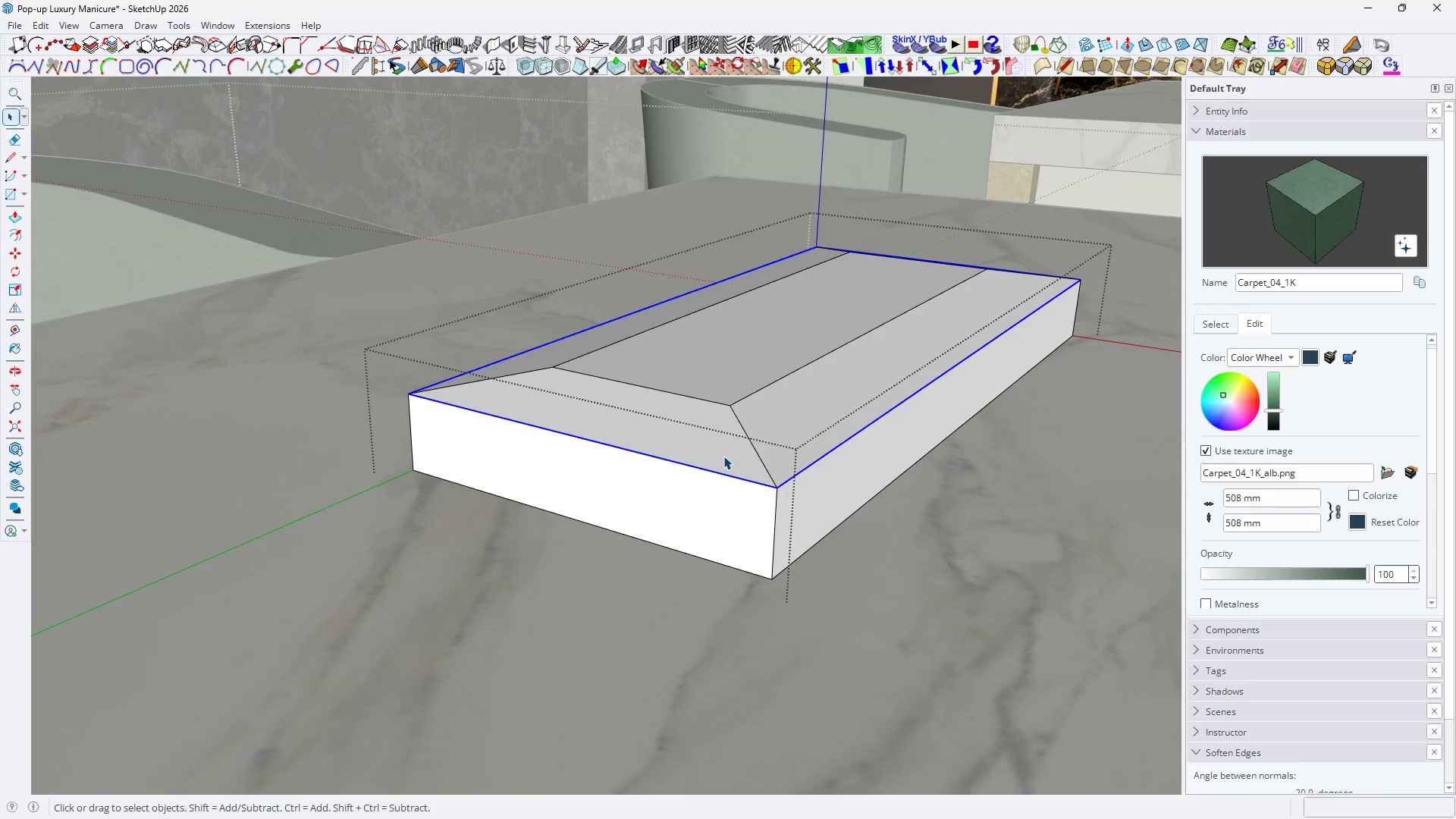 
scroll: coordinate [736, 480], scroll_direction: down, amount: 2.0
 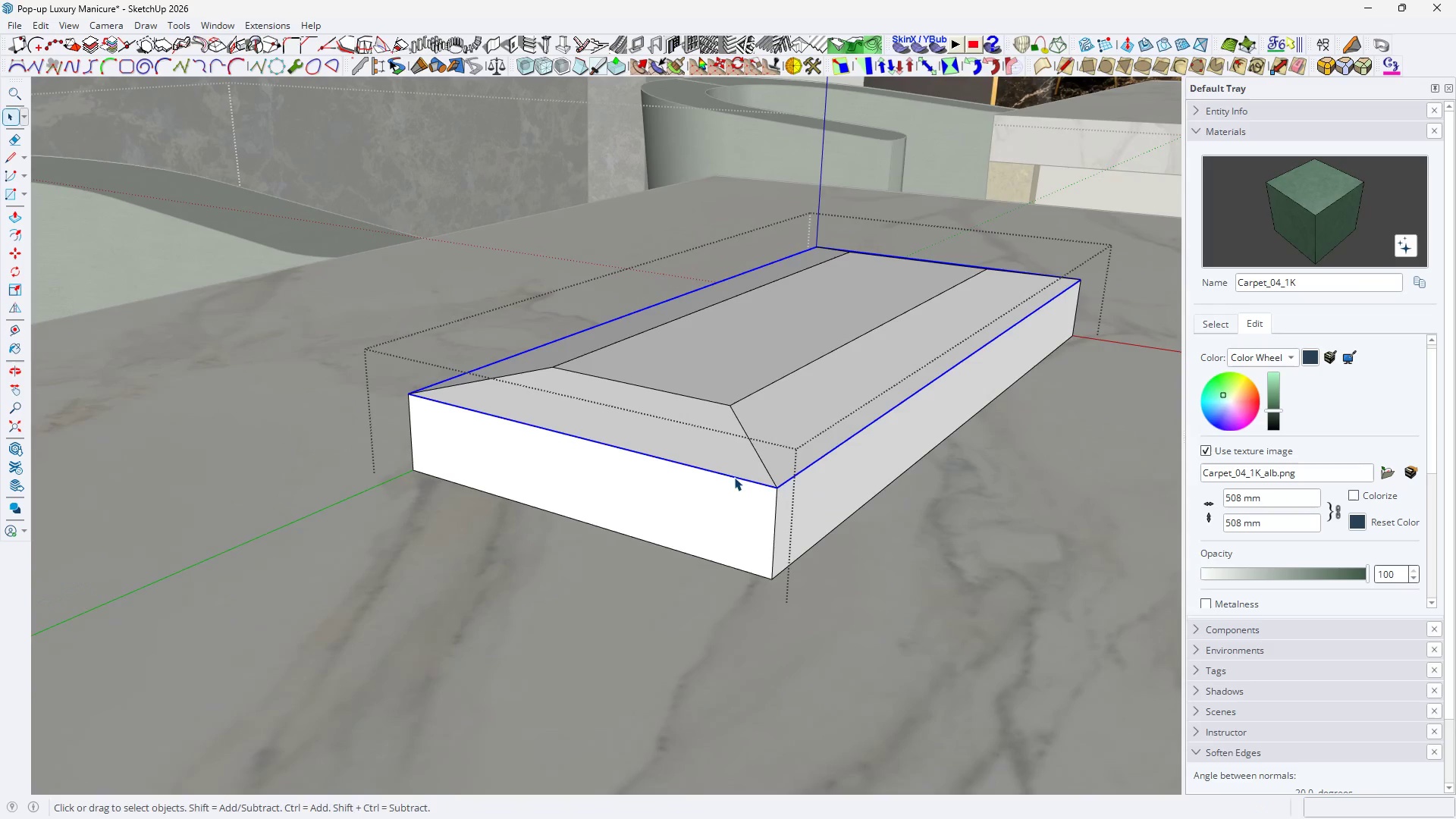 
key(E)
 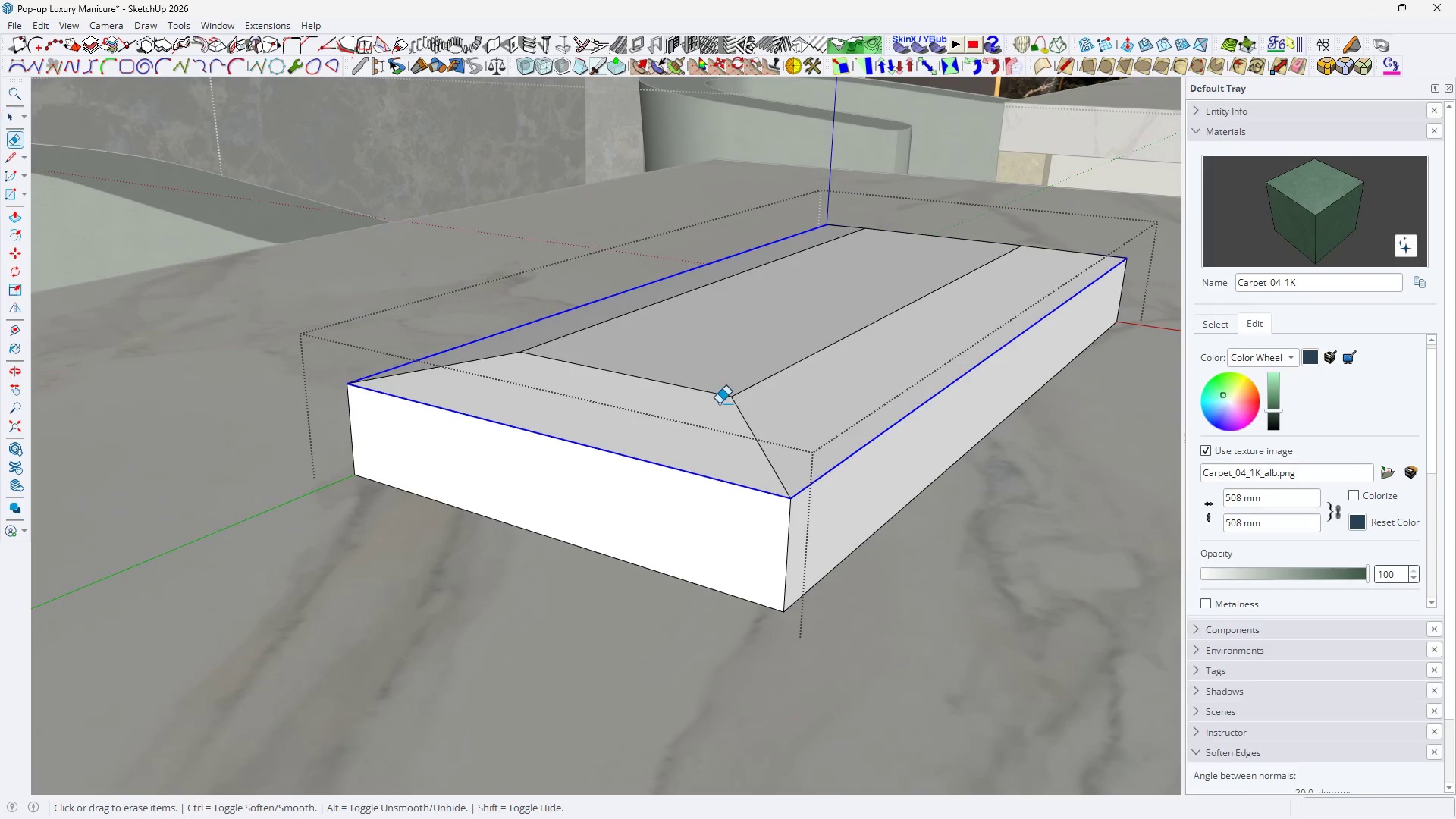 
left_click_drag(start_coordinate=[719, 404], to_coordinate=[734, 397])
 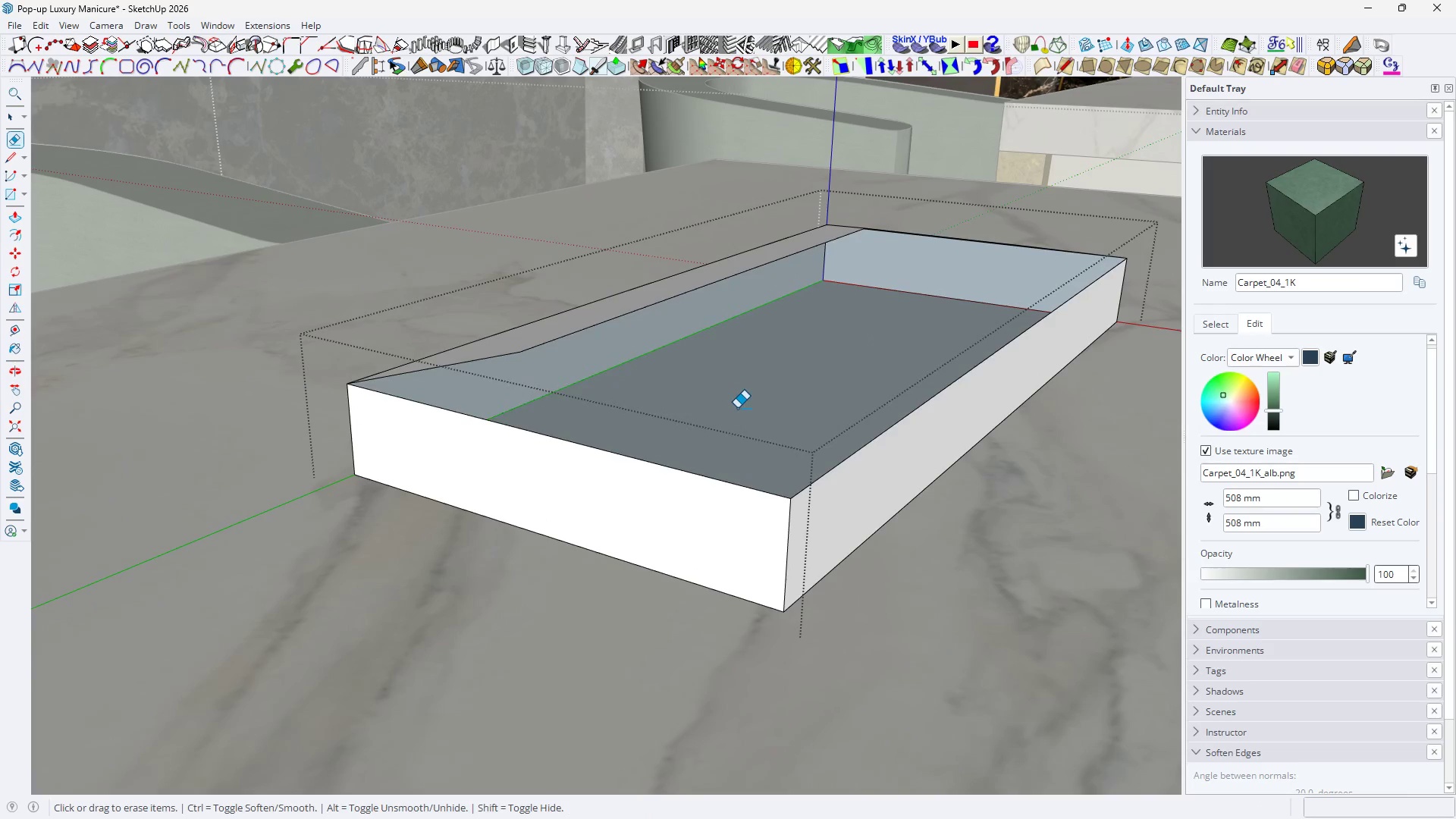 
scroll: coordinate [723, 444], scroll_direction: up, amount: 2.0
 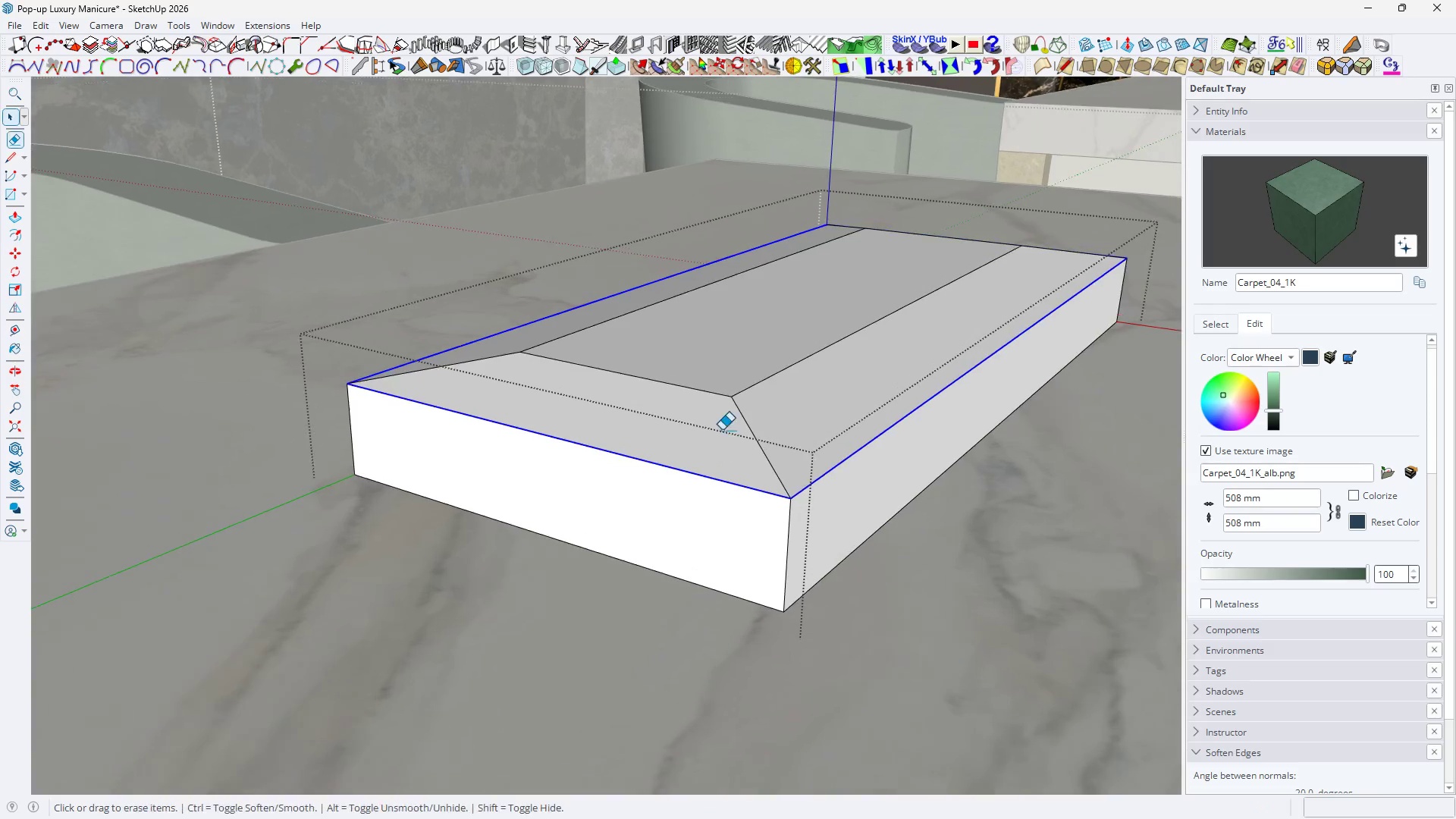 
key(Control+ControlLeft)
 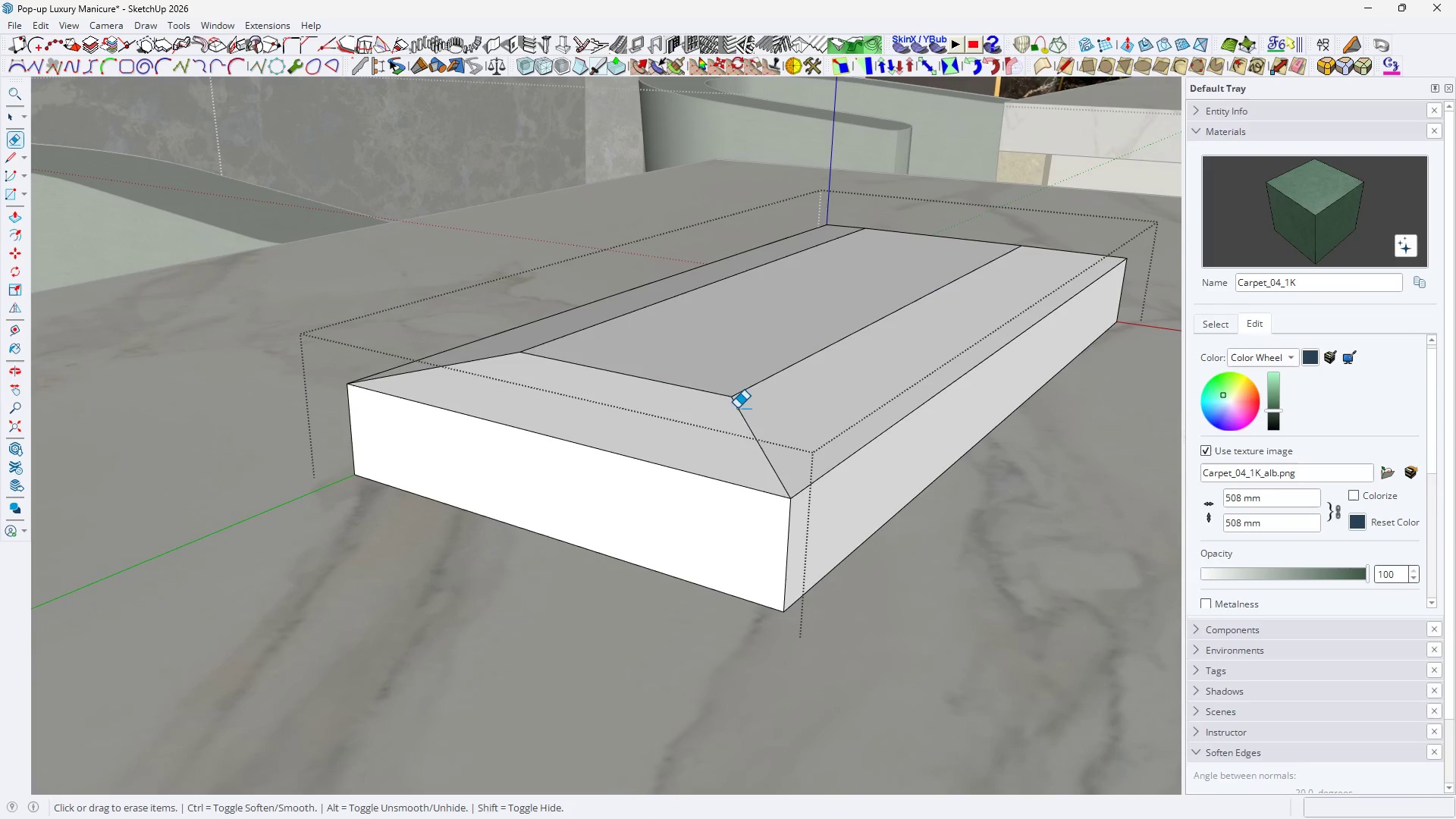 
key(Control+Z)
 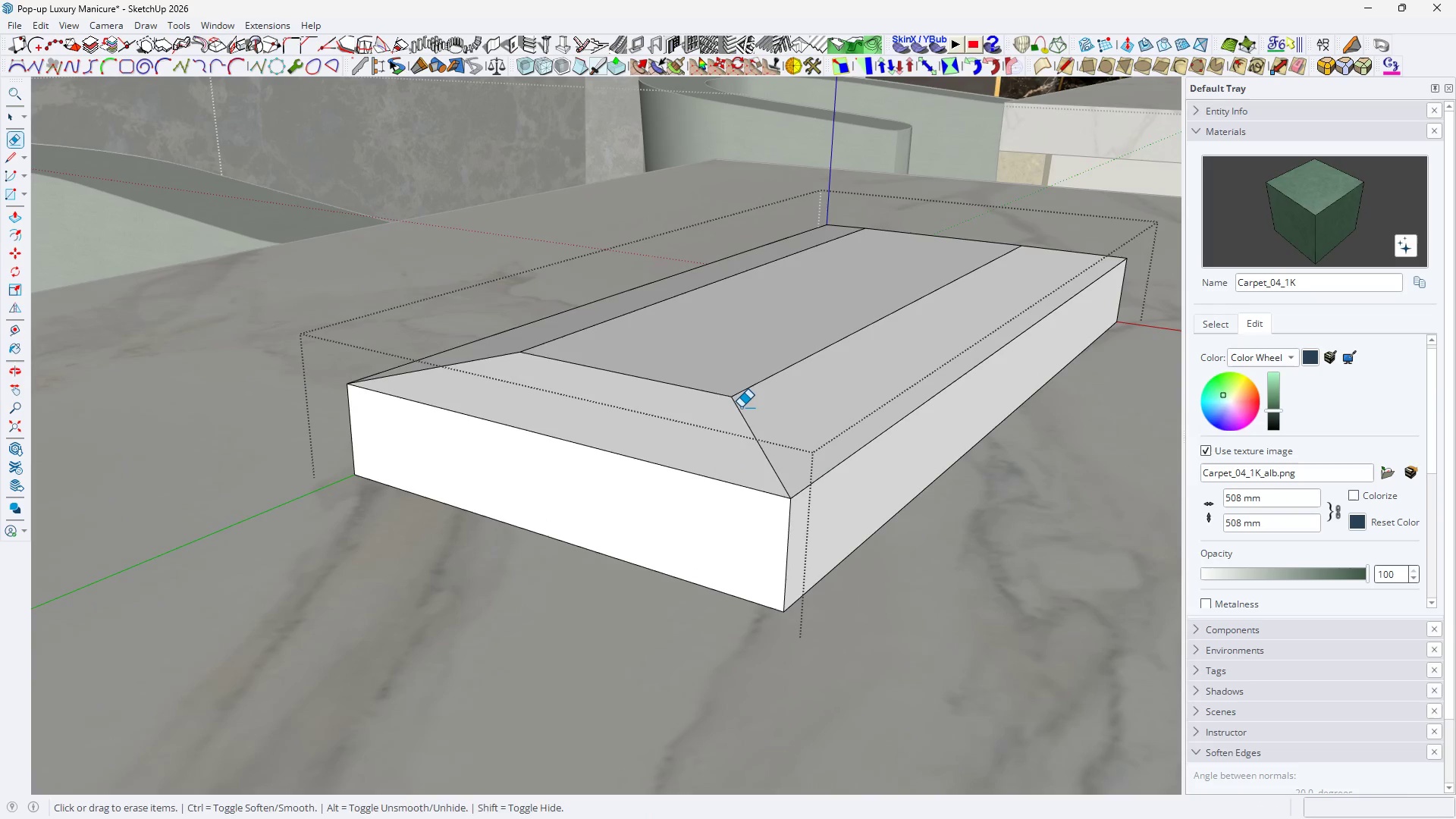 
key(Control+ControlLeft)
 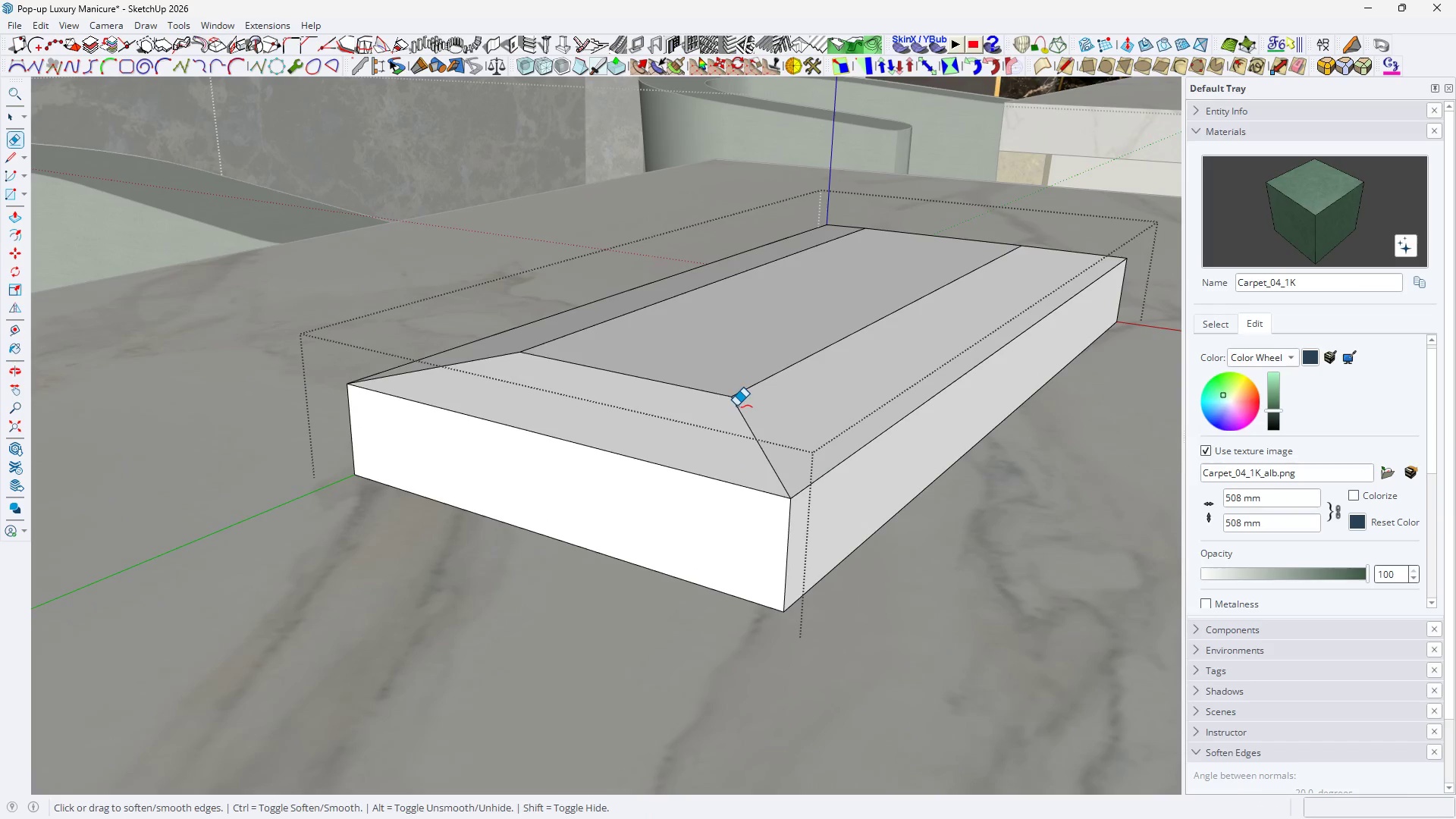 
left_click_drag(start_coordinate=[736, 406], to_coordinate=[738, 379])
 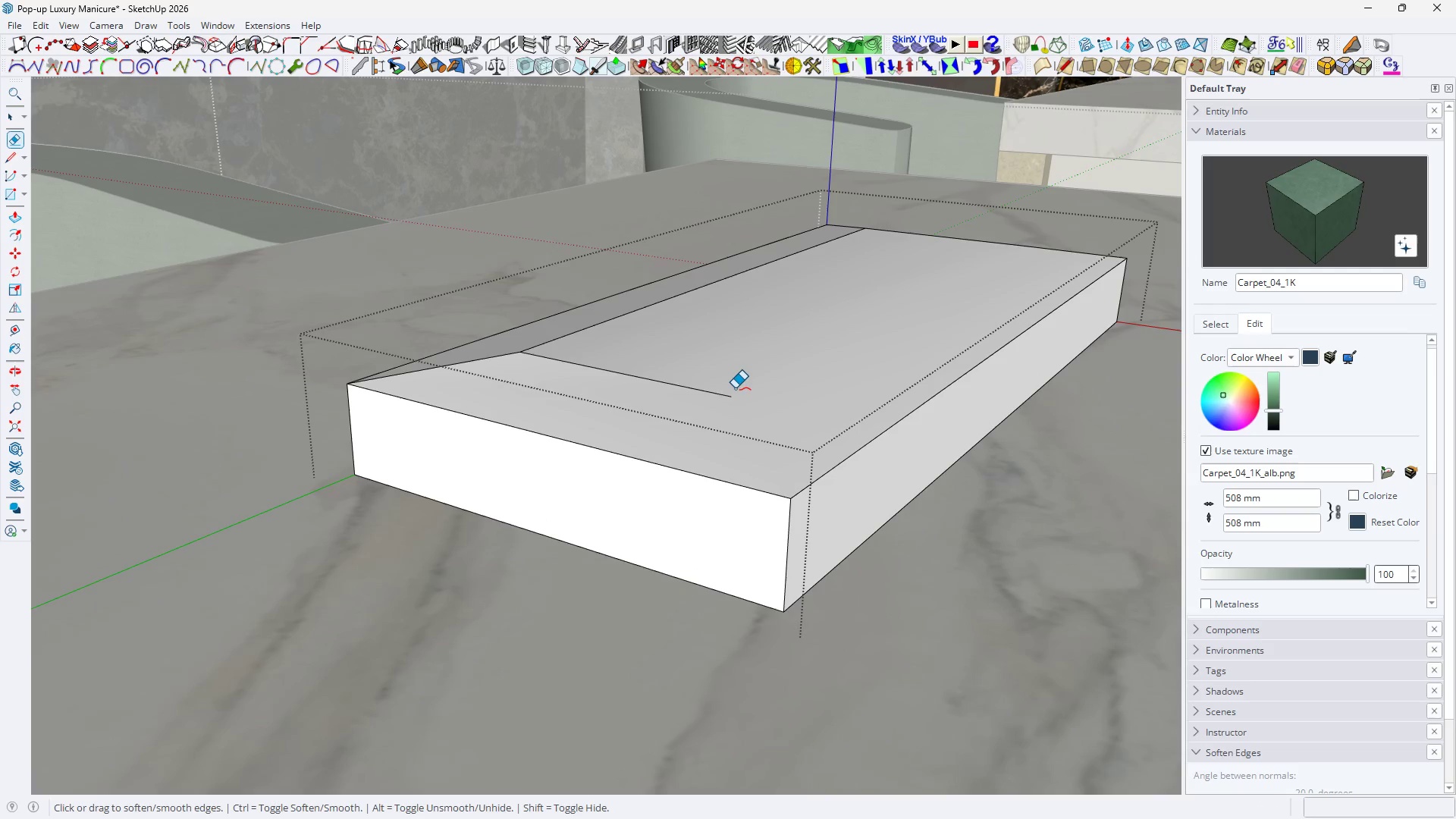 
left_click_drag(start_coordinate=[736, 384], to_coordinate=[711, 392])
 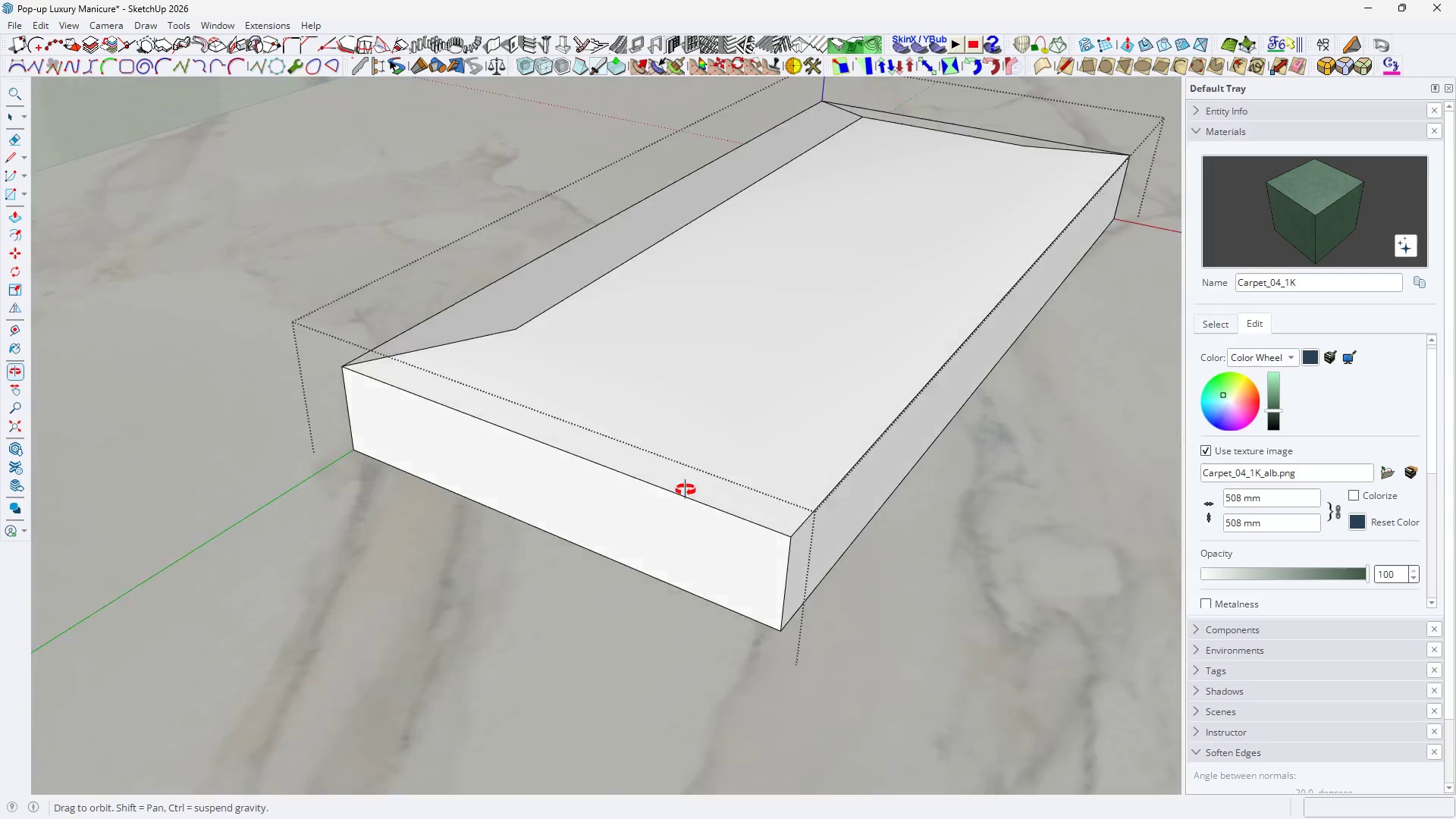 
left_click_drag(start_coordinate=[842, 162], to_coordinate=[840, 158])
 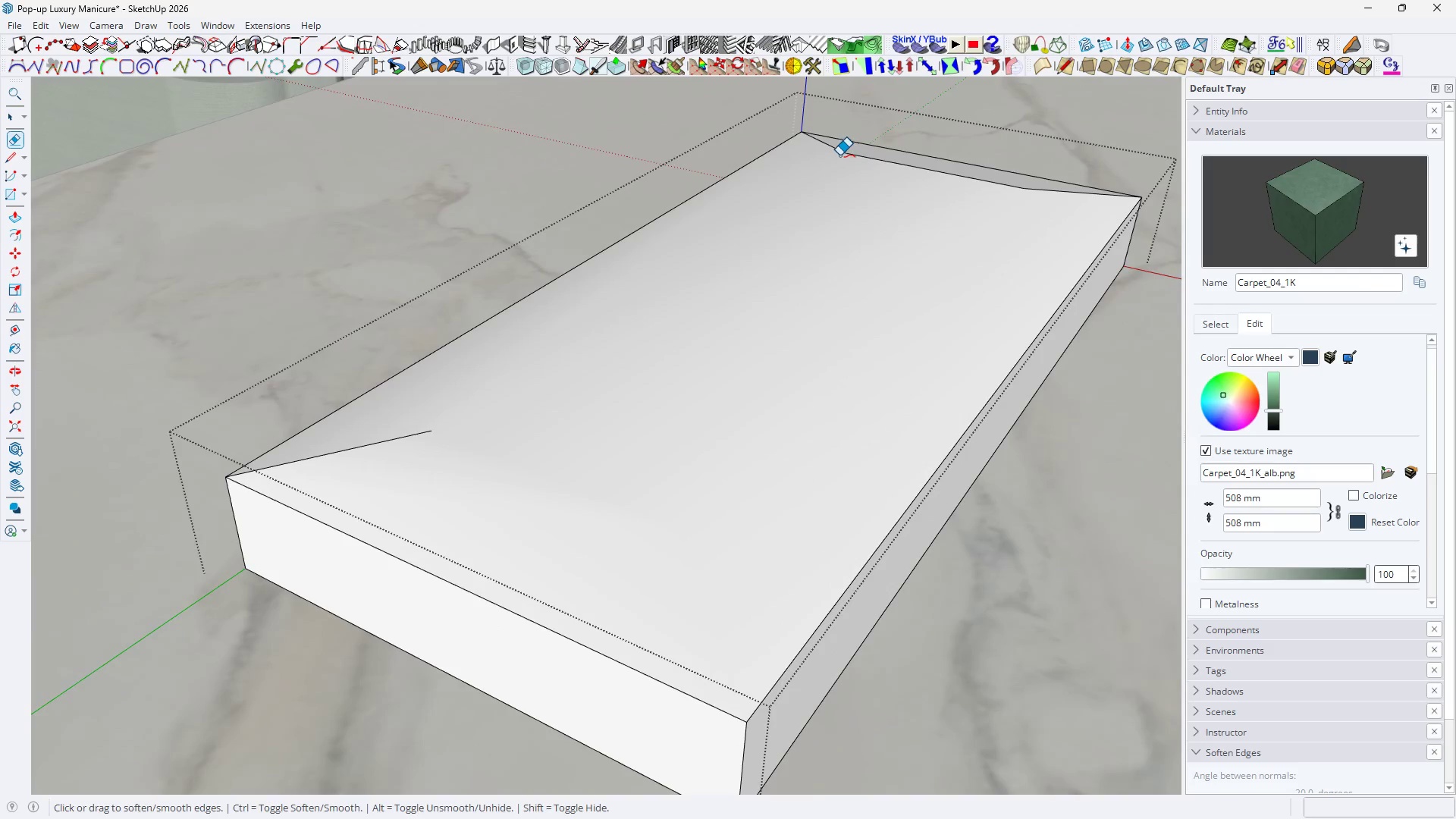 
scroll: coordinate [808, 220], scroll_direction: none, amount: 0.0
 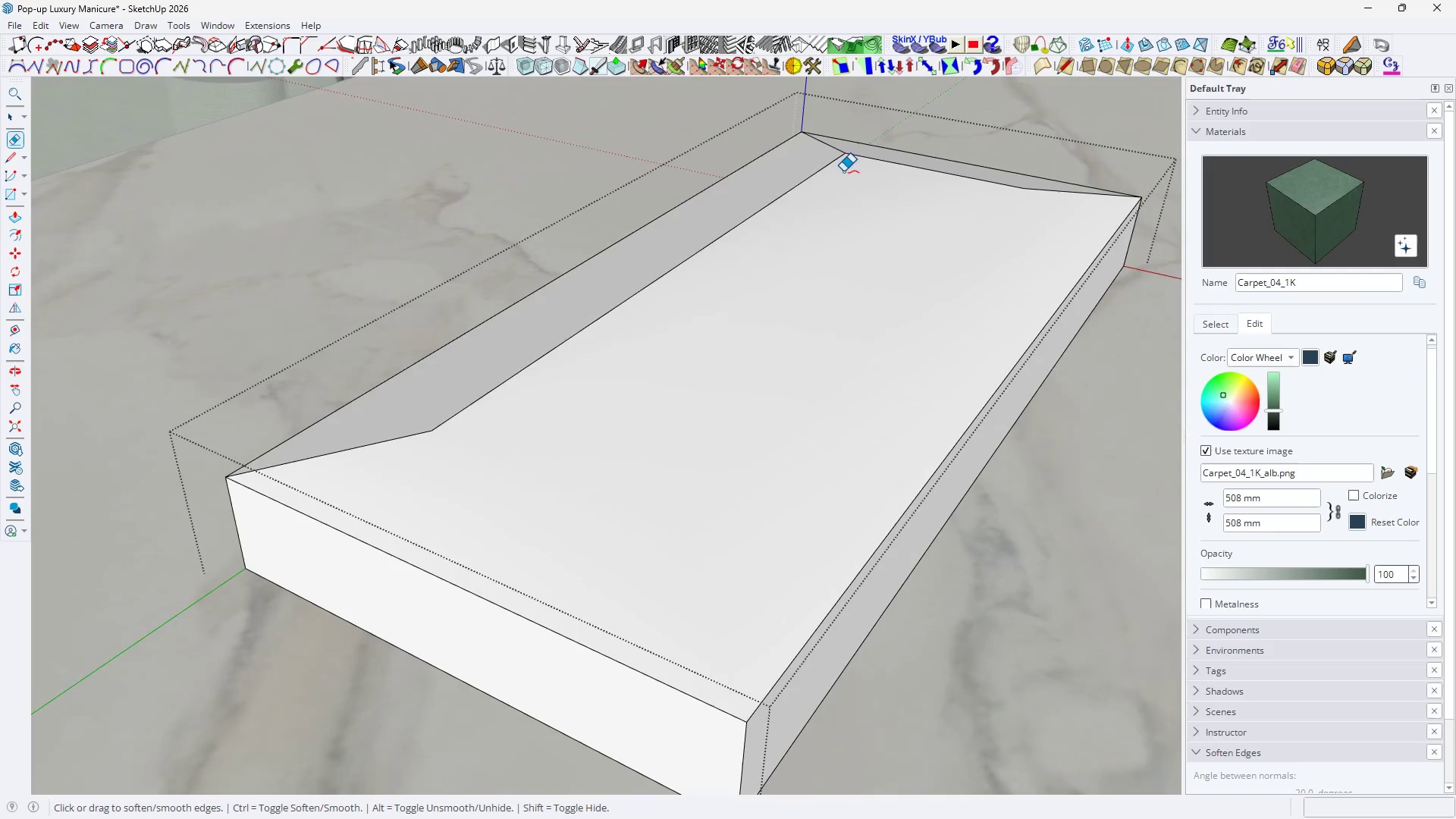 
left_click_drag(start_coordinate=[839, 155], to_coordinate=[868, 155])
 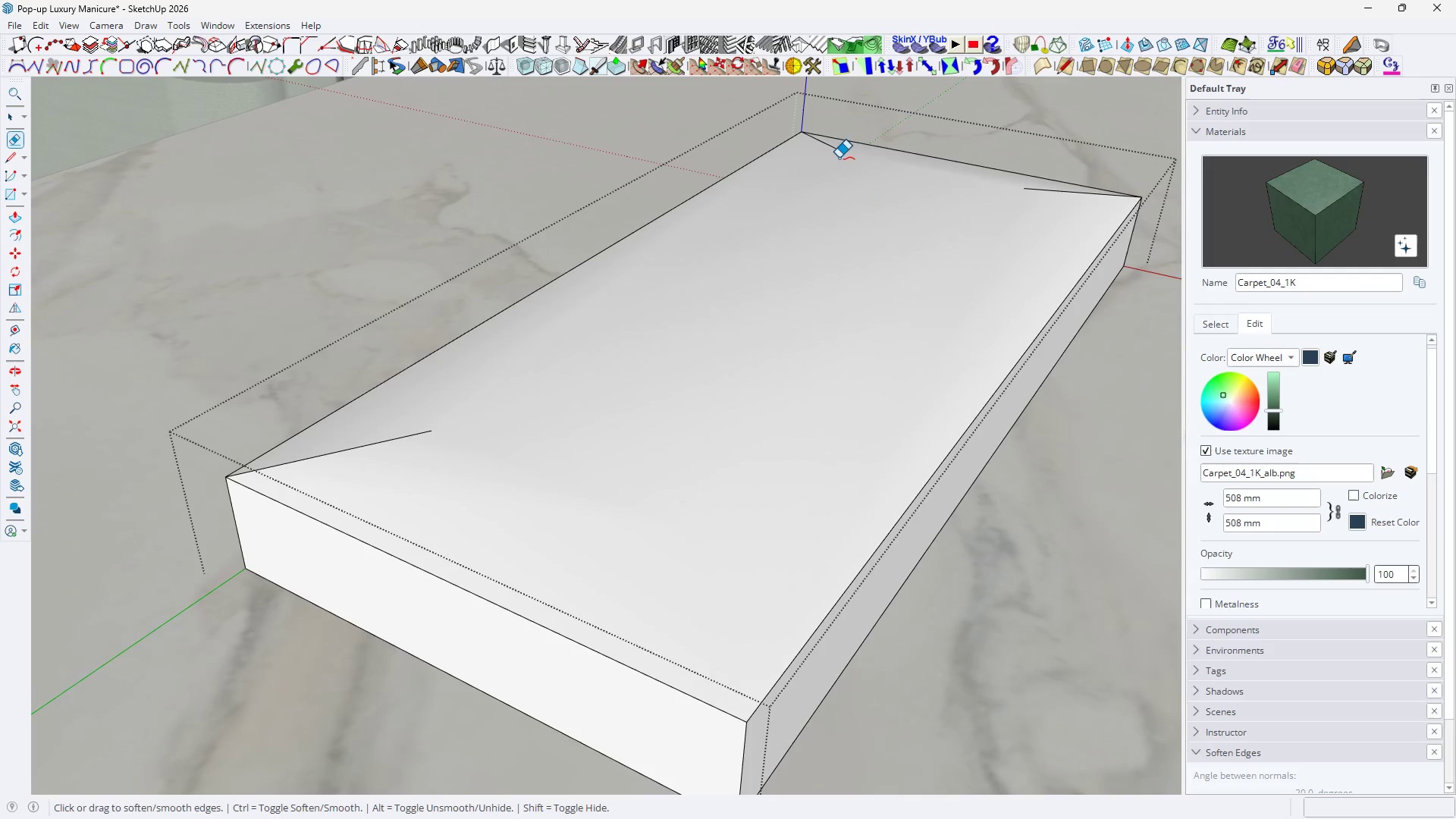 
left_click_drag(start_coordinate=[839, 156], to_coordinate=[846, 156])
 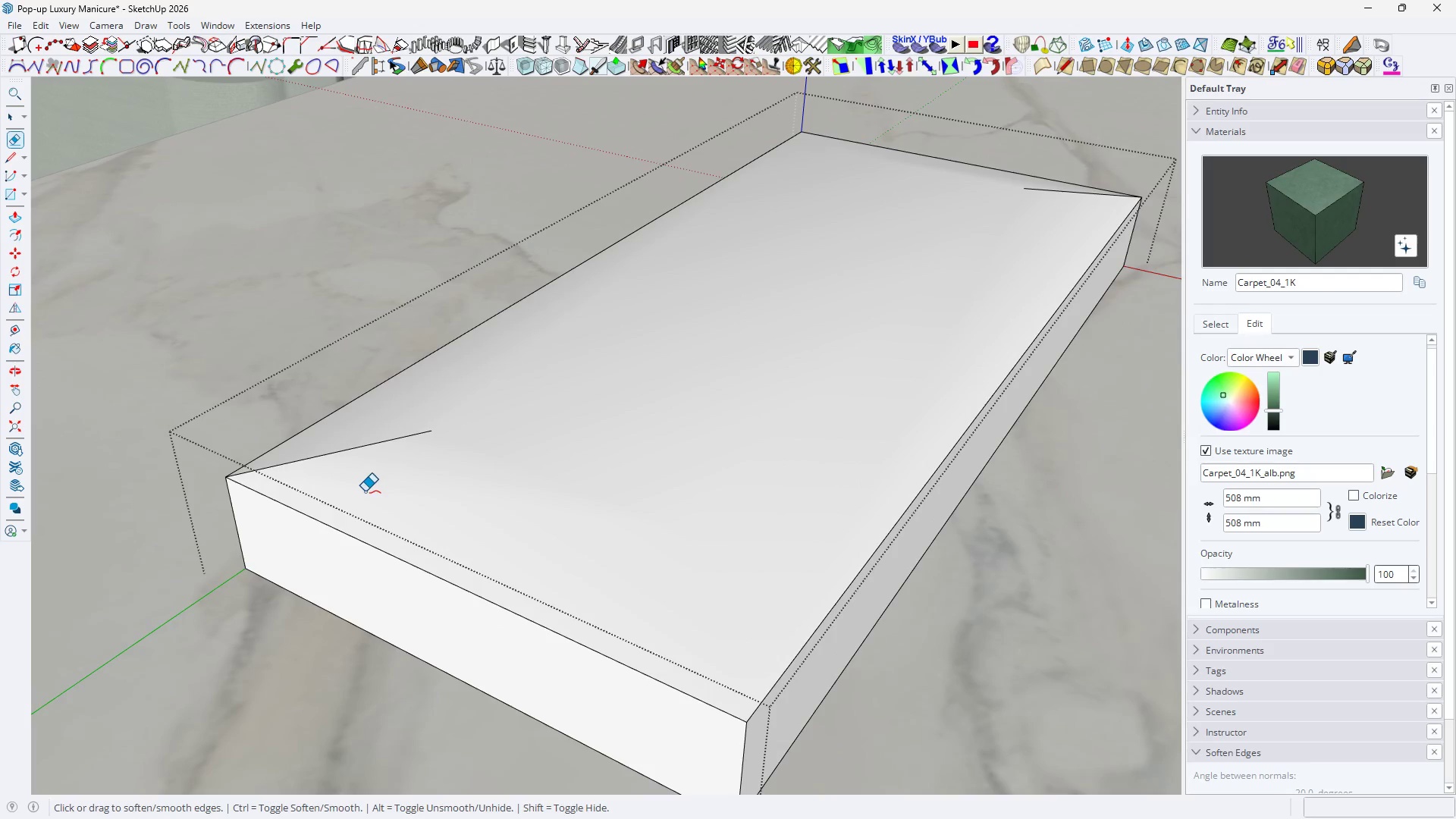 
left_click_drag(start_coordinate=[367, 456], to_coordinate=[366, 435])
 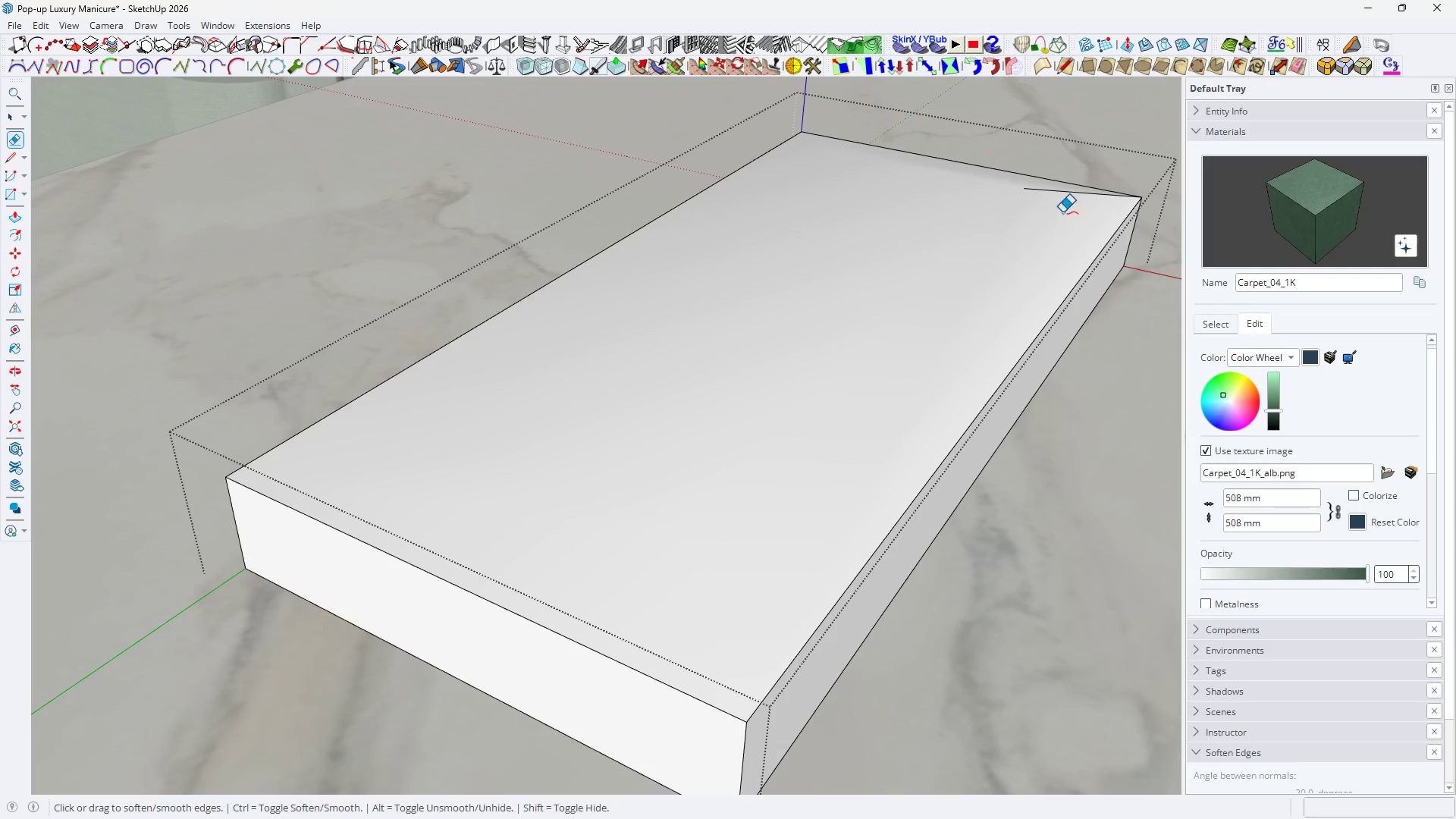 
left_click_drag(start_coordinate=[1059, 202], to_coordinate=[1054, 193])
 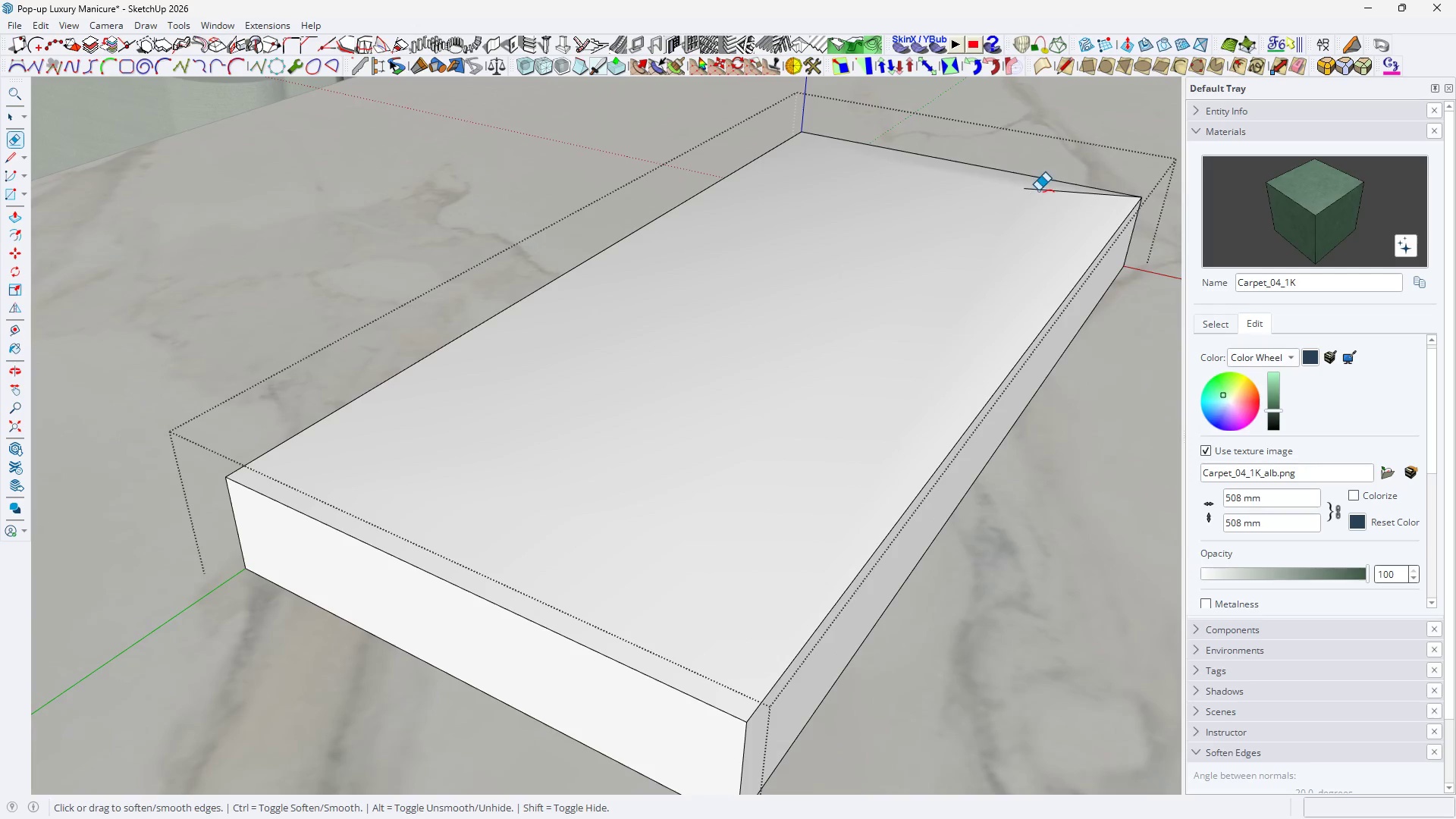 
left_click_drag(start_coordinate=[1038, 190], to_coordinate=[1038, 201])
 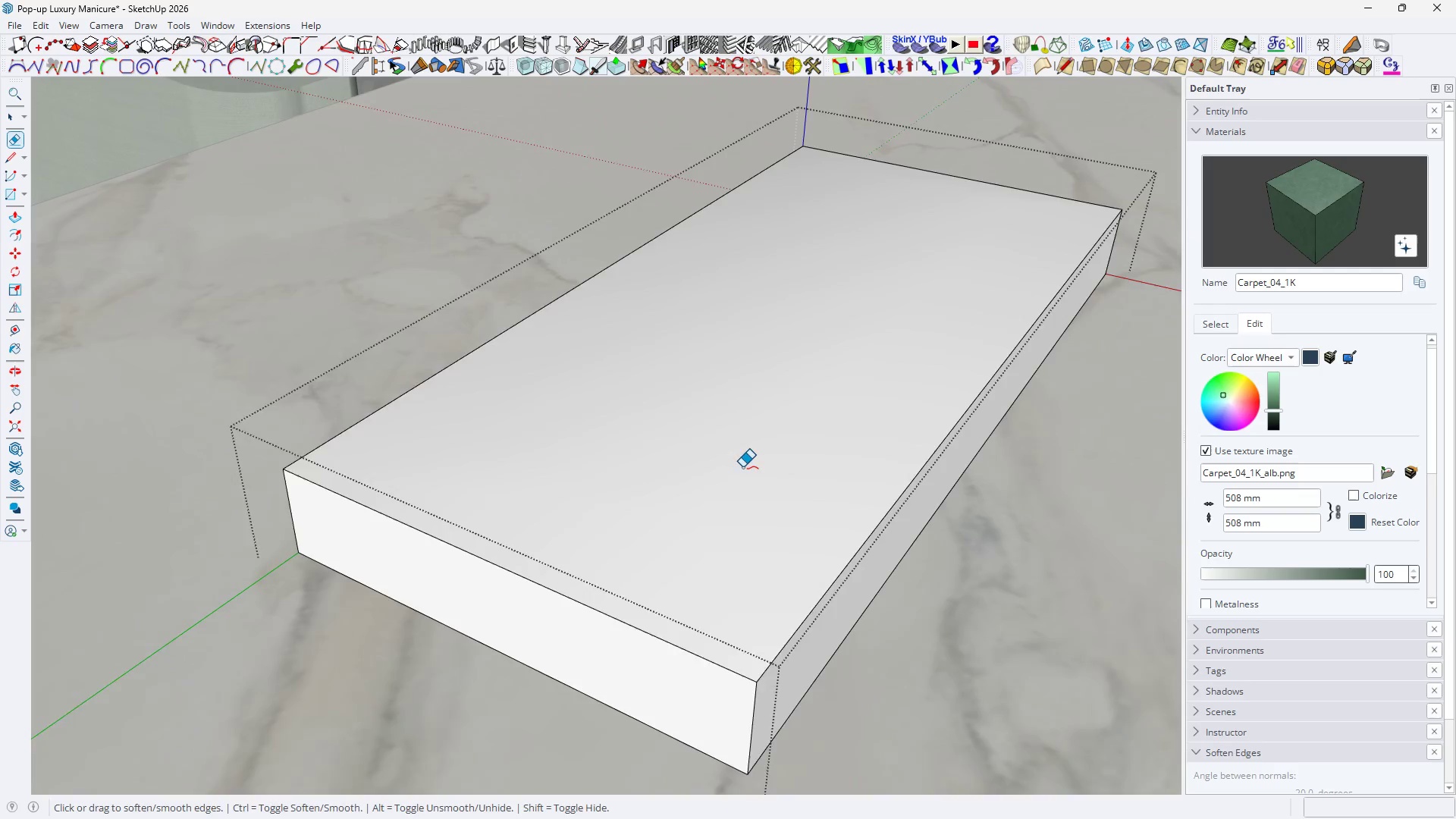 
scroll: coordinate [743, 471], scroll_direction: down, amount: 1.0
 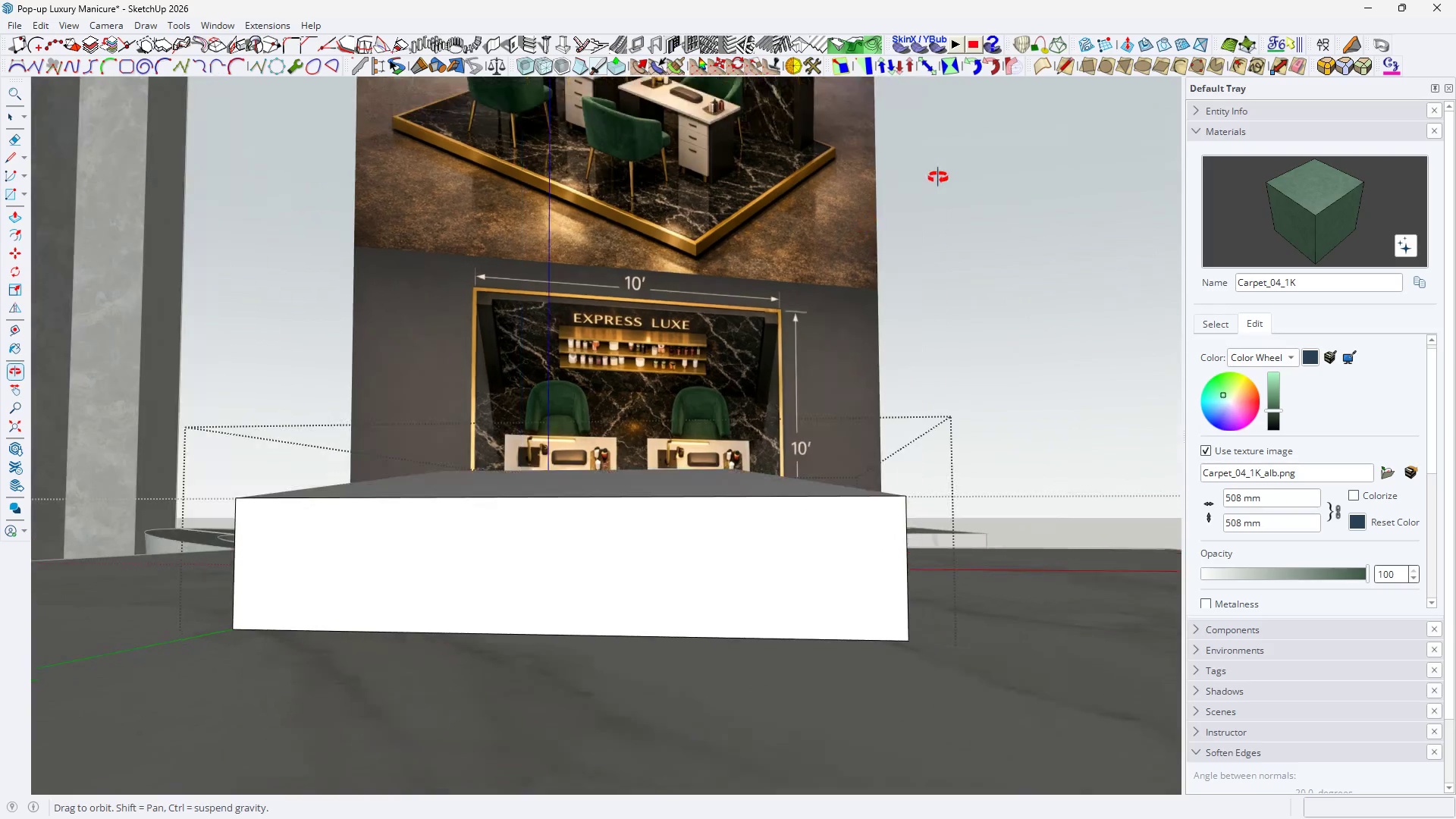 
key(Space)
 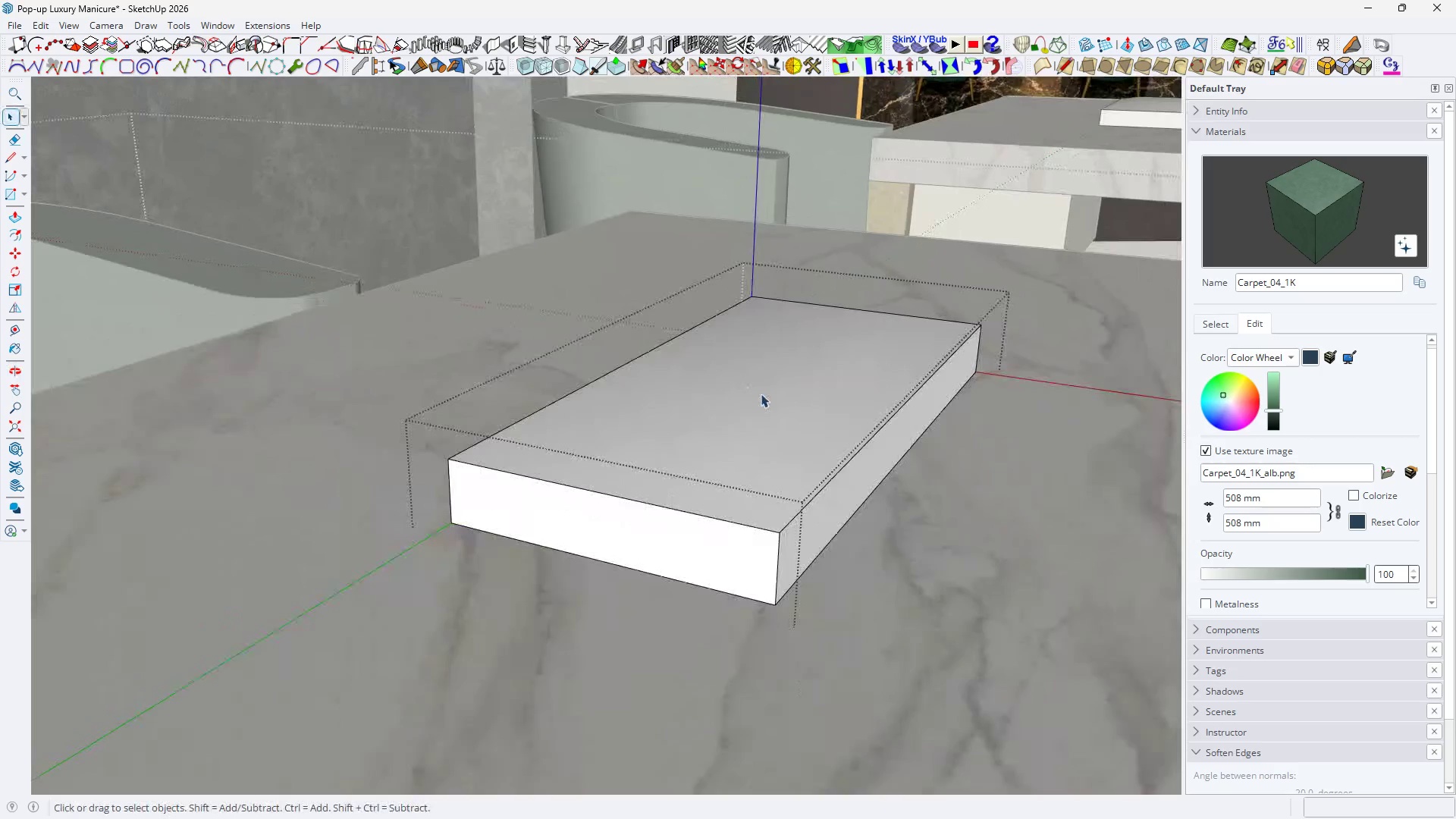 
key(Control+Z)
 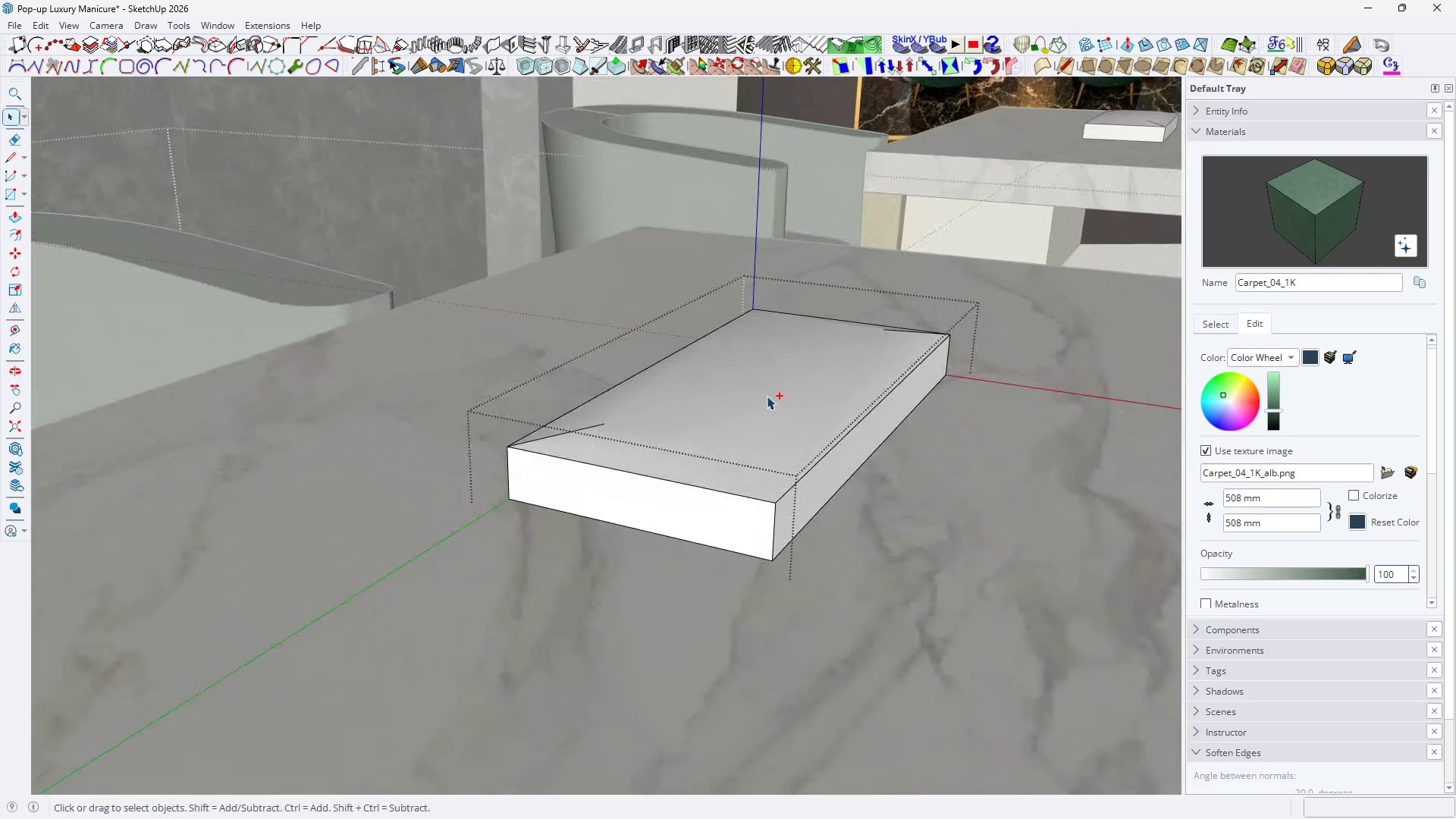 
scroll: coordinate [761, 394], scroll_direction: down, amount: 6.0
 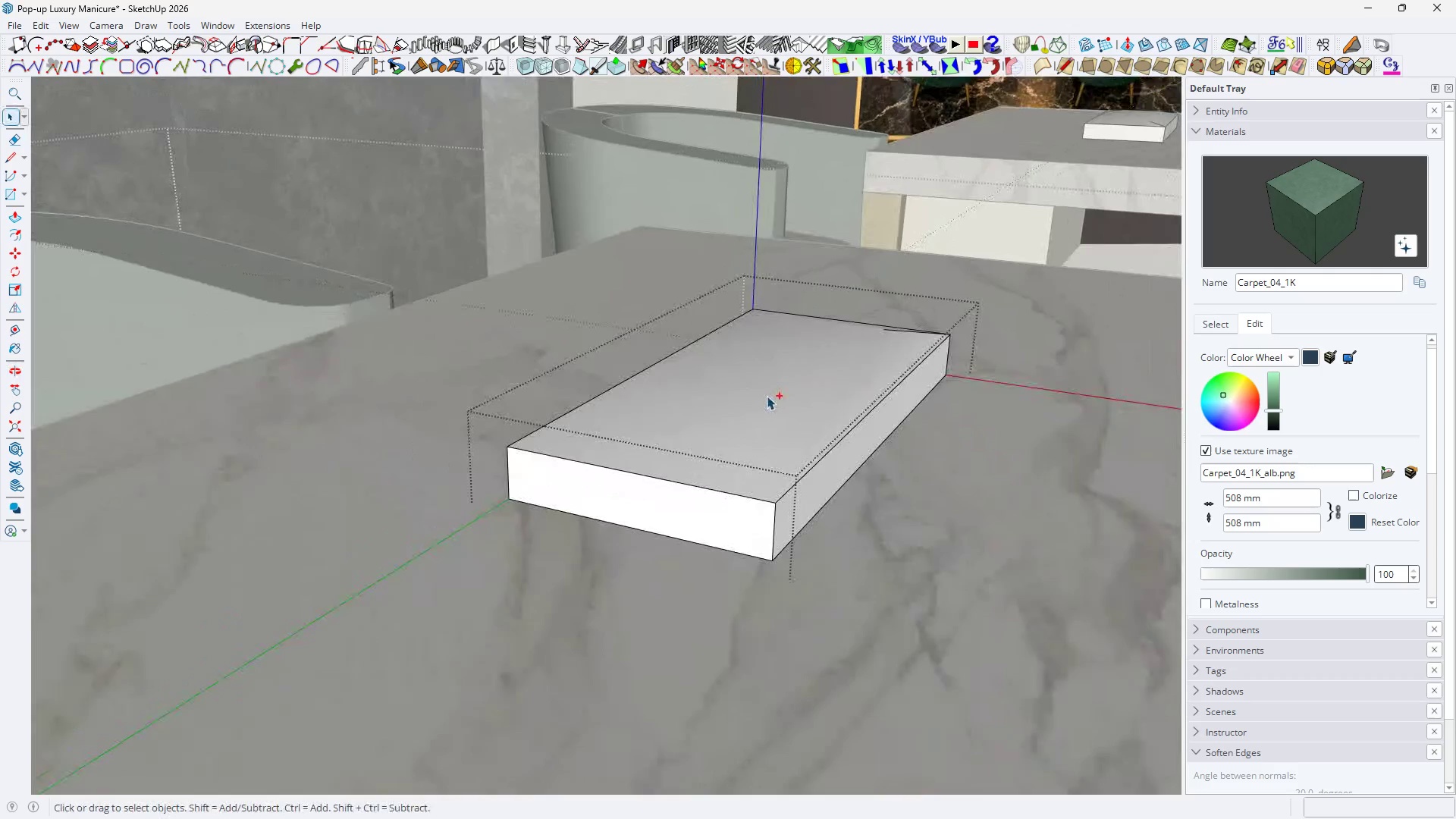 
key(Control+Z)
 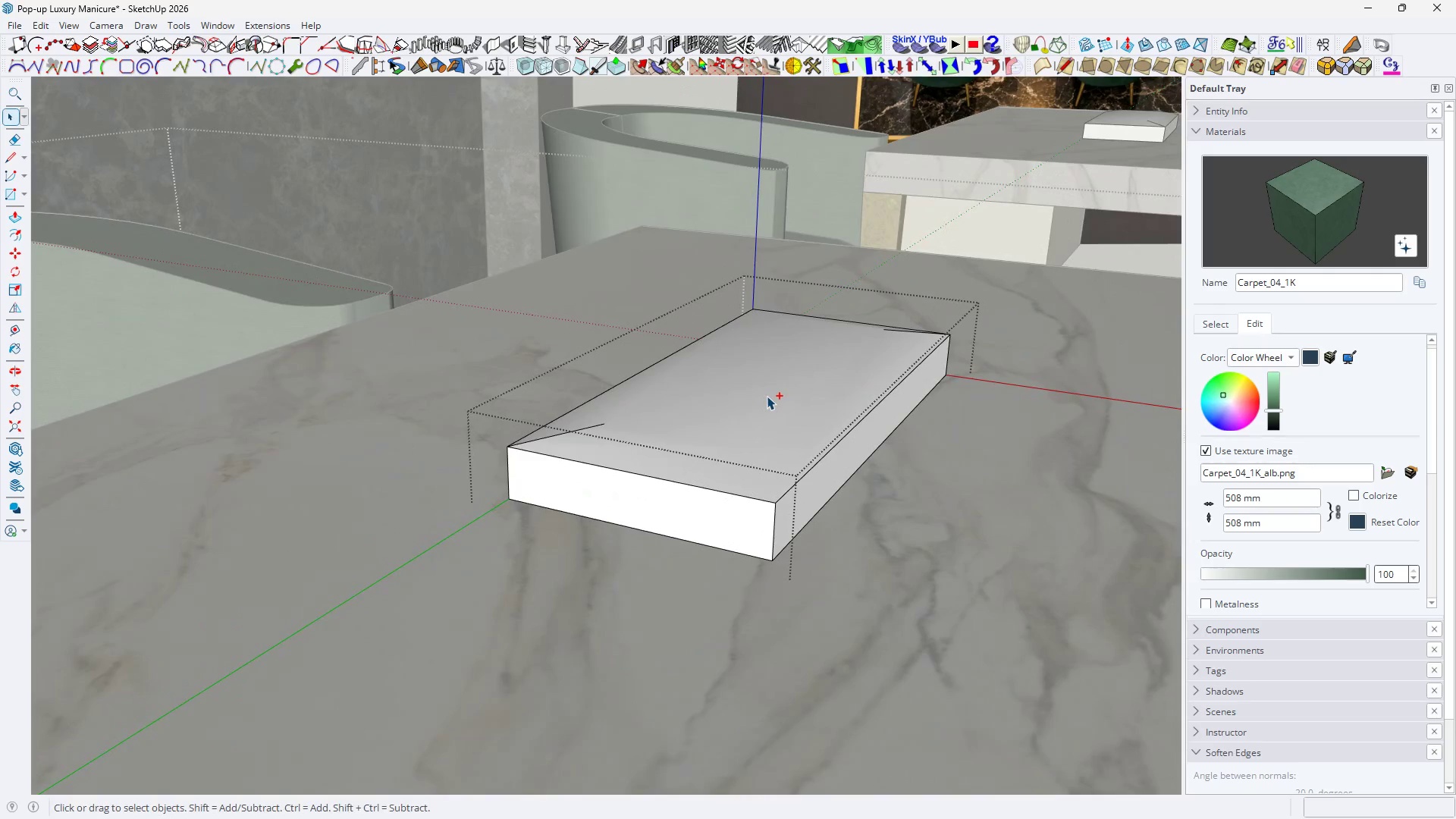 
key(Control+Z)
 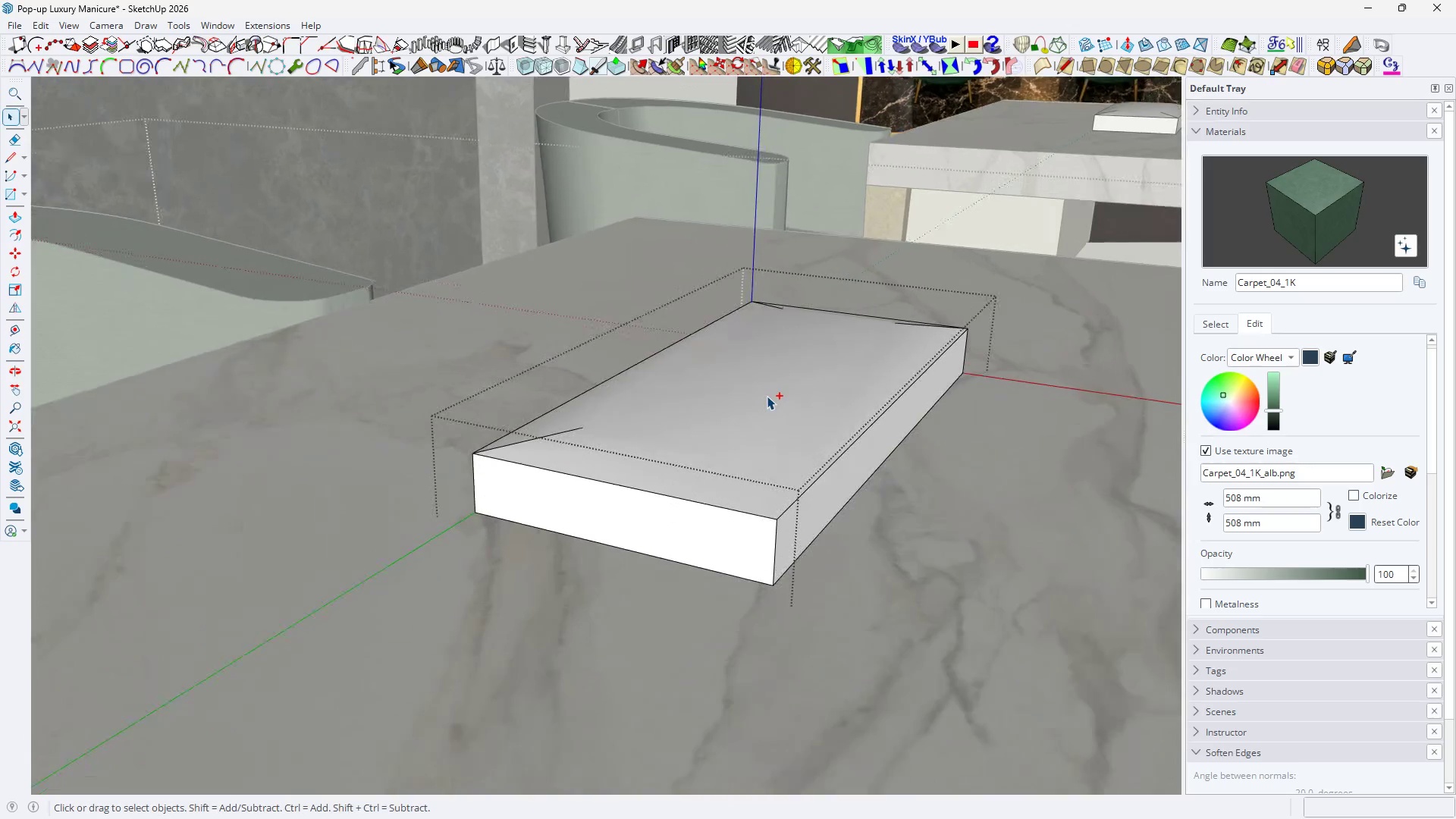 
key(Control+Z)
 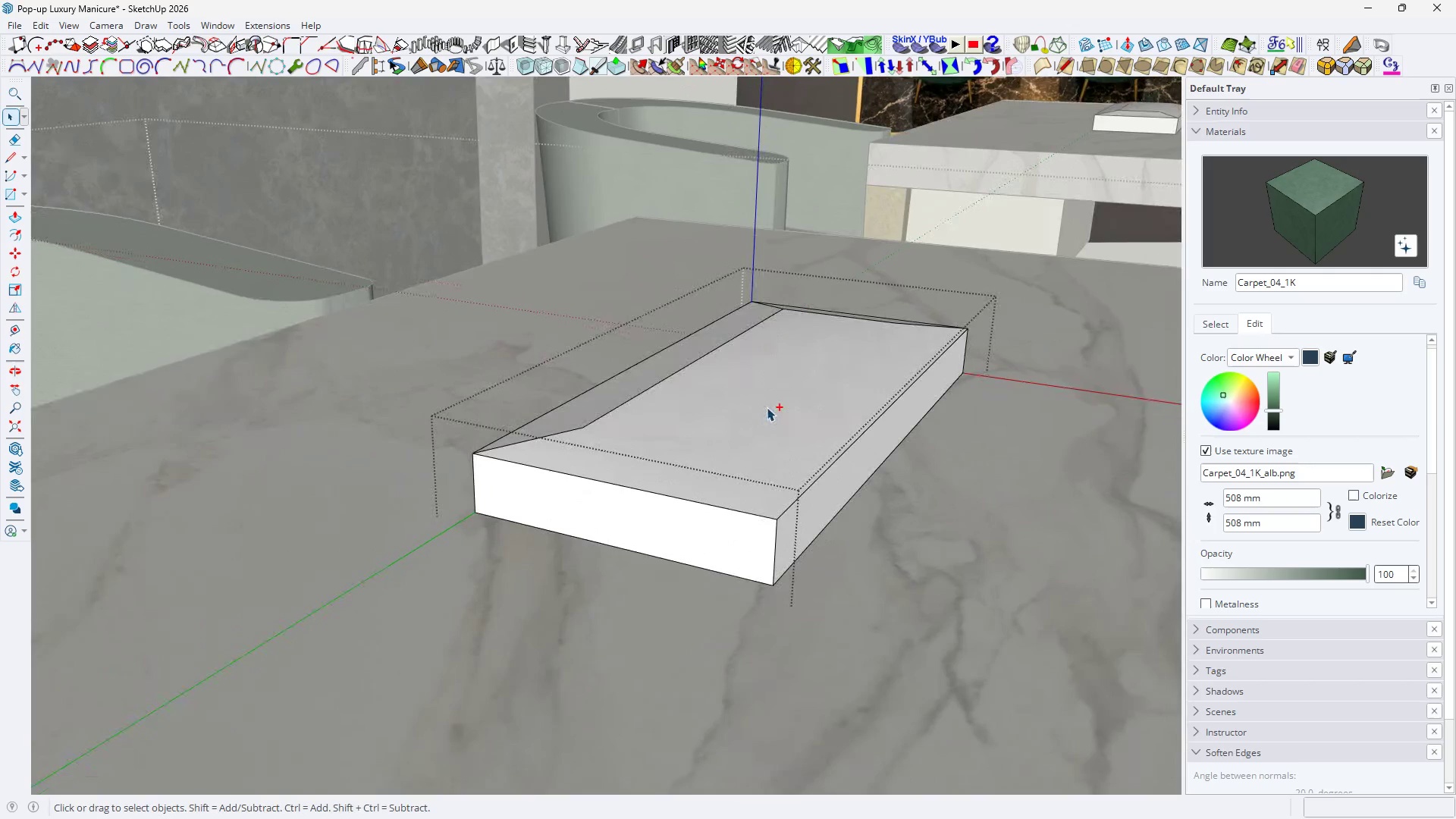 
key(Control+Z)
 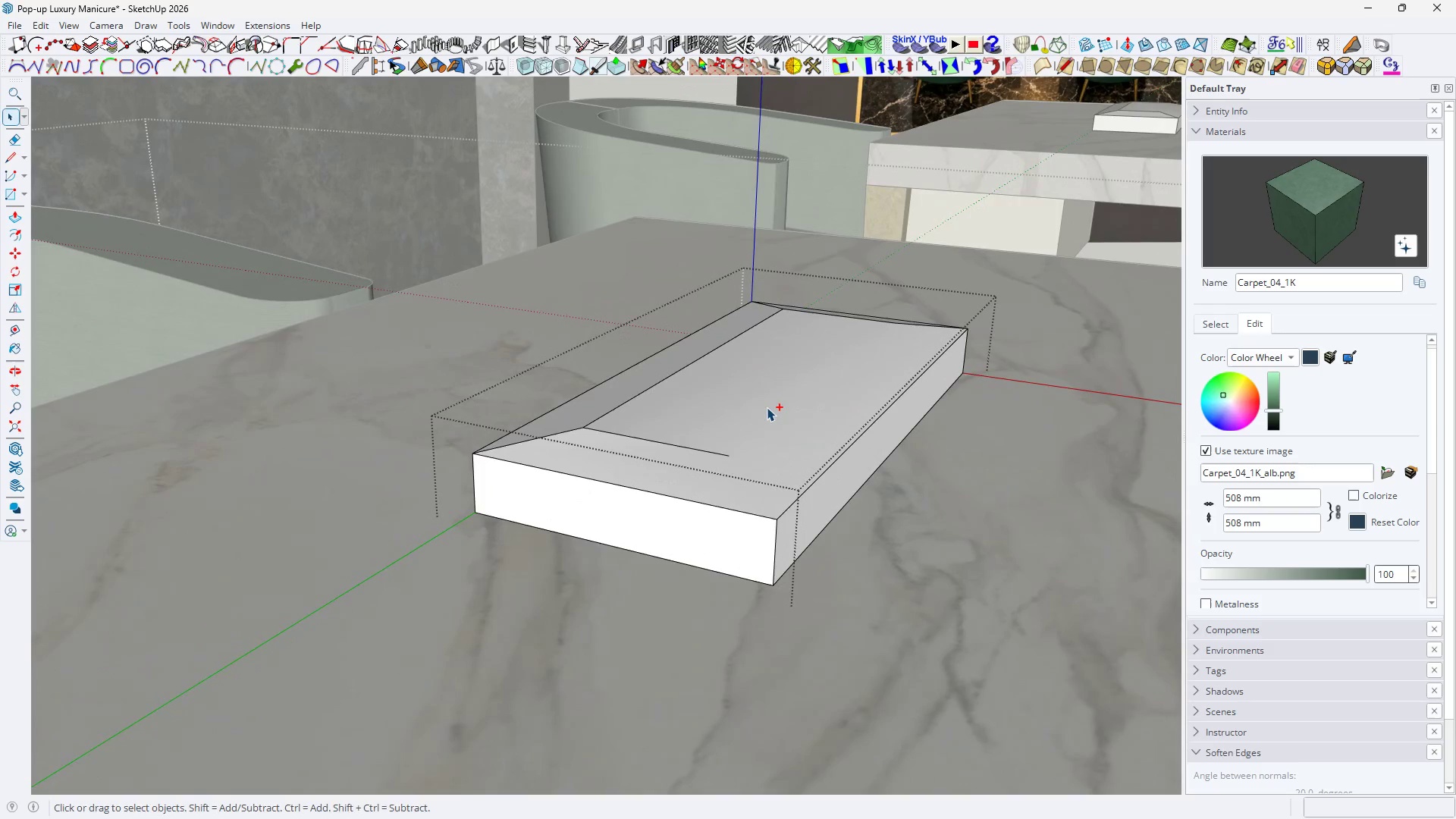 
scroll: coordinate [767, 396], scroll_direction: up, amount: 1.0
 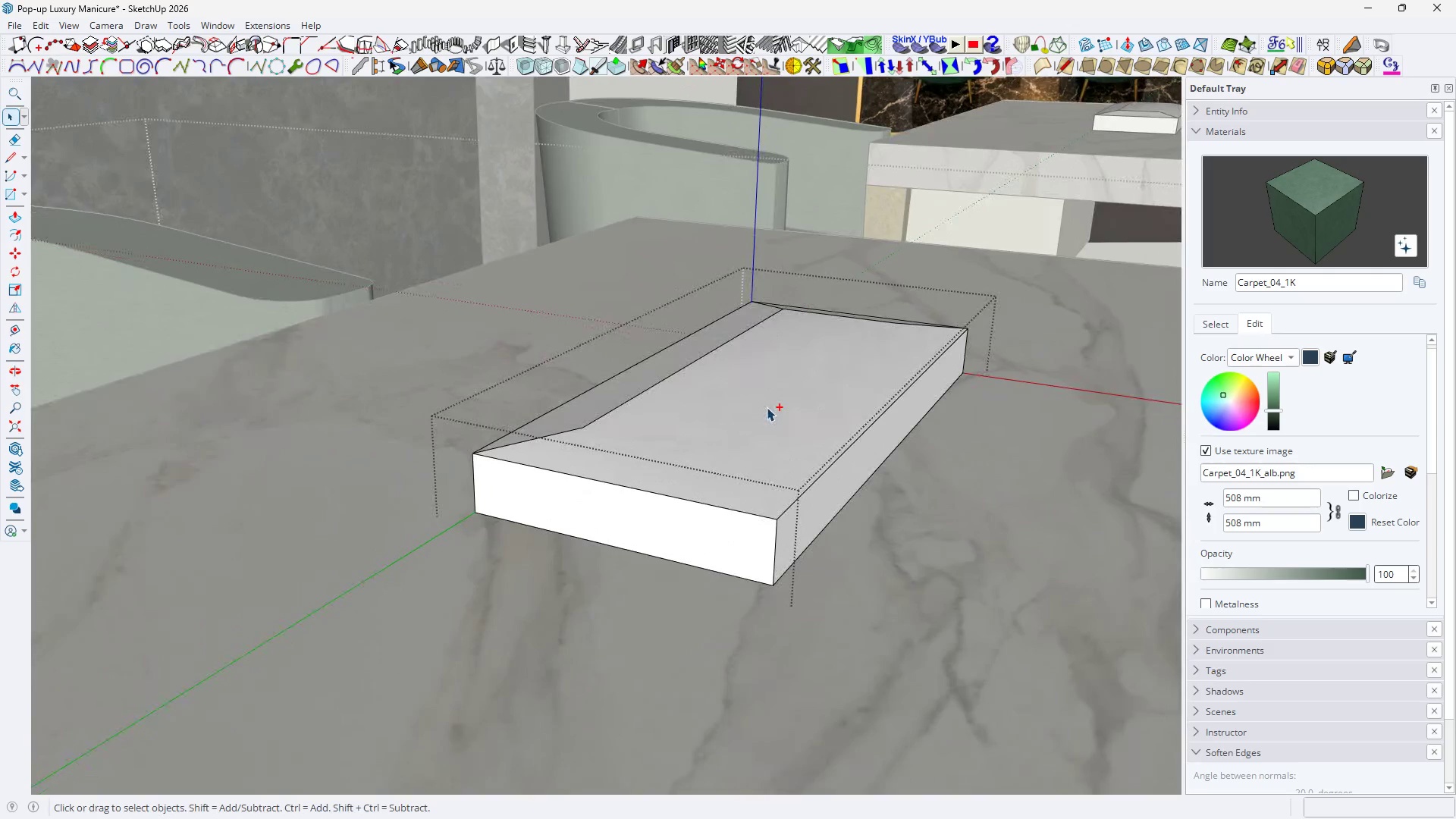 
key(Control+Z)
 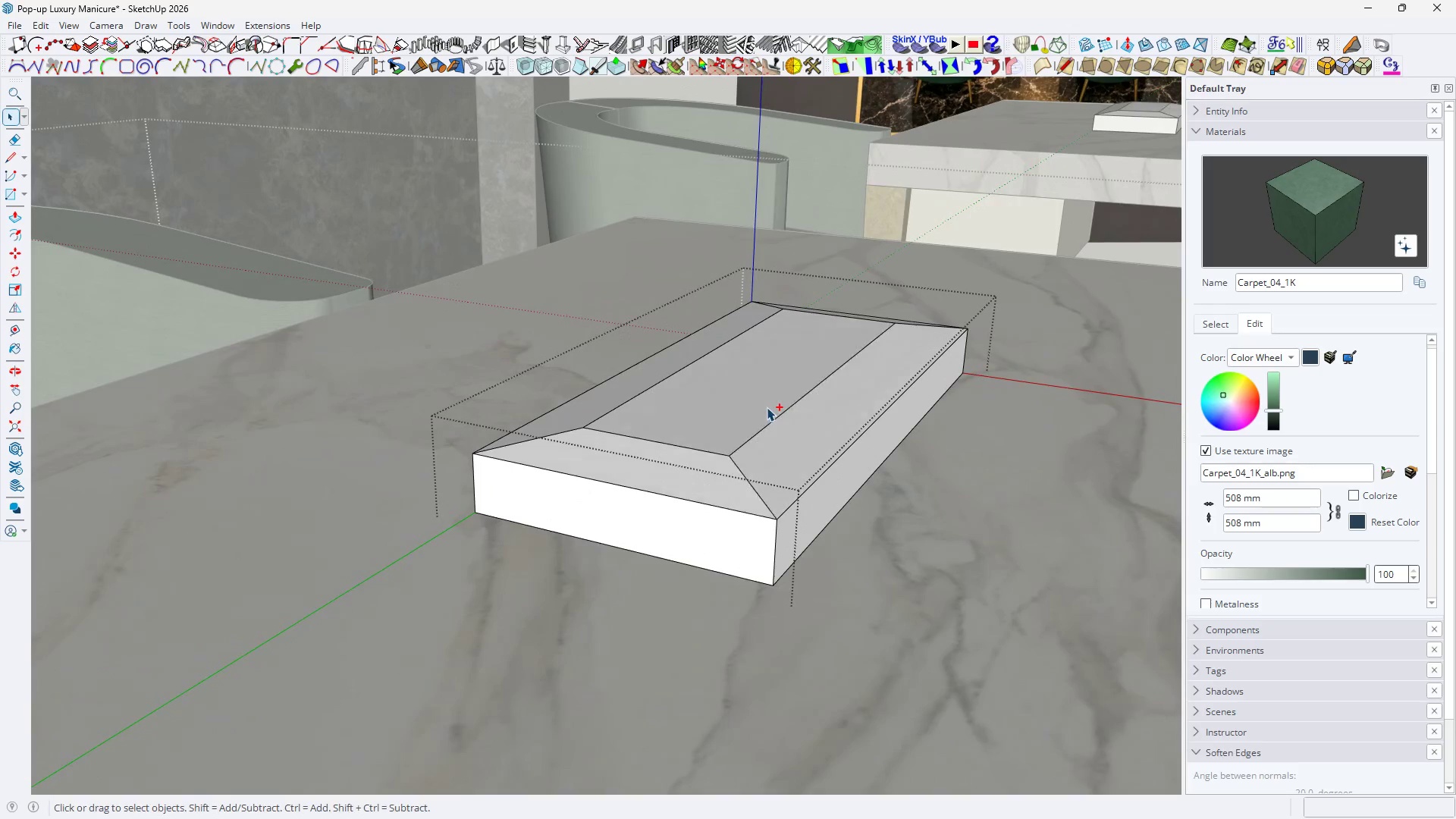 
key(Control+Z)
 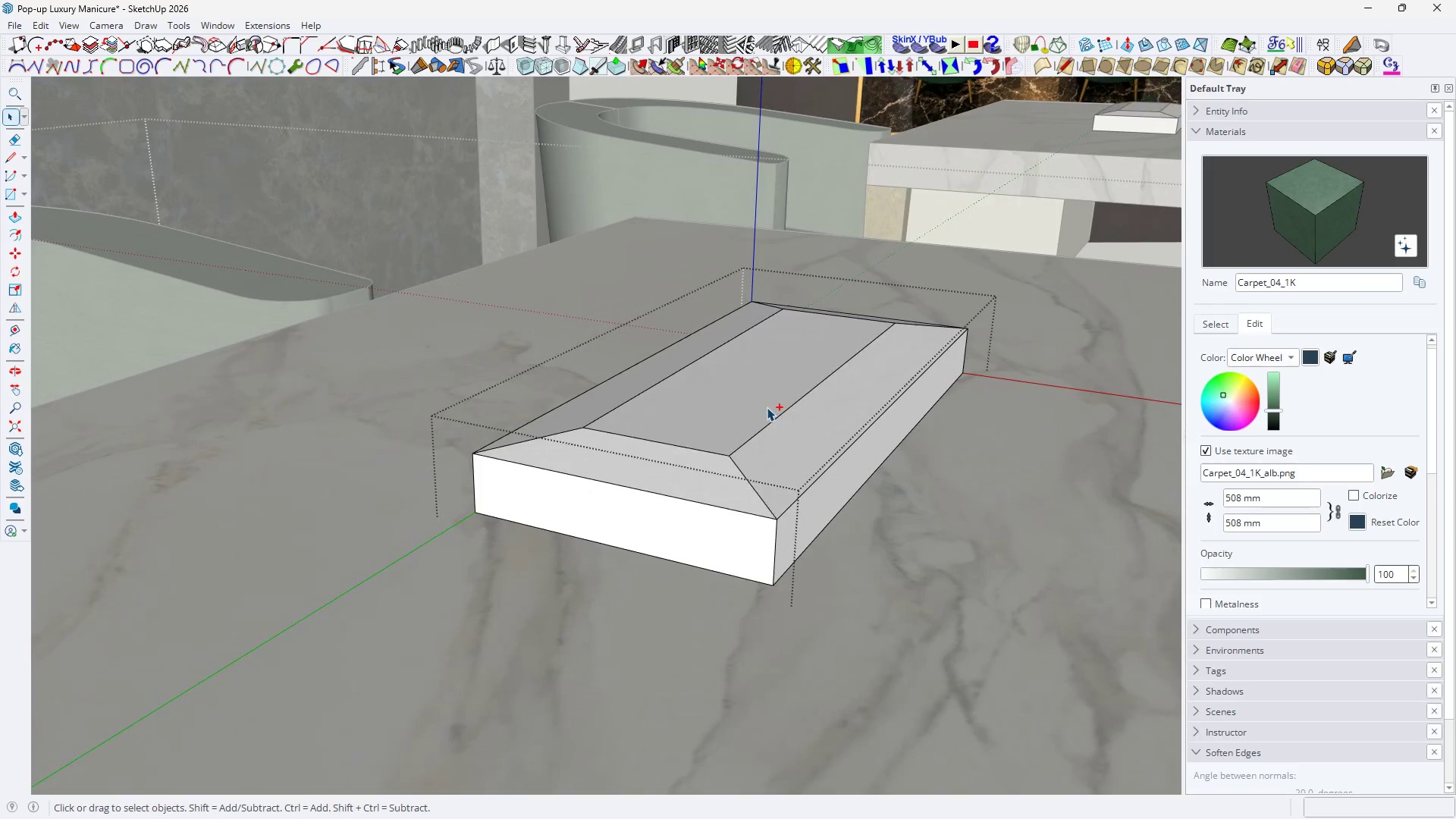 
key(Control+Z)
 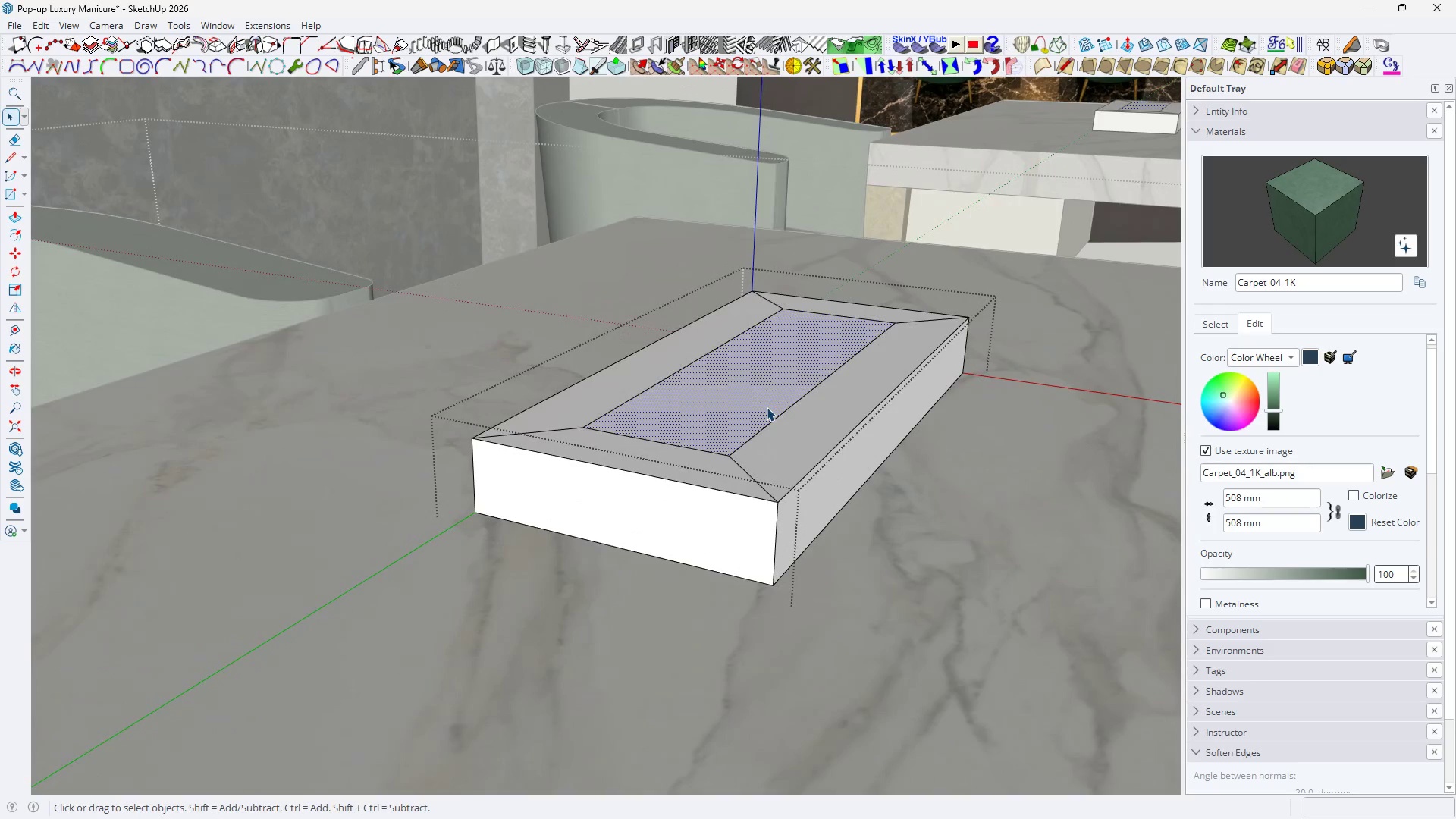 
double_click([767, 407])
 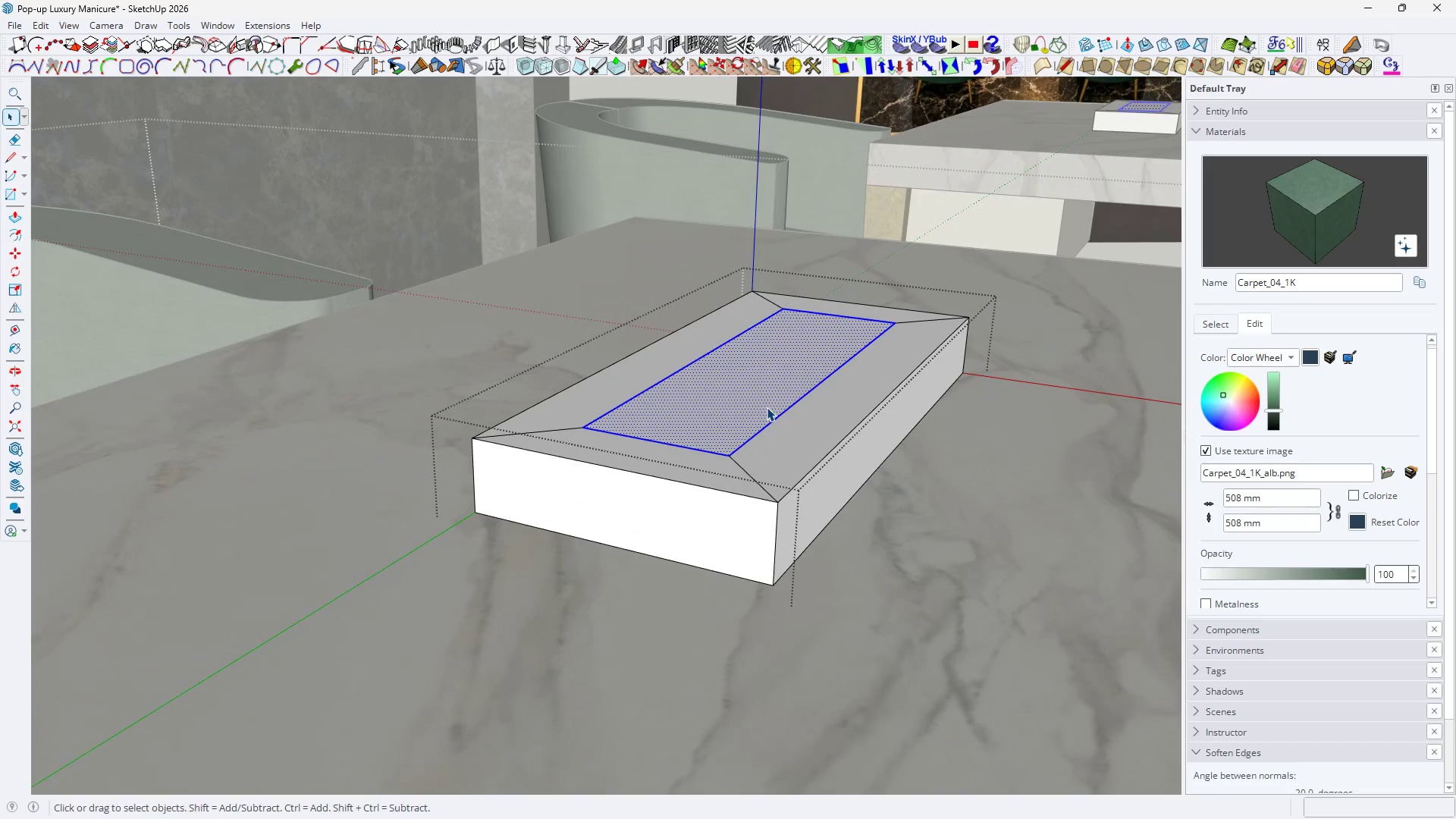 
key(Control+Z)
 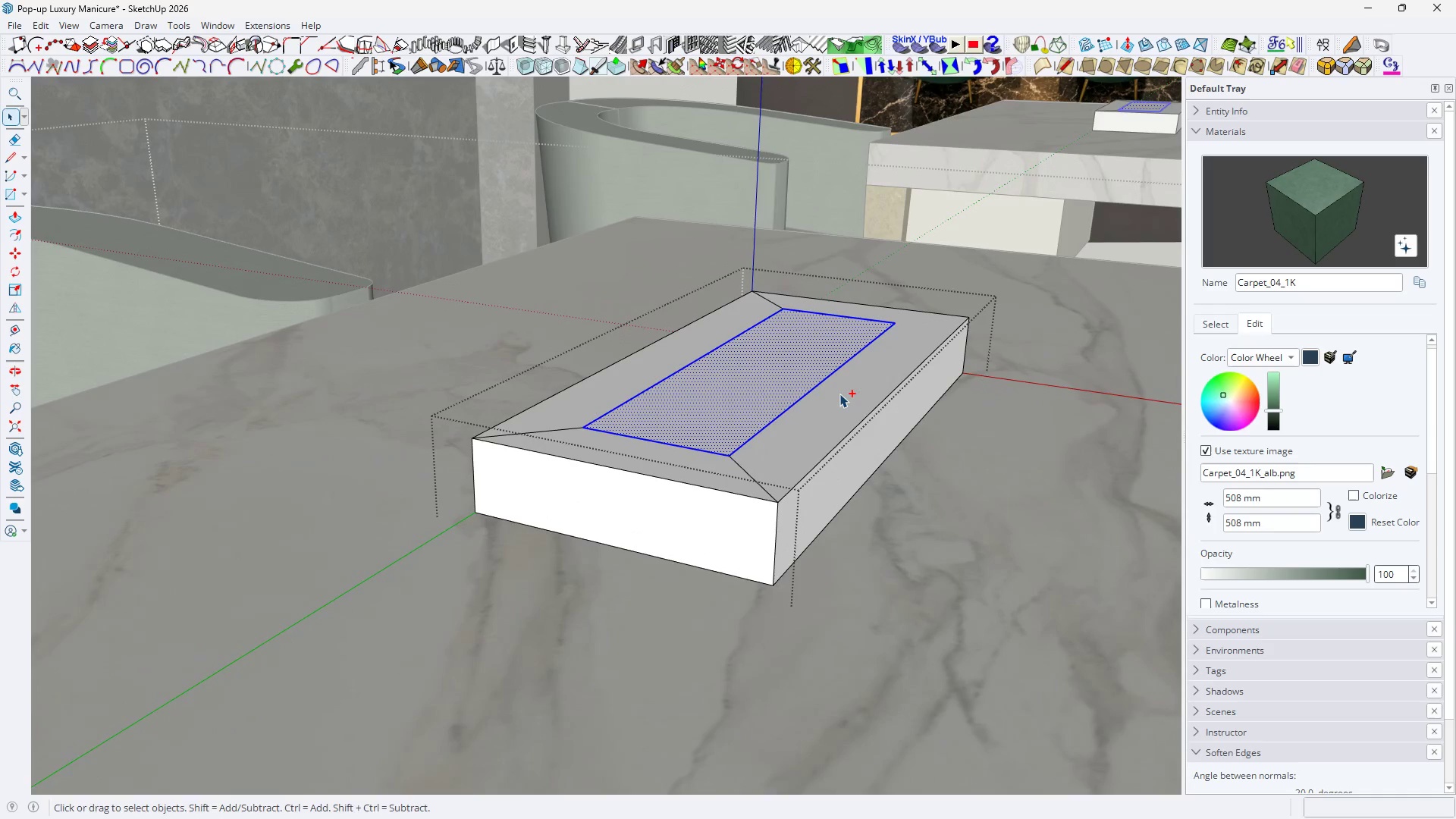 
key(Control+Z)
 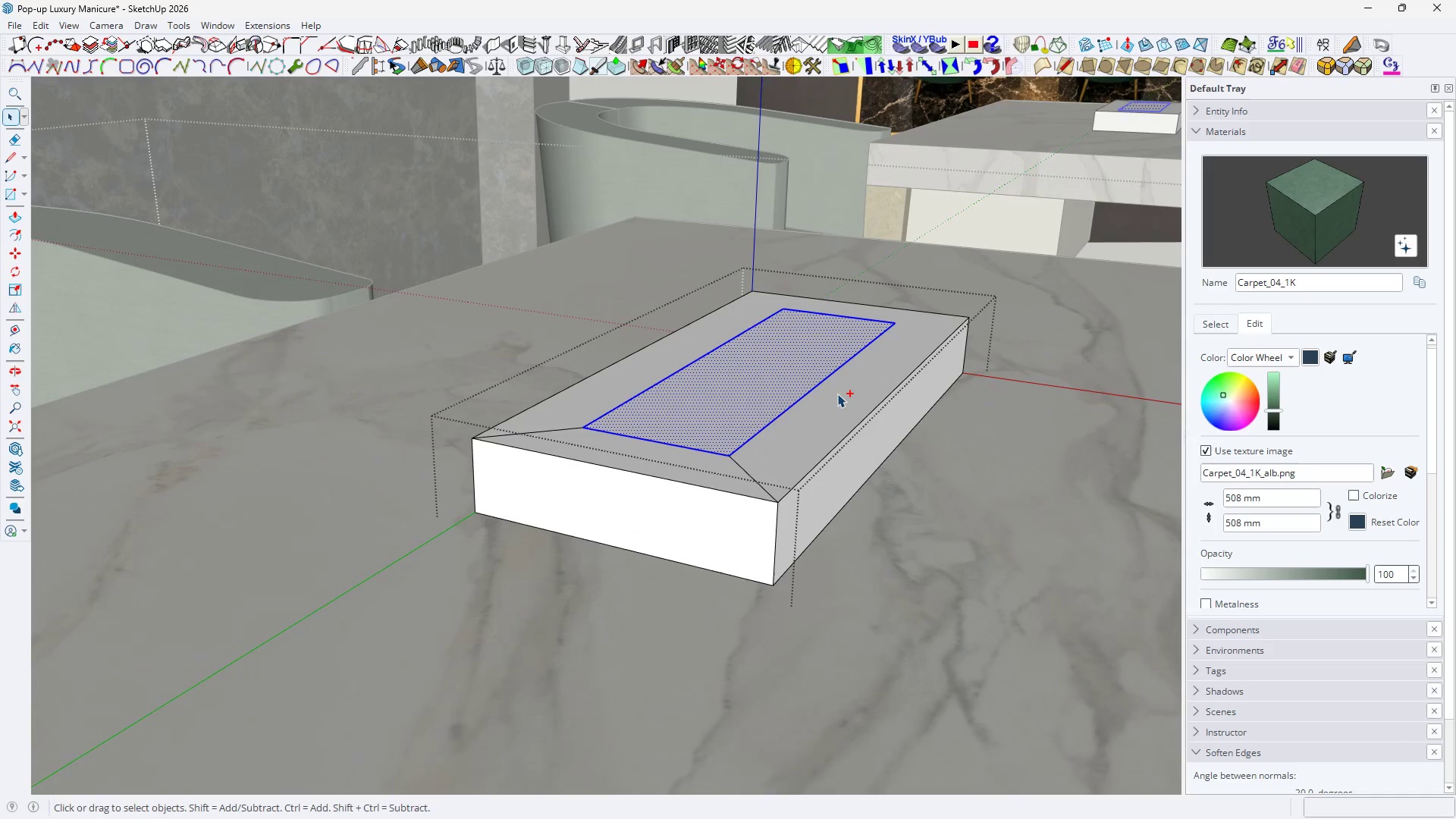 
key(Control+Z)
 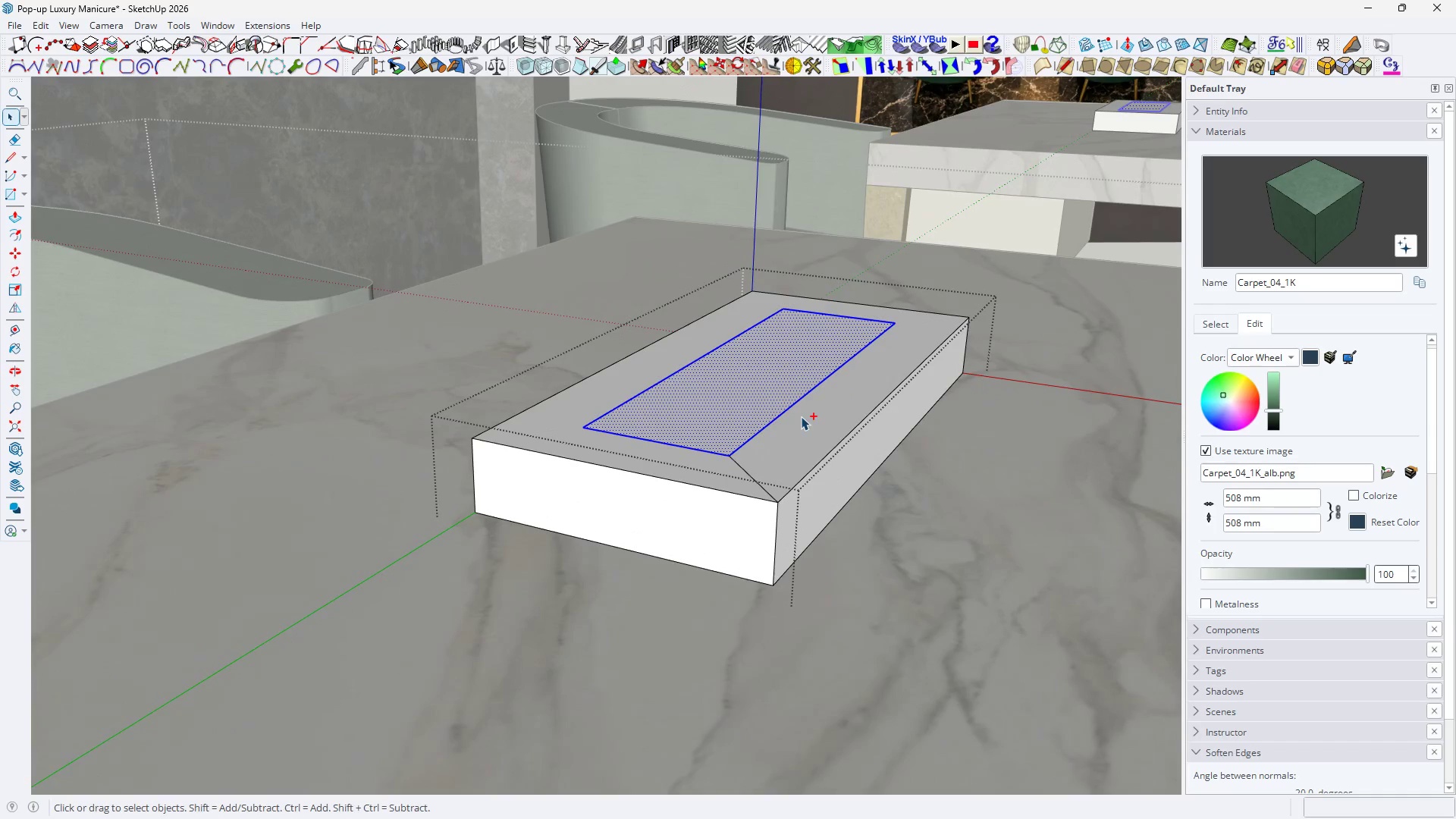 
key(Control+Z)
 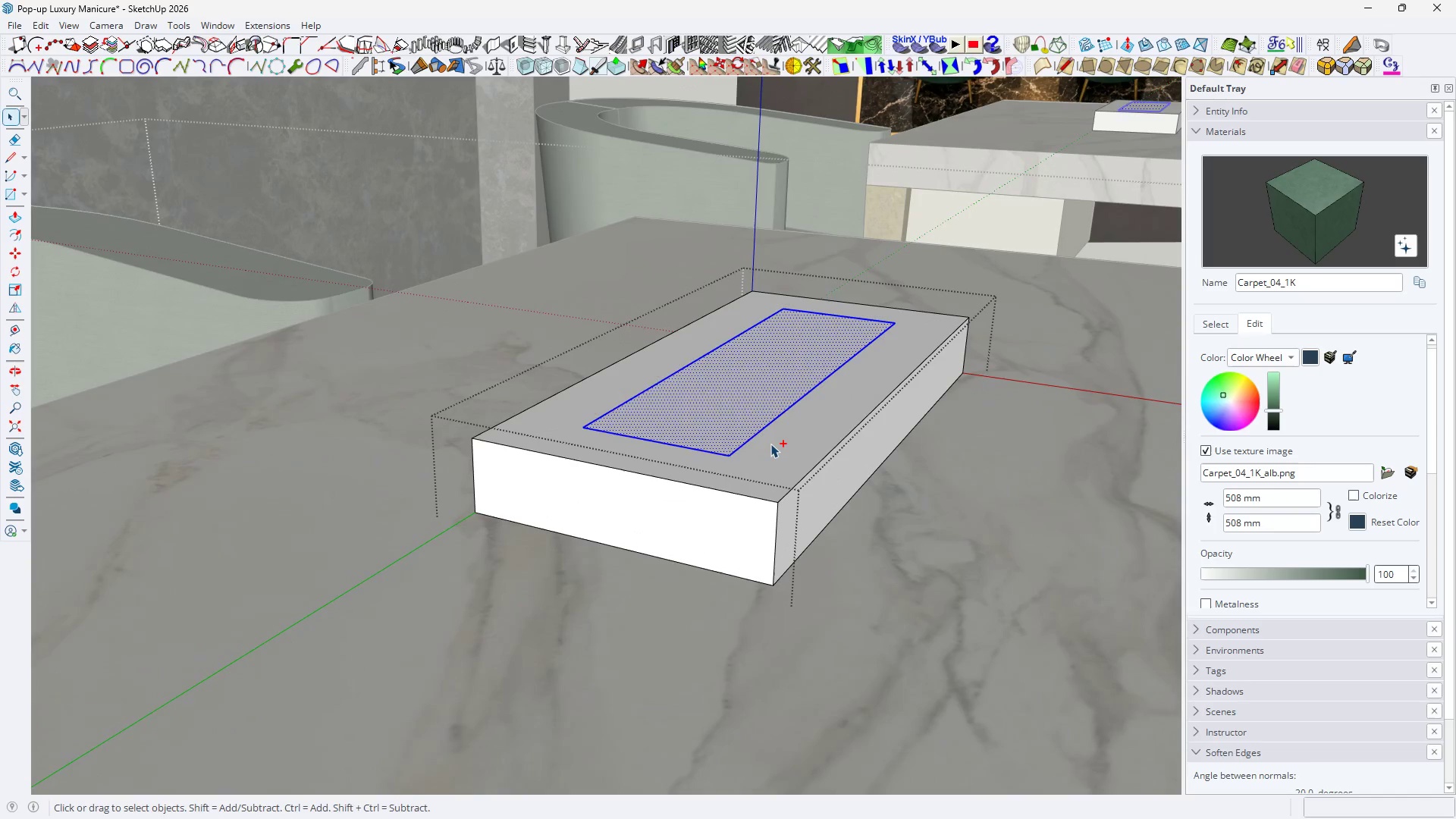 
key(Control+Z)
 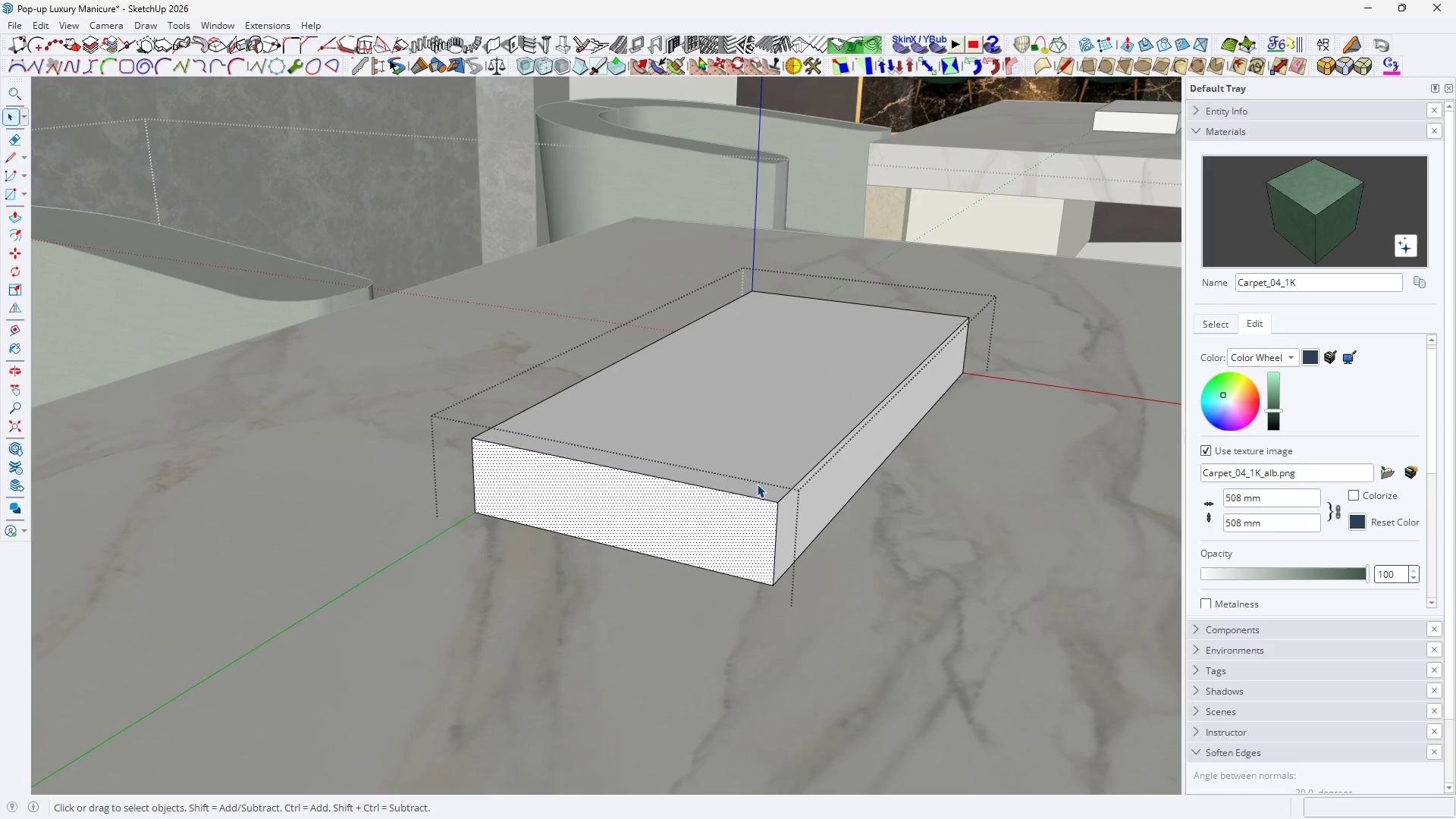 
double_click([757, 483])
 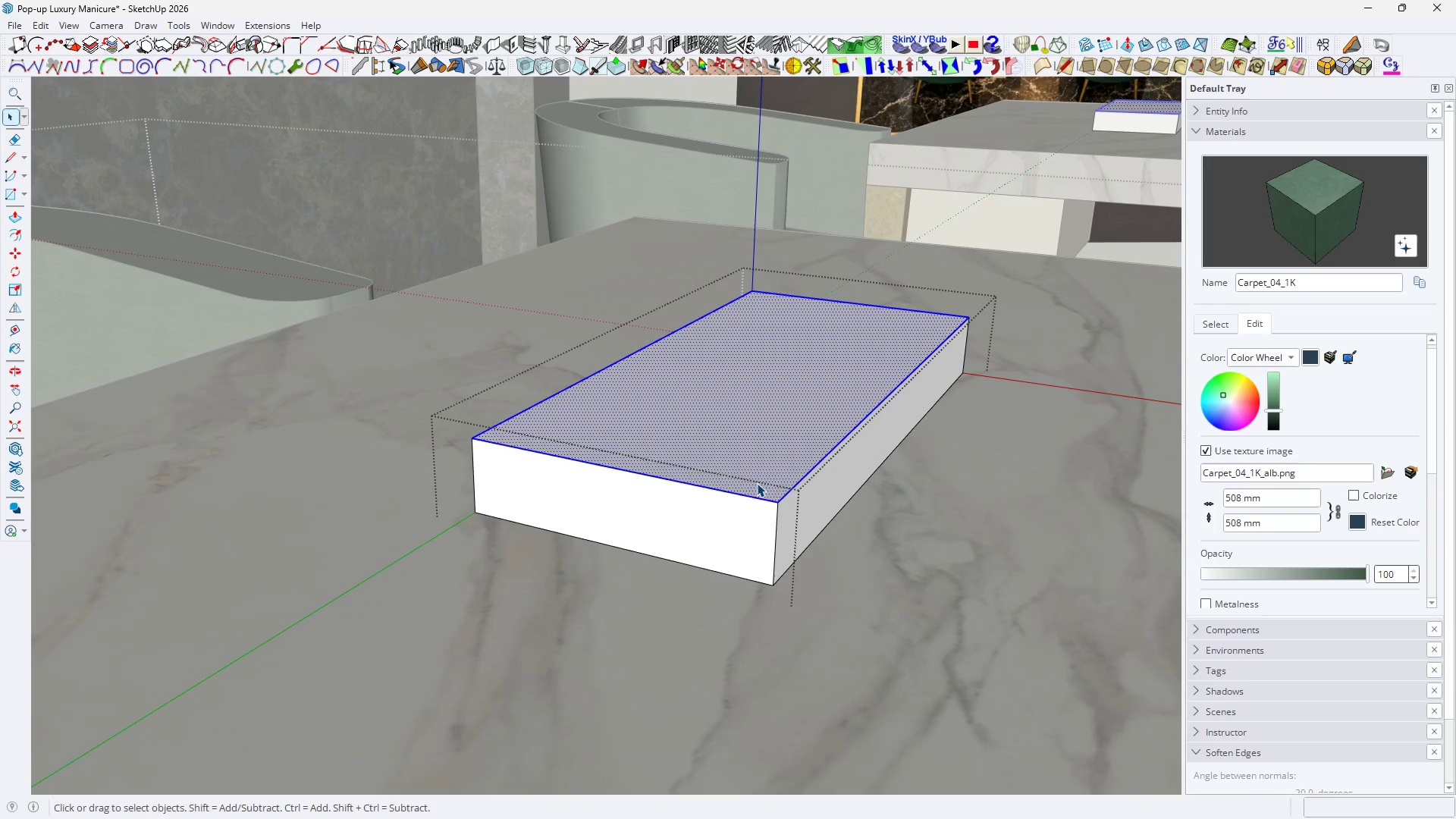 
triple_click([757, 483])
 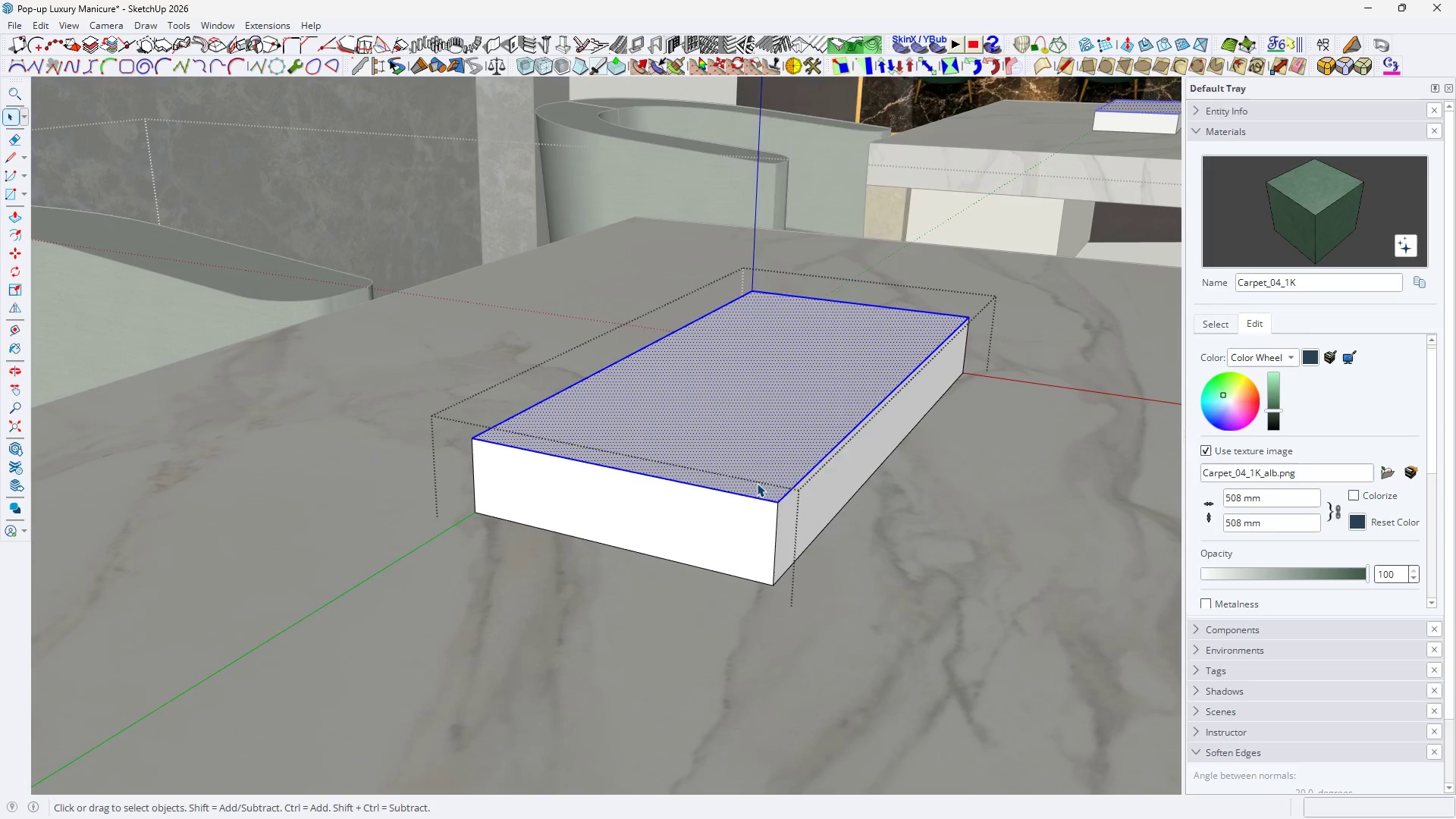 
right_click([757, 483])
 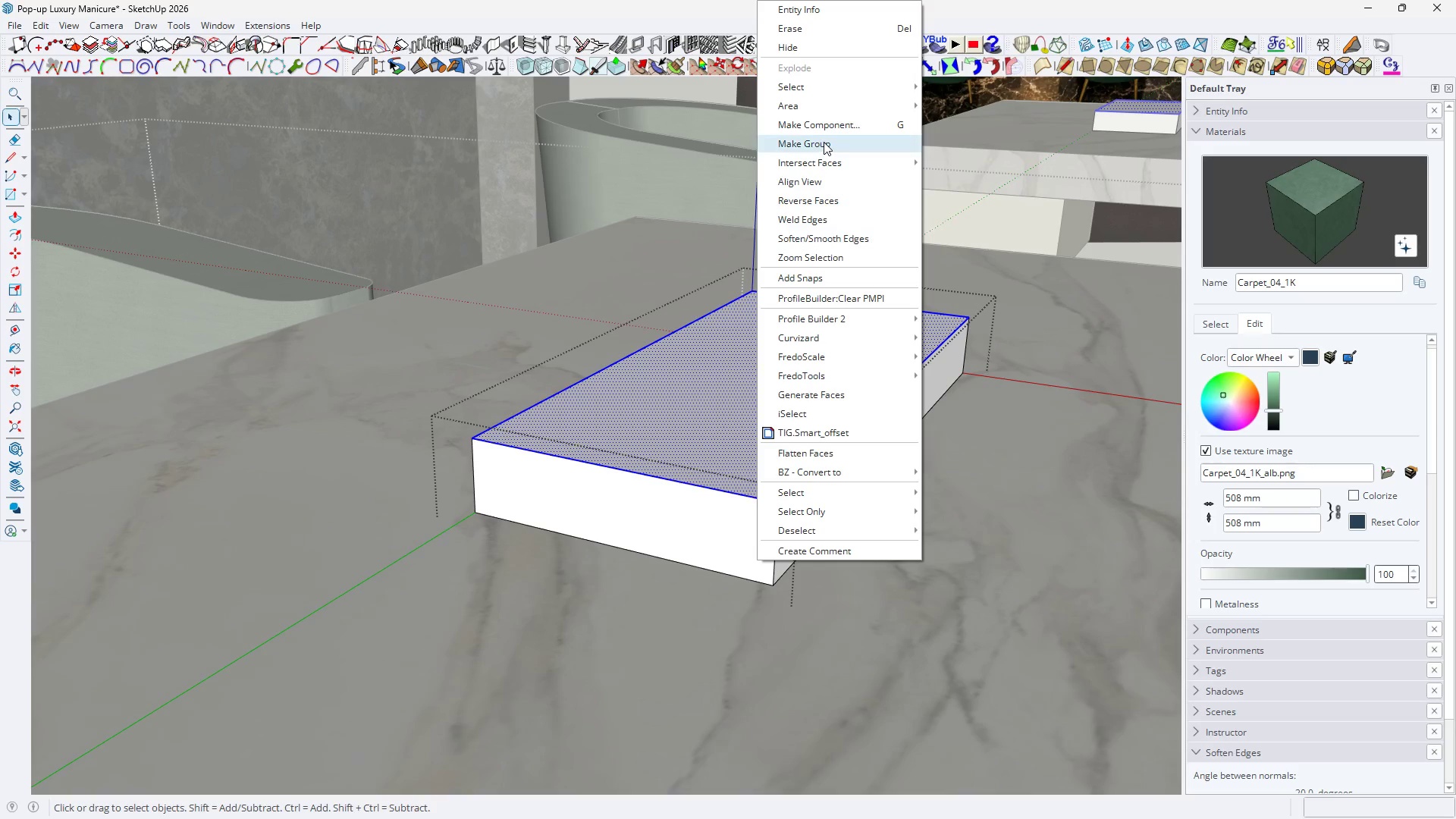 
left_click([824, 142])
 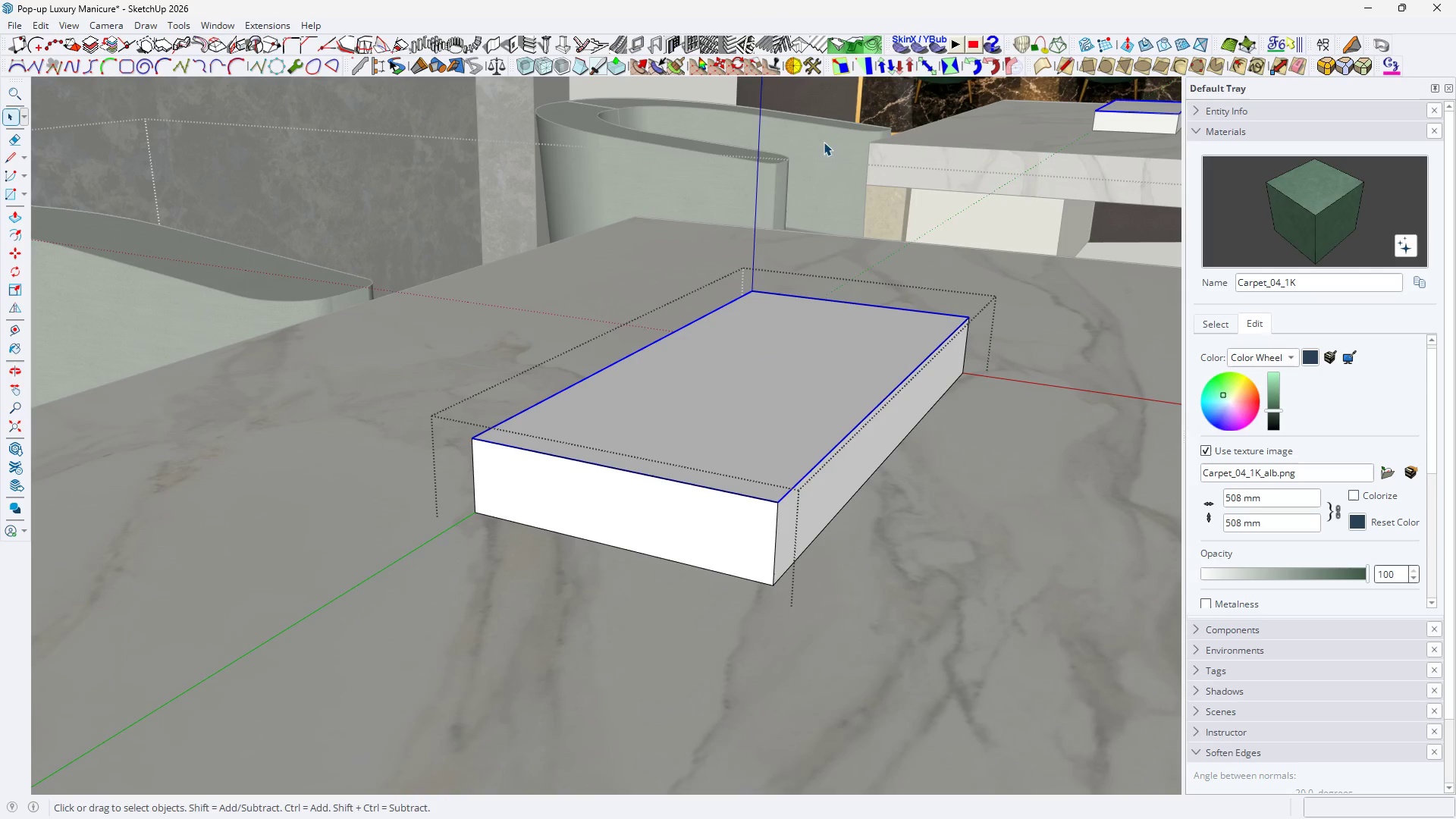 
key(End)
 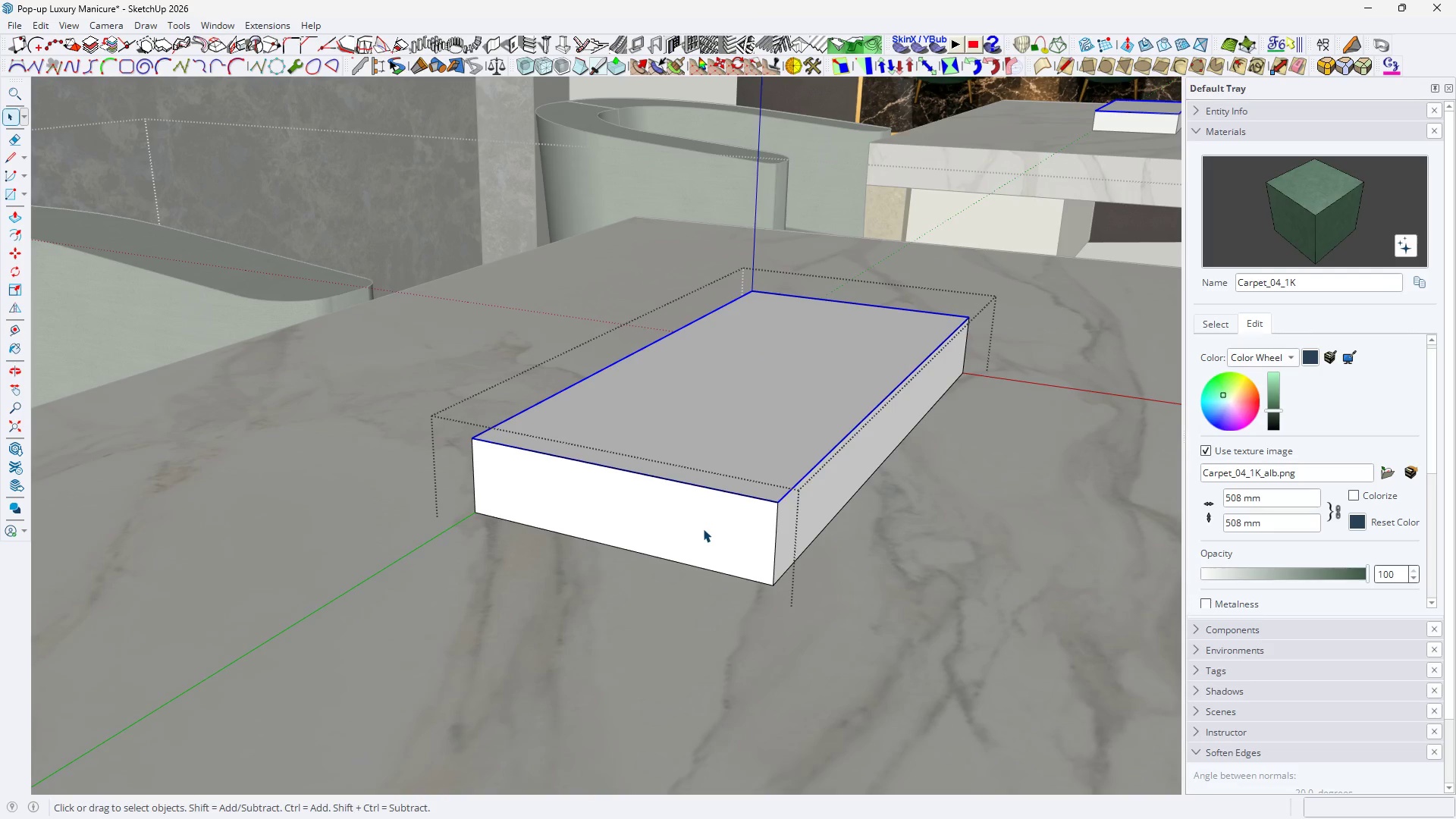 
key(Delete)
 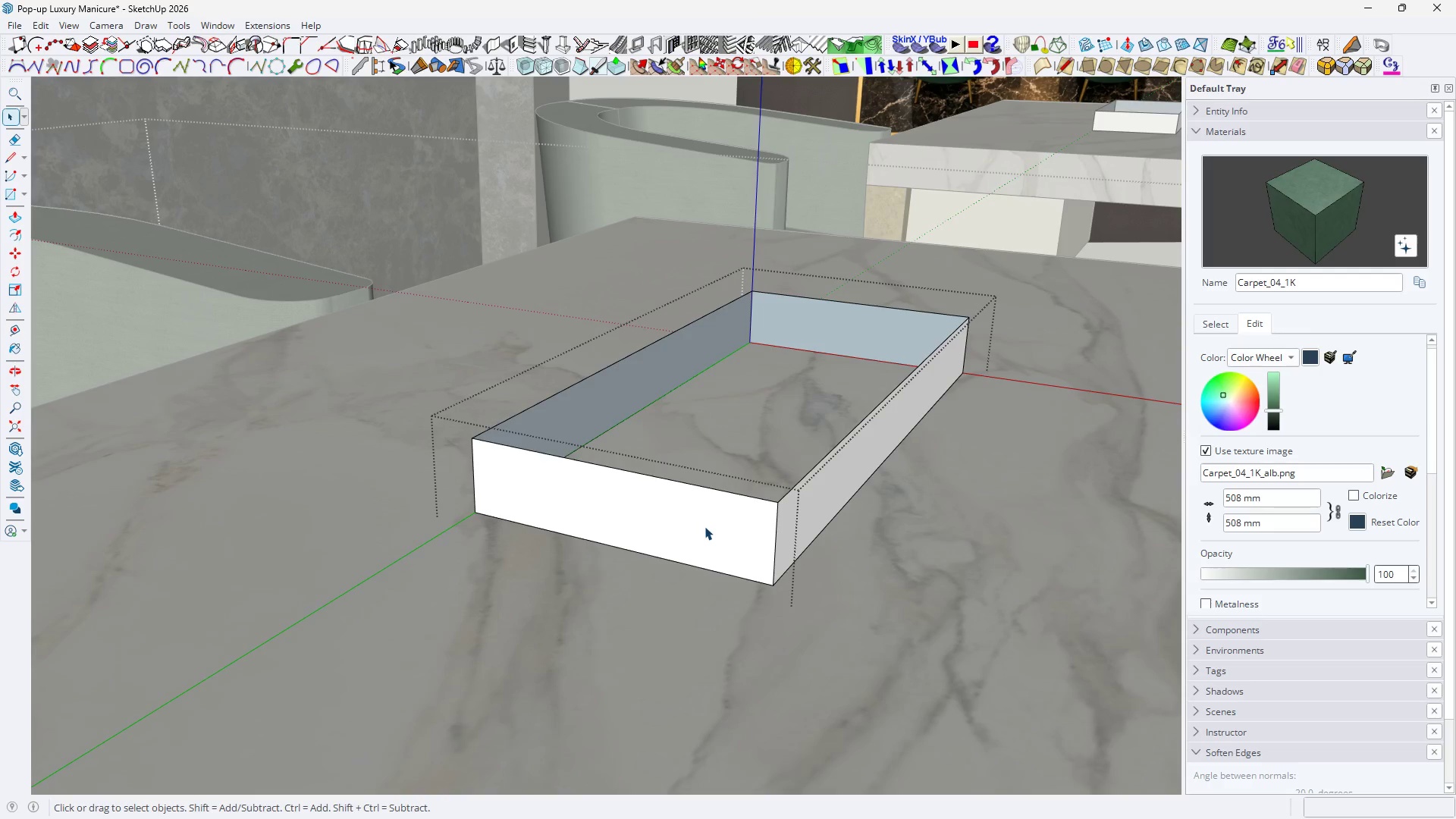 
double_click([704, 526])
 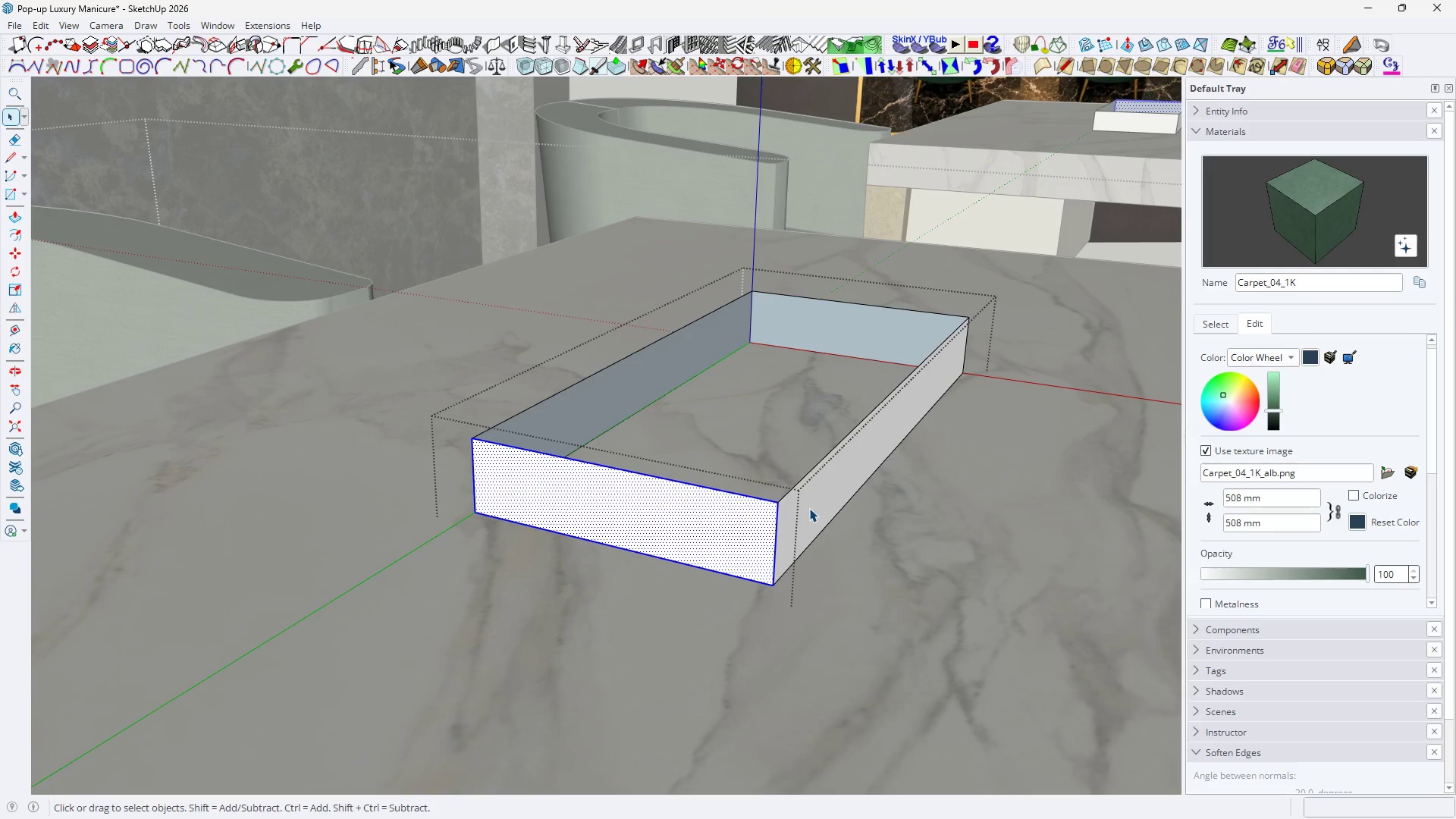 
hold_key(key=ControlLeft, duration=1.5)
double_click([809, 508])
 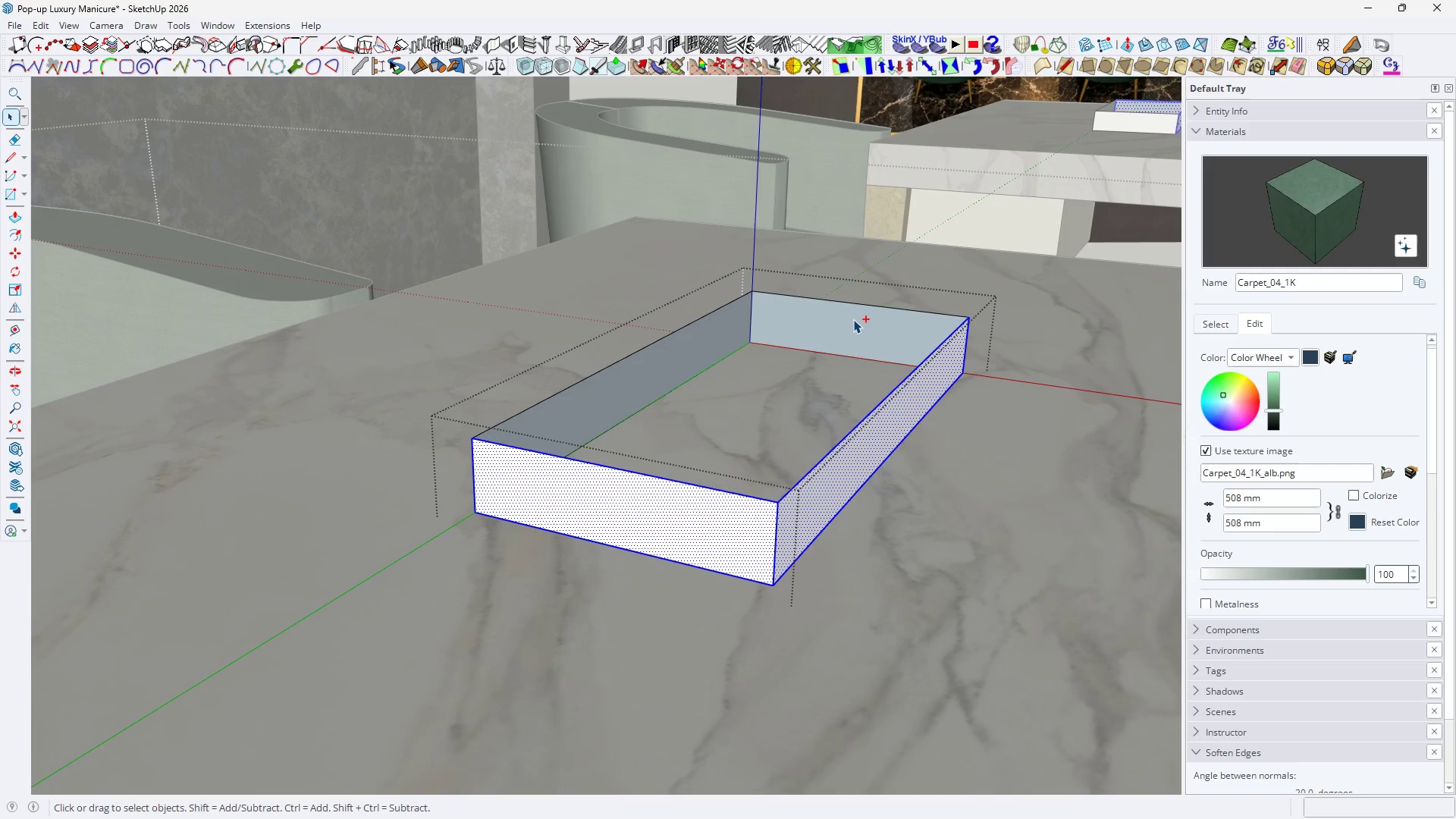 
triple_click([853, 318])
 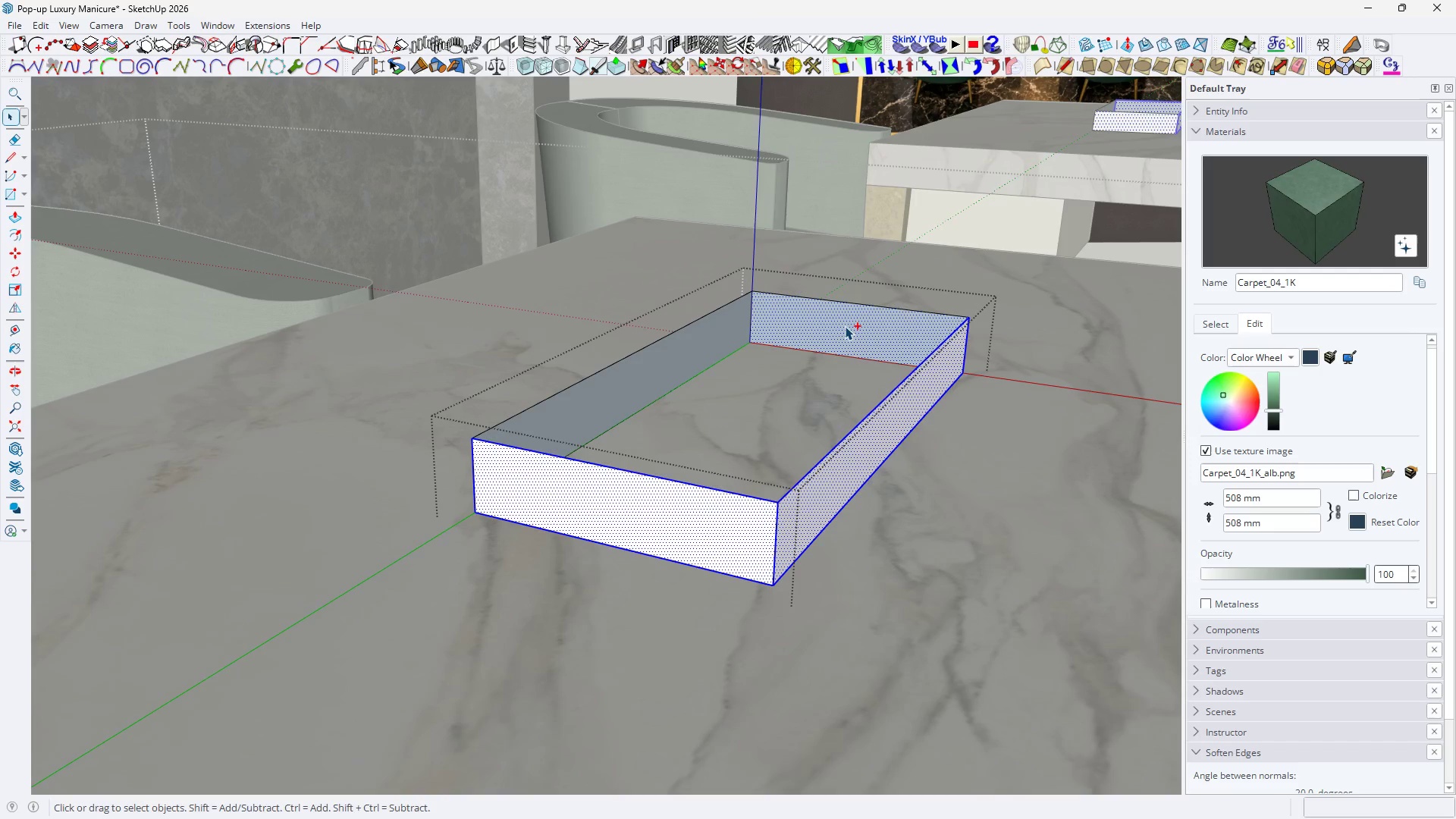 
triple_click([845, 326])
 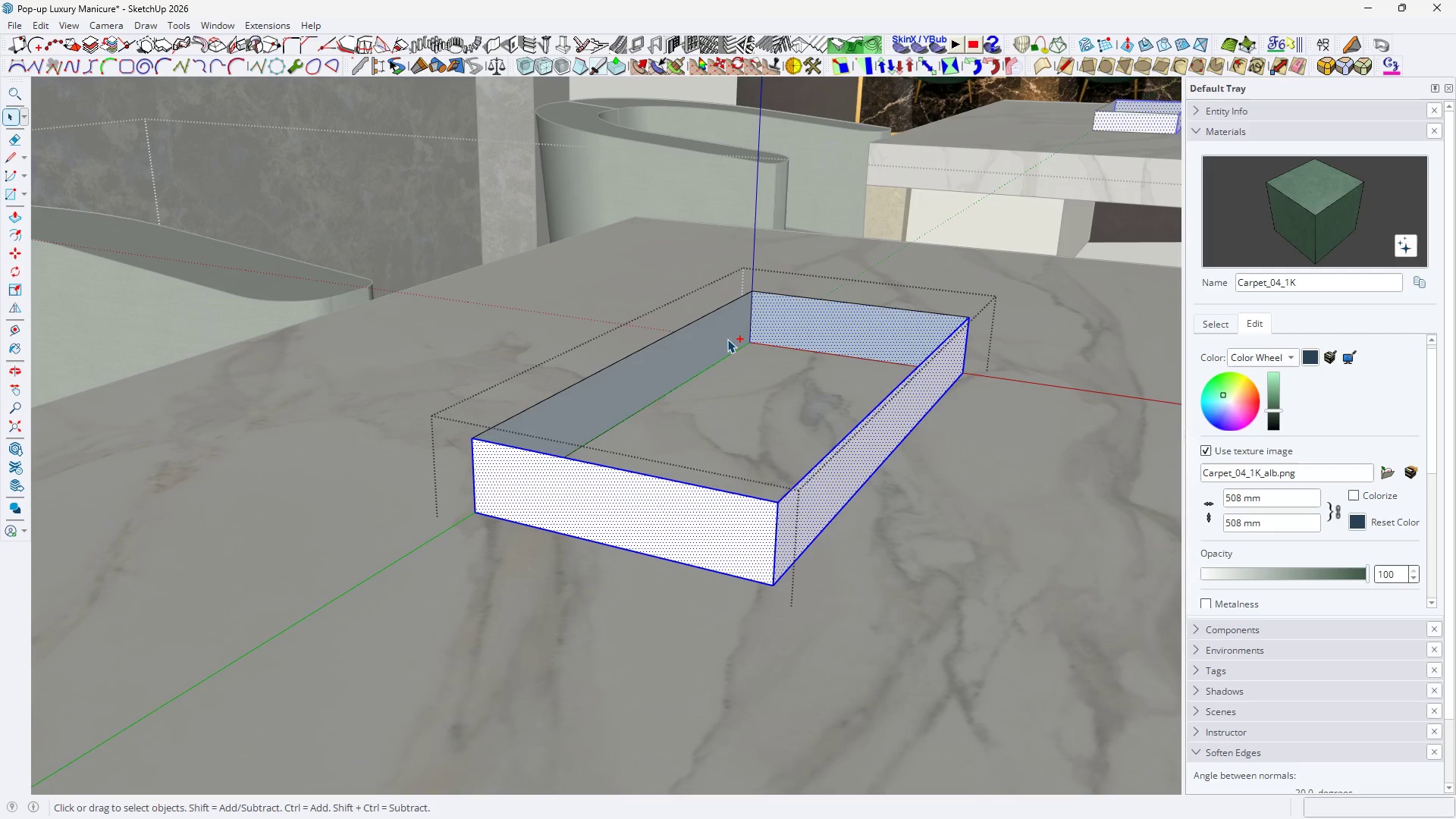 
hold_key(key=ControlLeft, duration=1.51)
left_click([726, 339])
 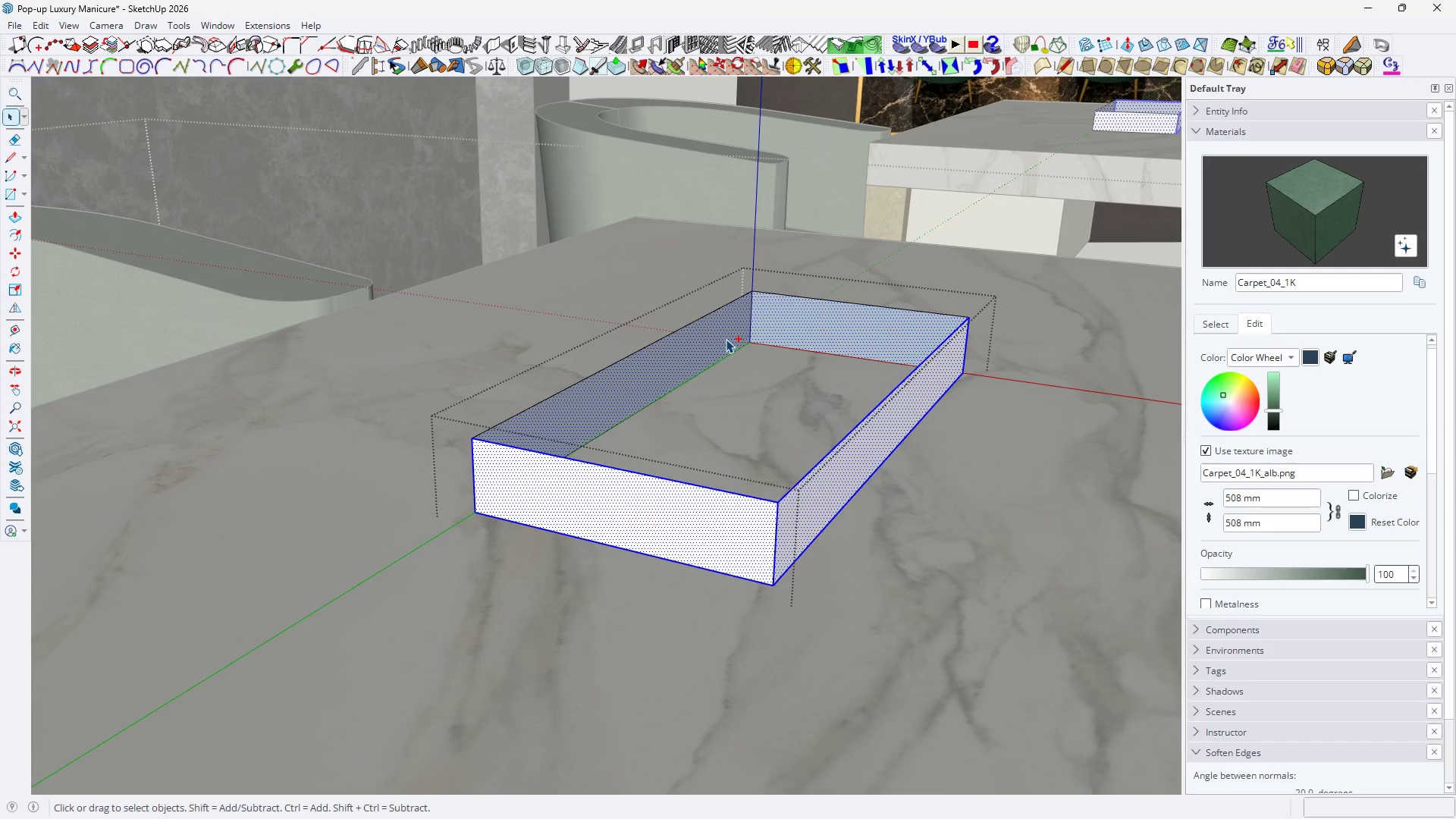 
double_click([726, 339])
 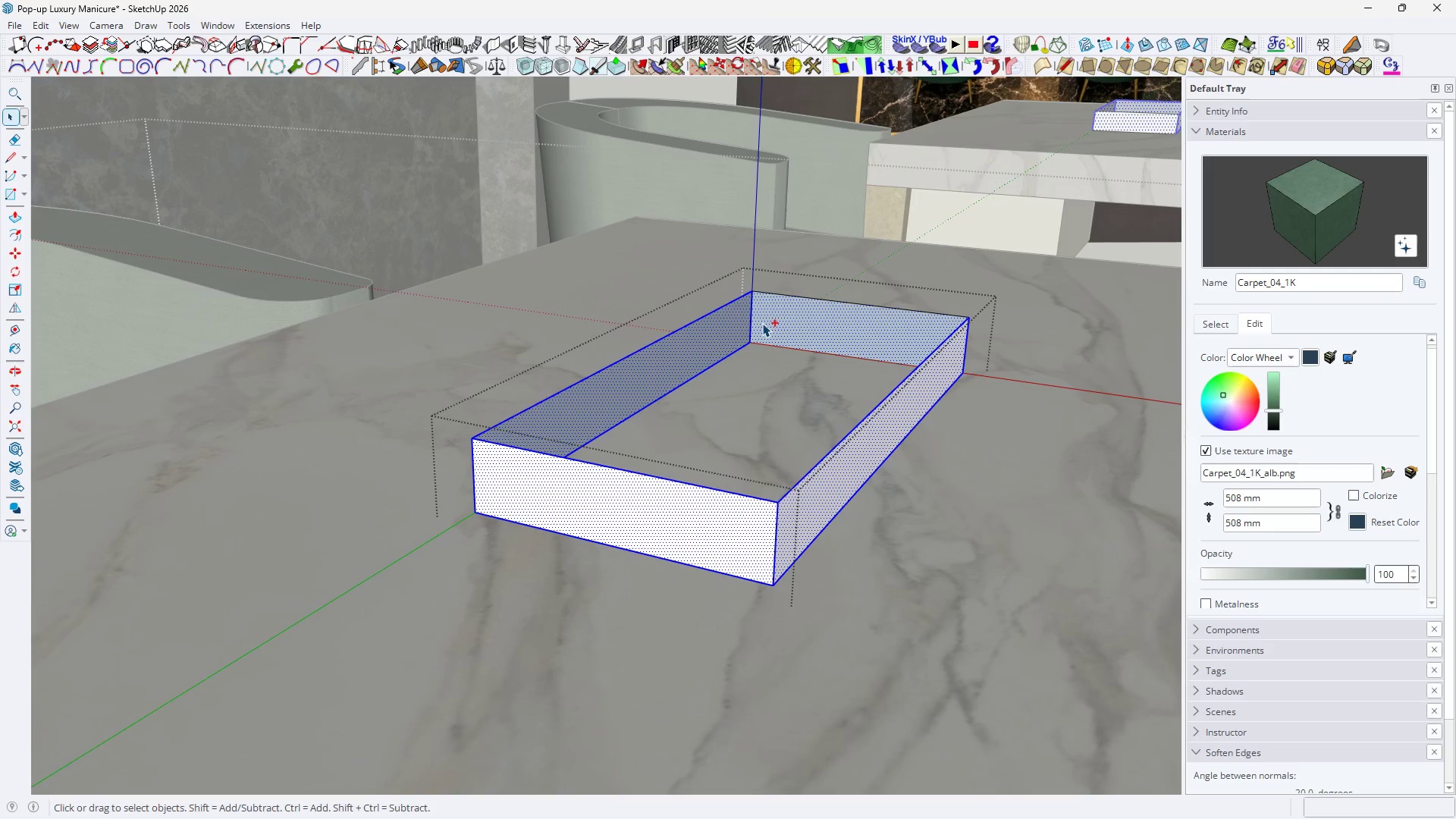 
triple_click([762, 323])
 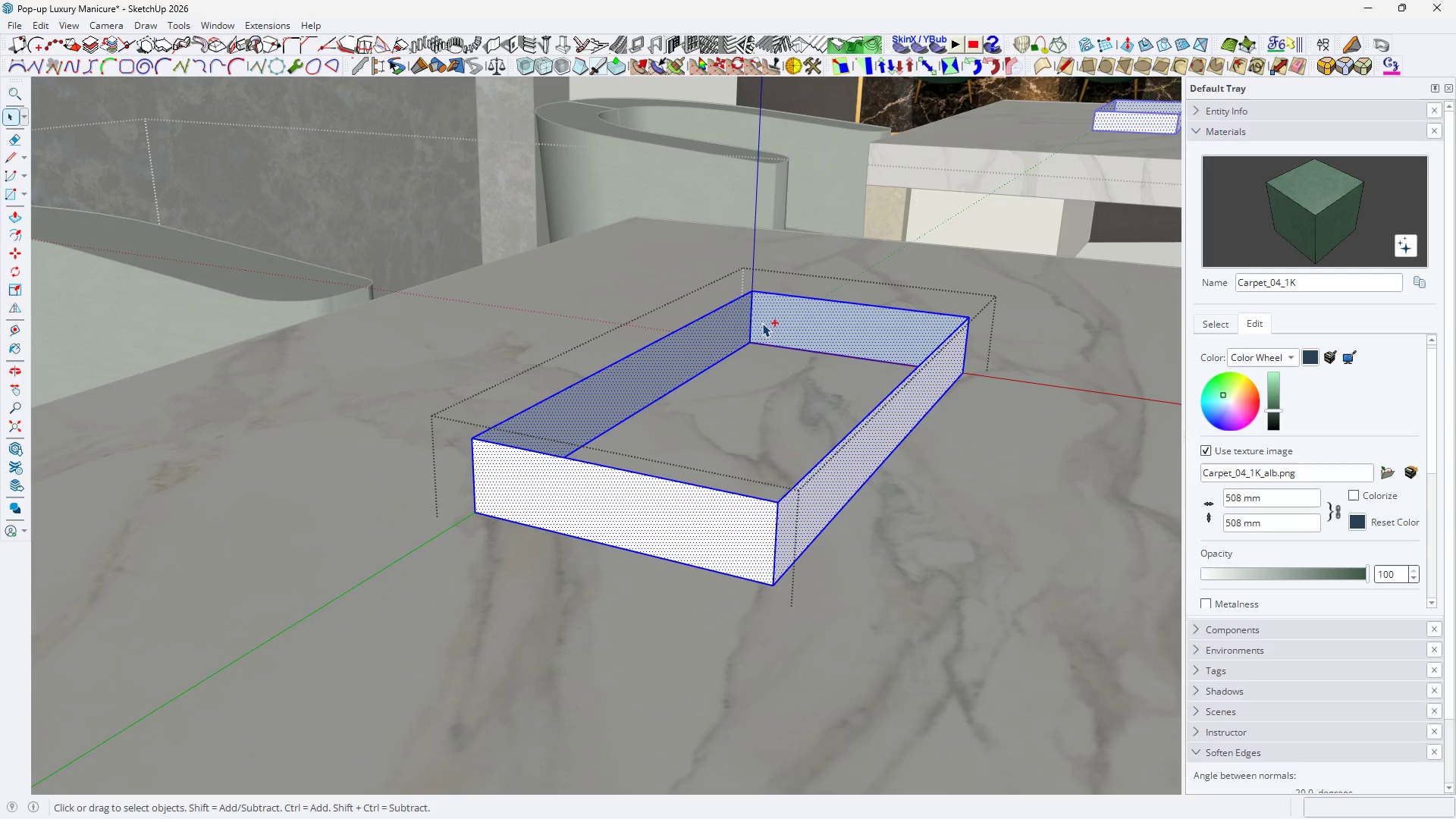 
triple_click([762, 323])
 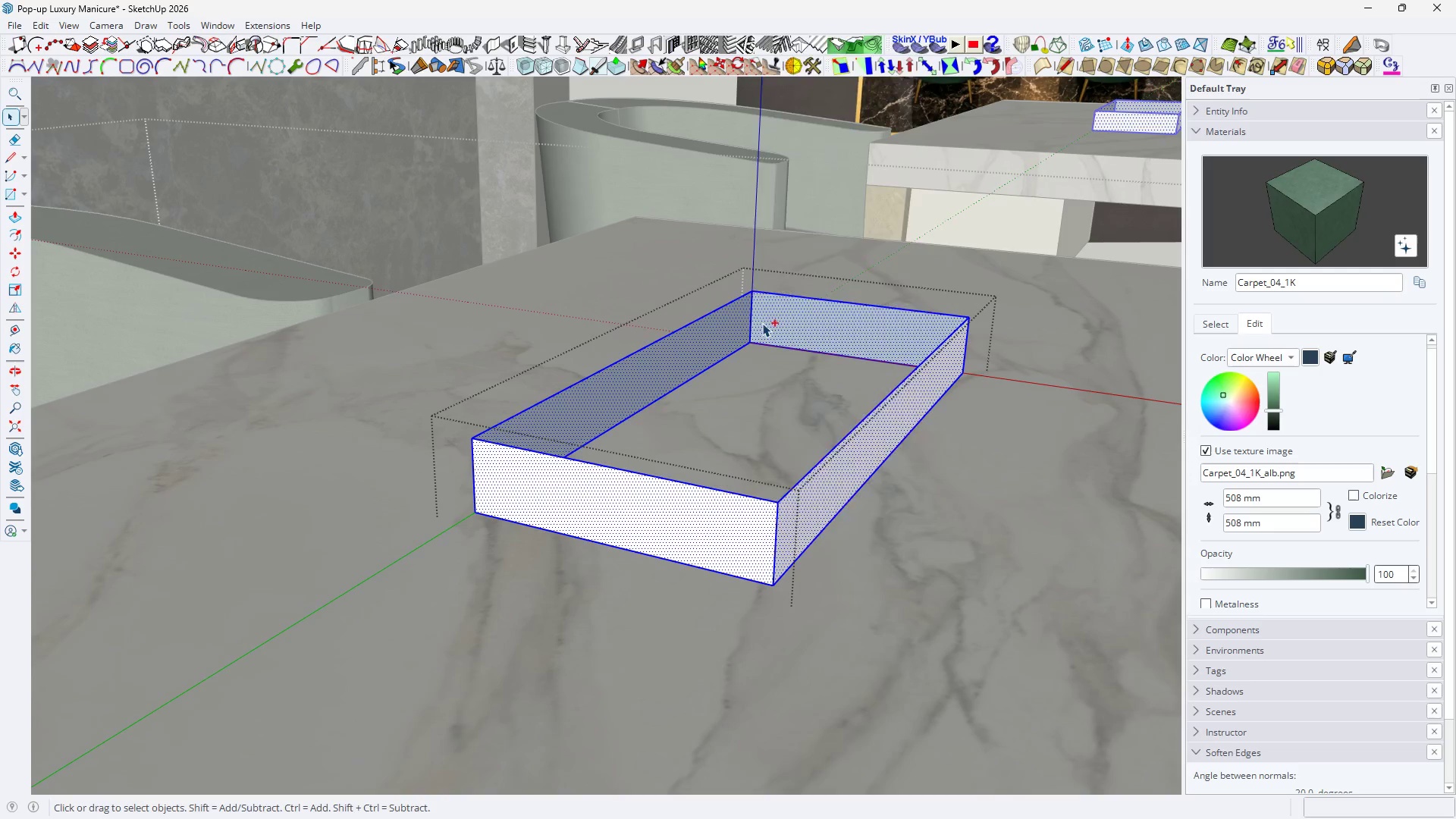 
right_click([762, 323])
 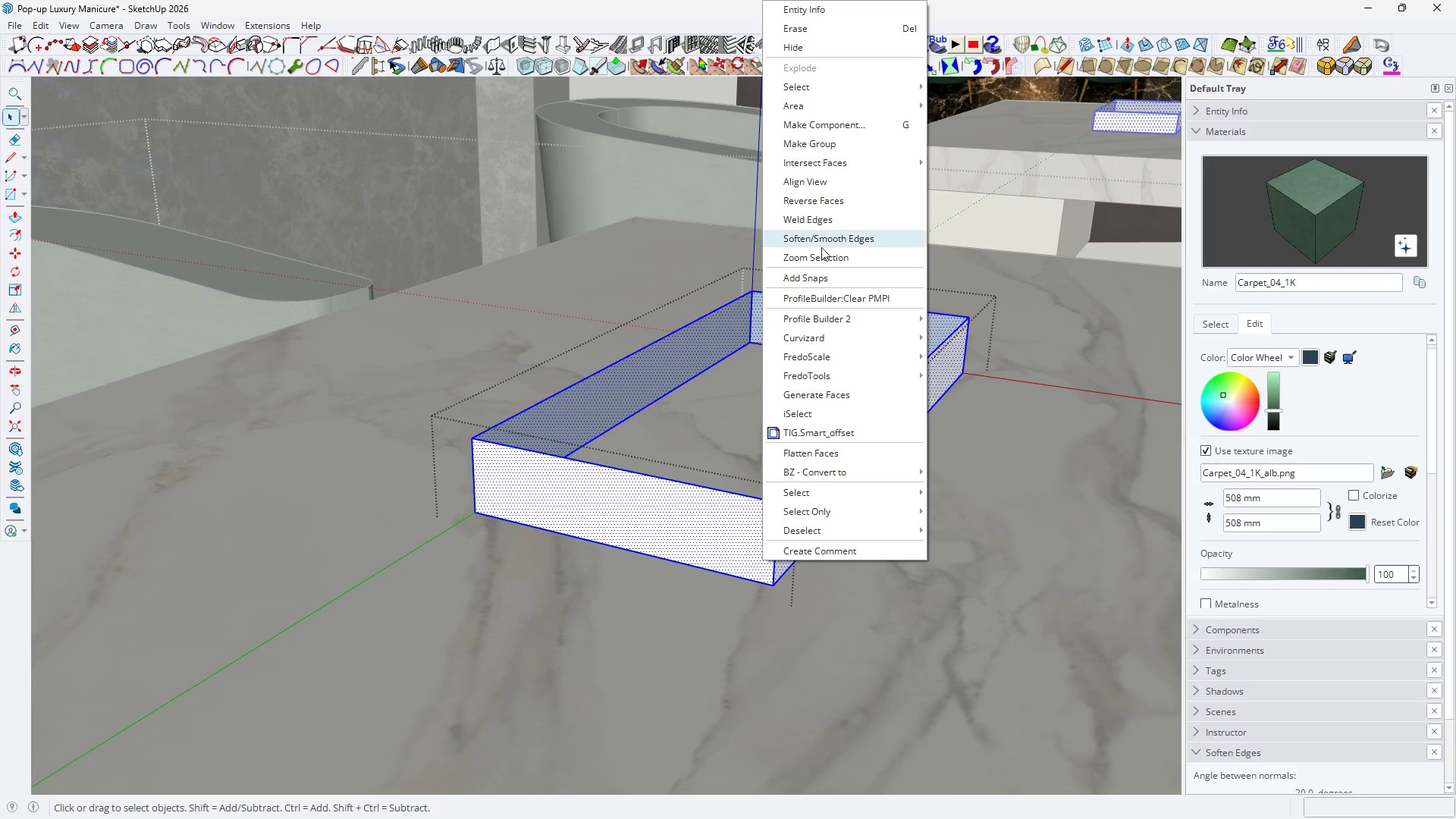 
hold_key(key=ControlLeft, duration=0.45)
left_click([837, 143])
 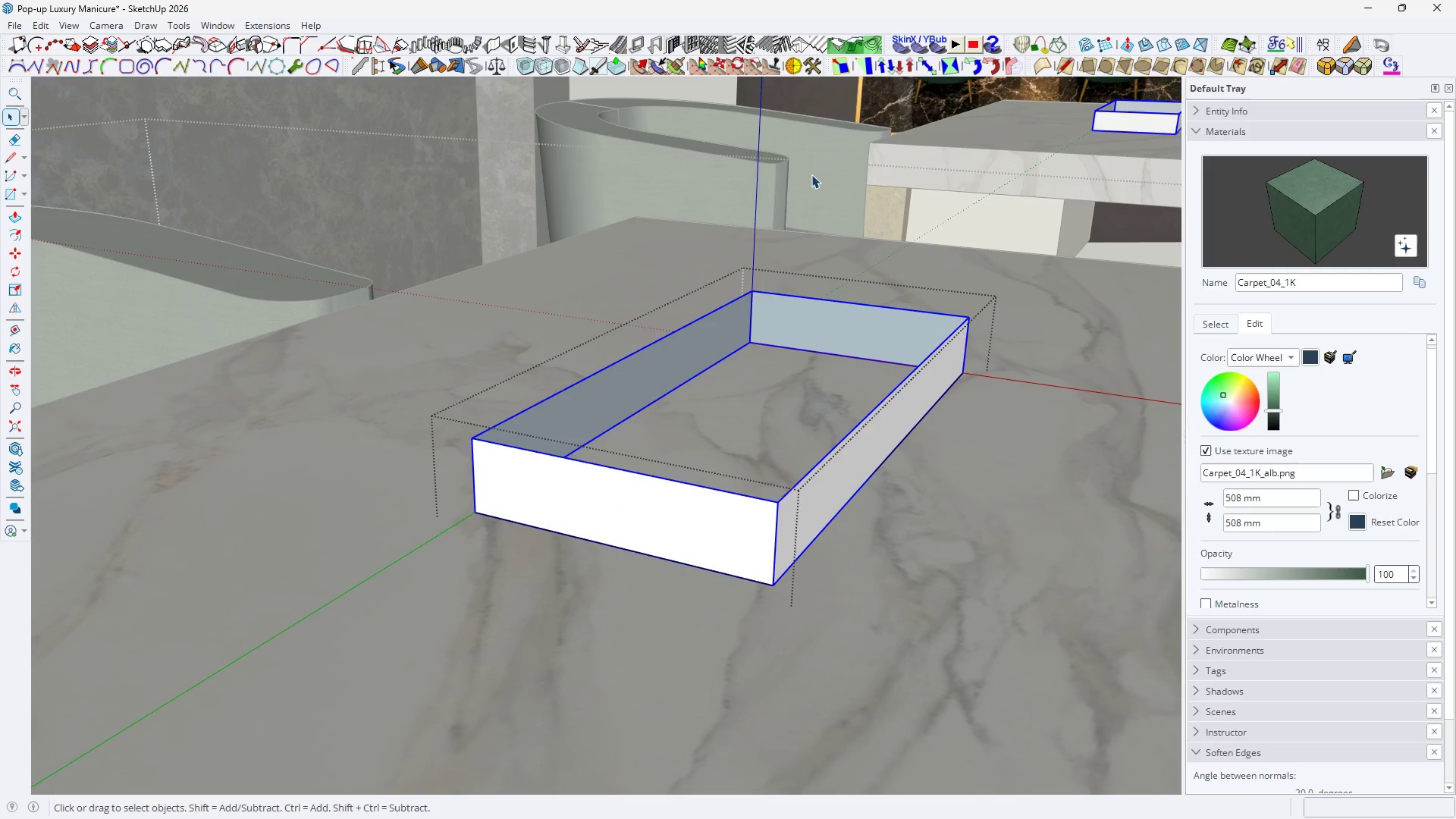 
key(Delete)
 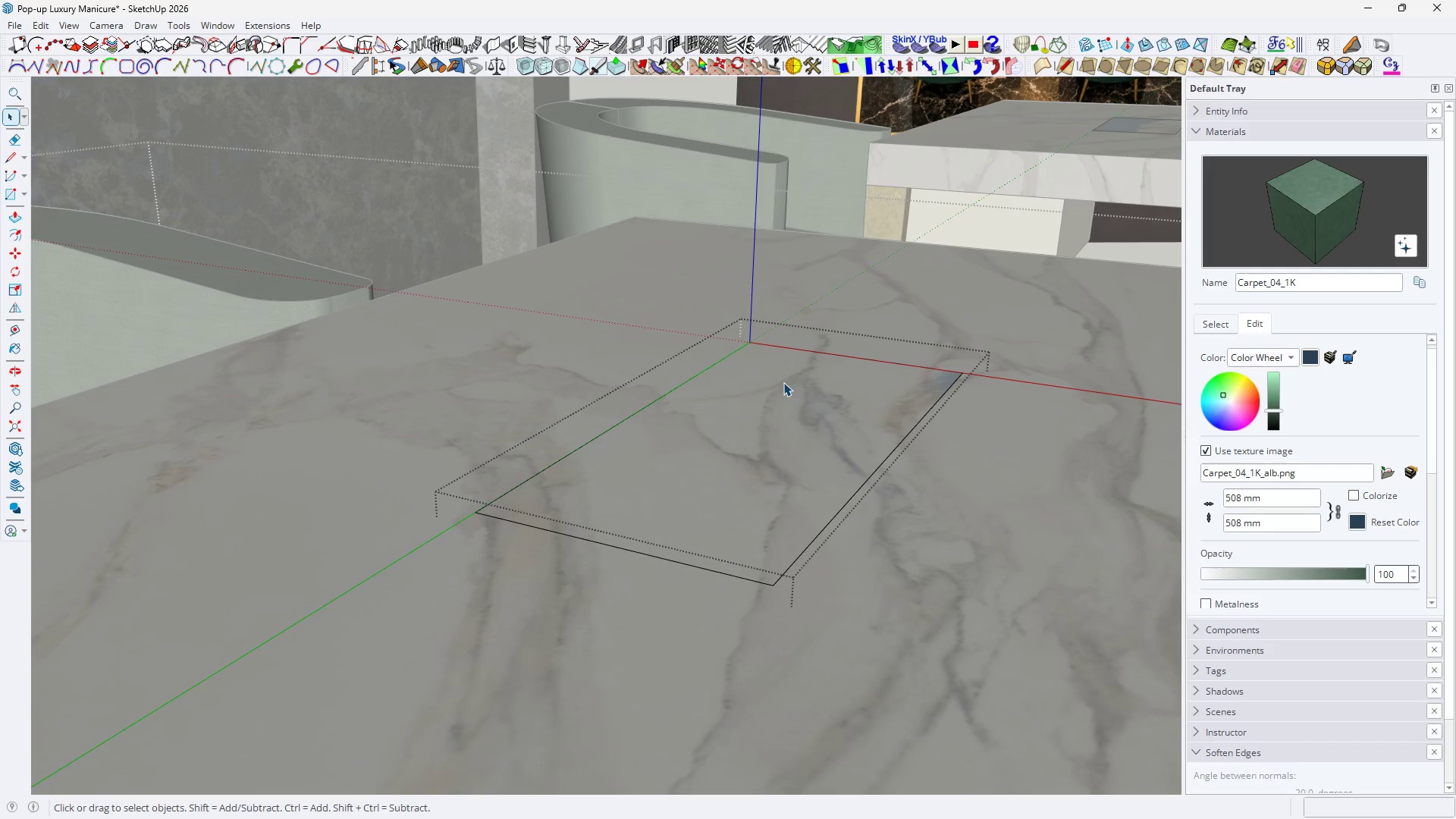 
left_click([783, 382])
 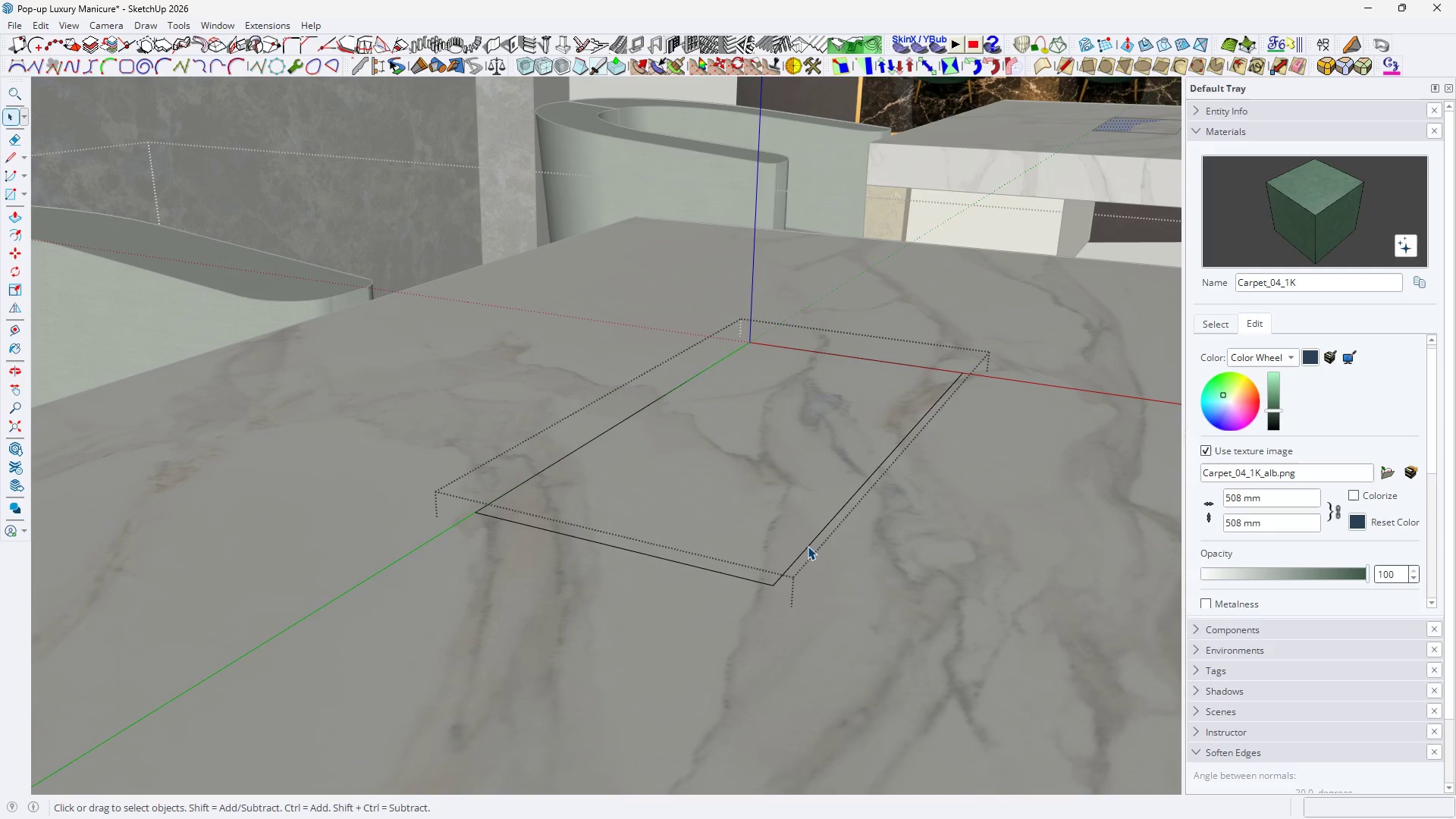 
double_click([809, 546])
 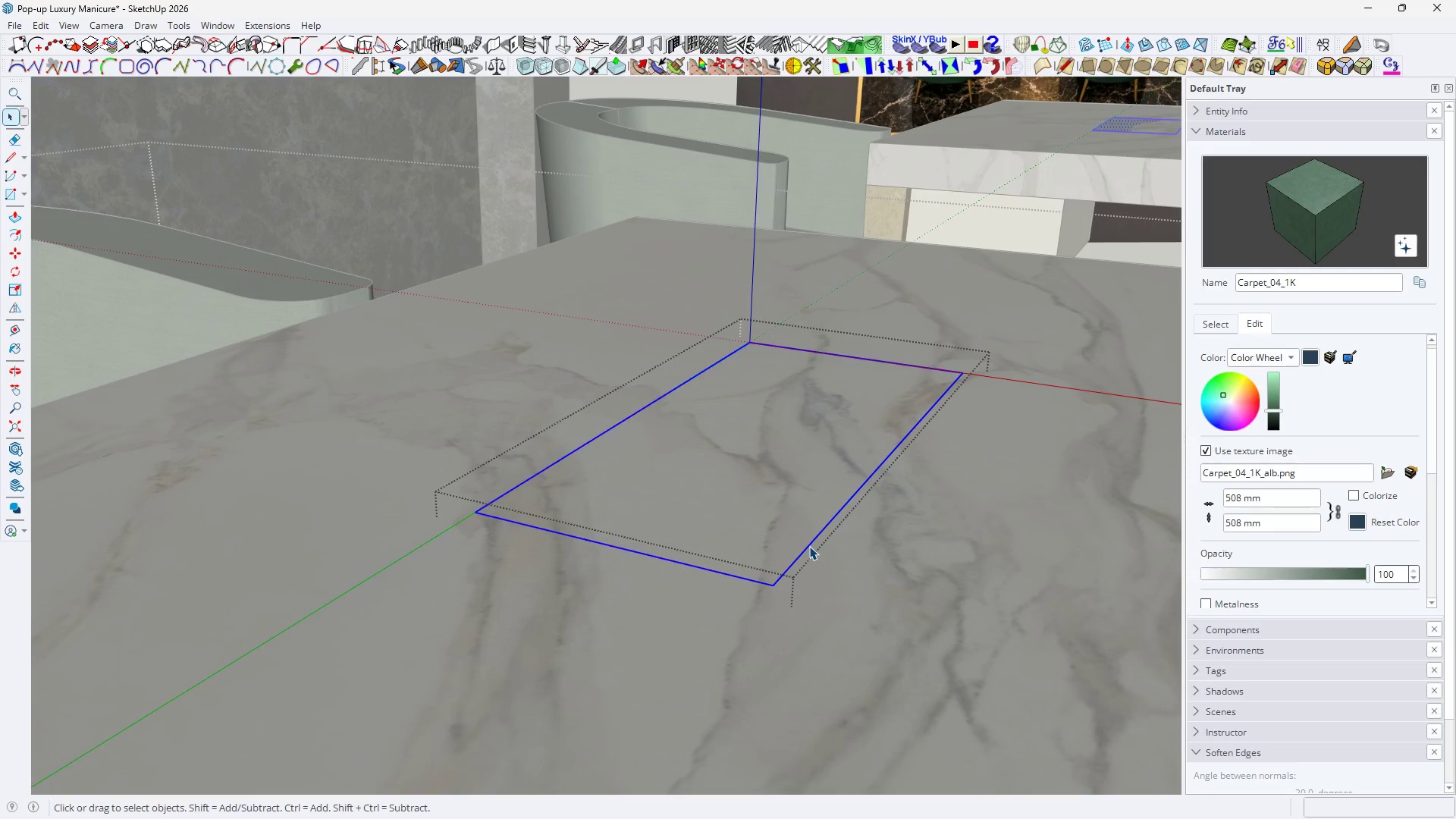 
triple_click([809, 546])
 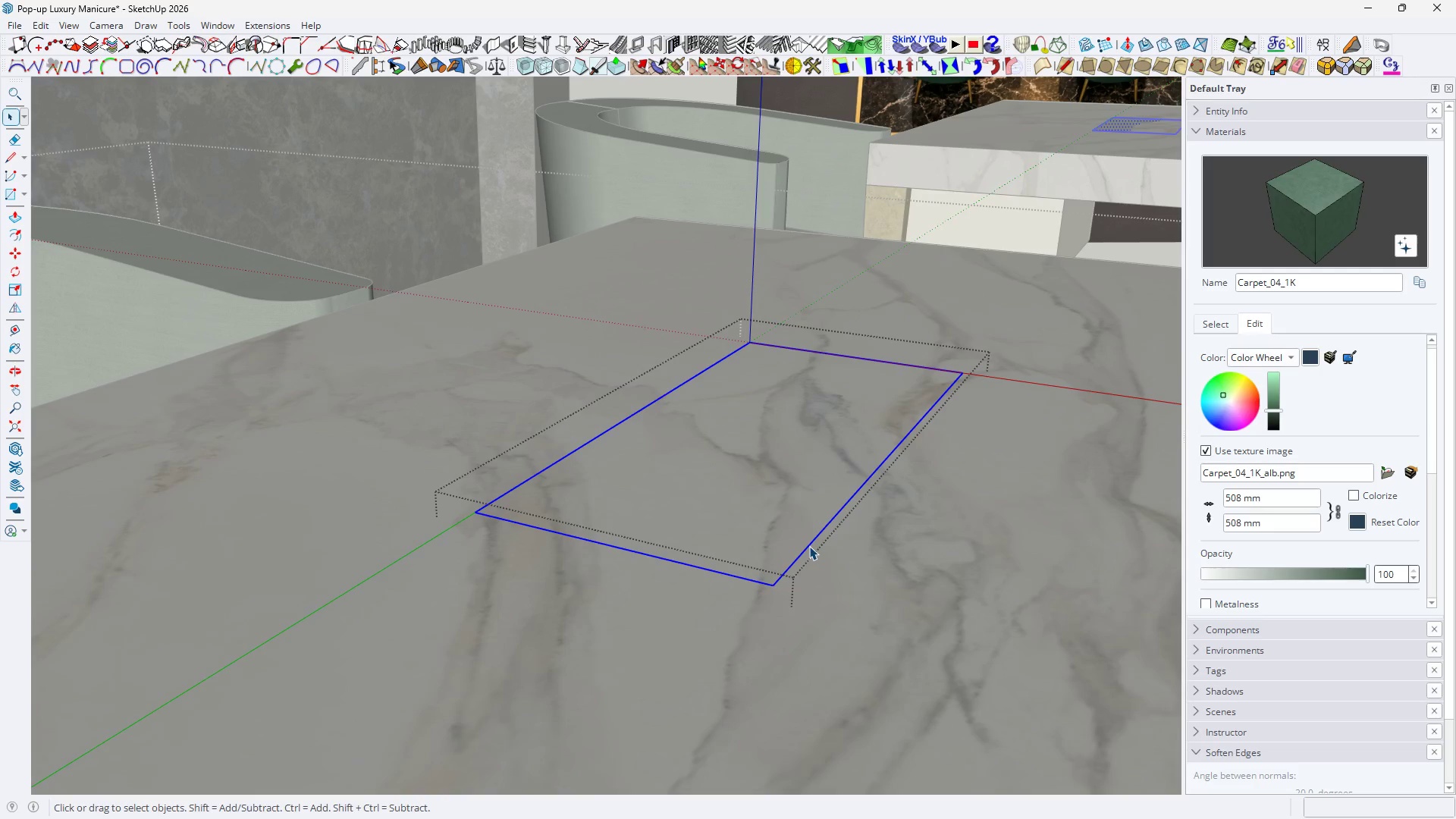 
key(Space)
 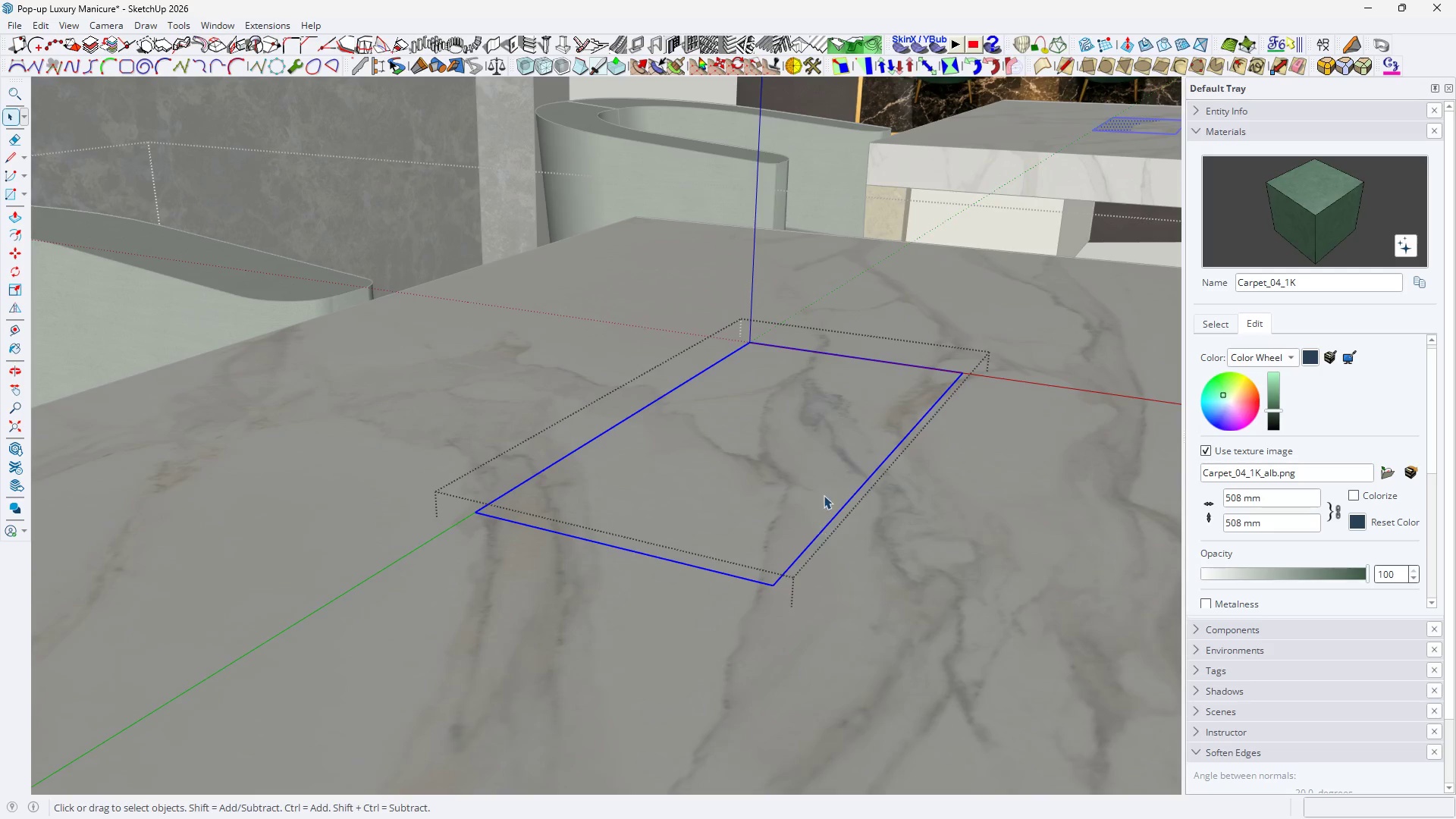 
key(L)
 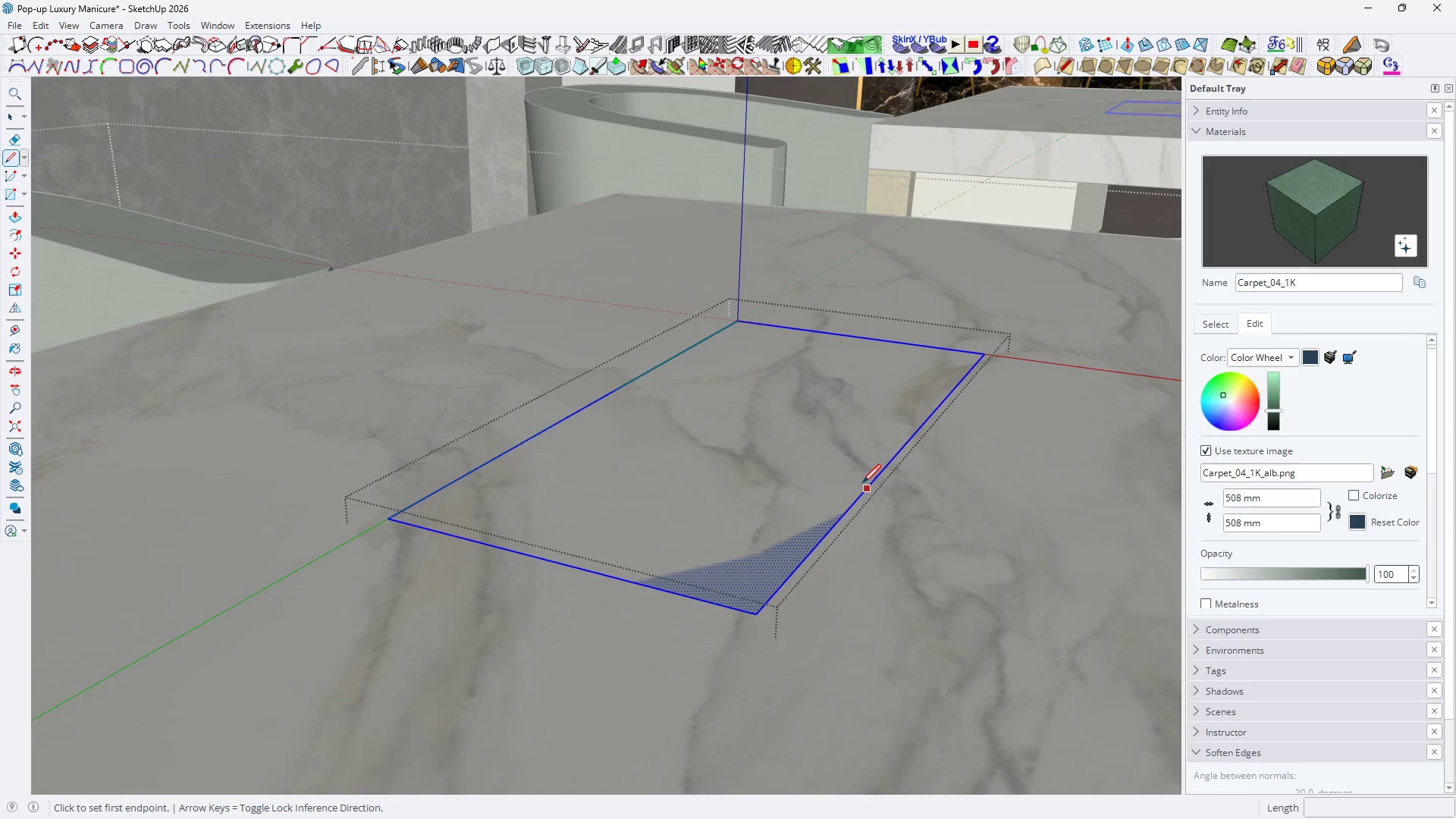 
scroll: coordinate [836, 483], scroll_direction: up, amount: 2.0
 